 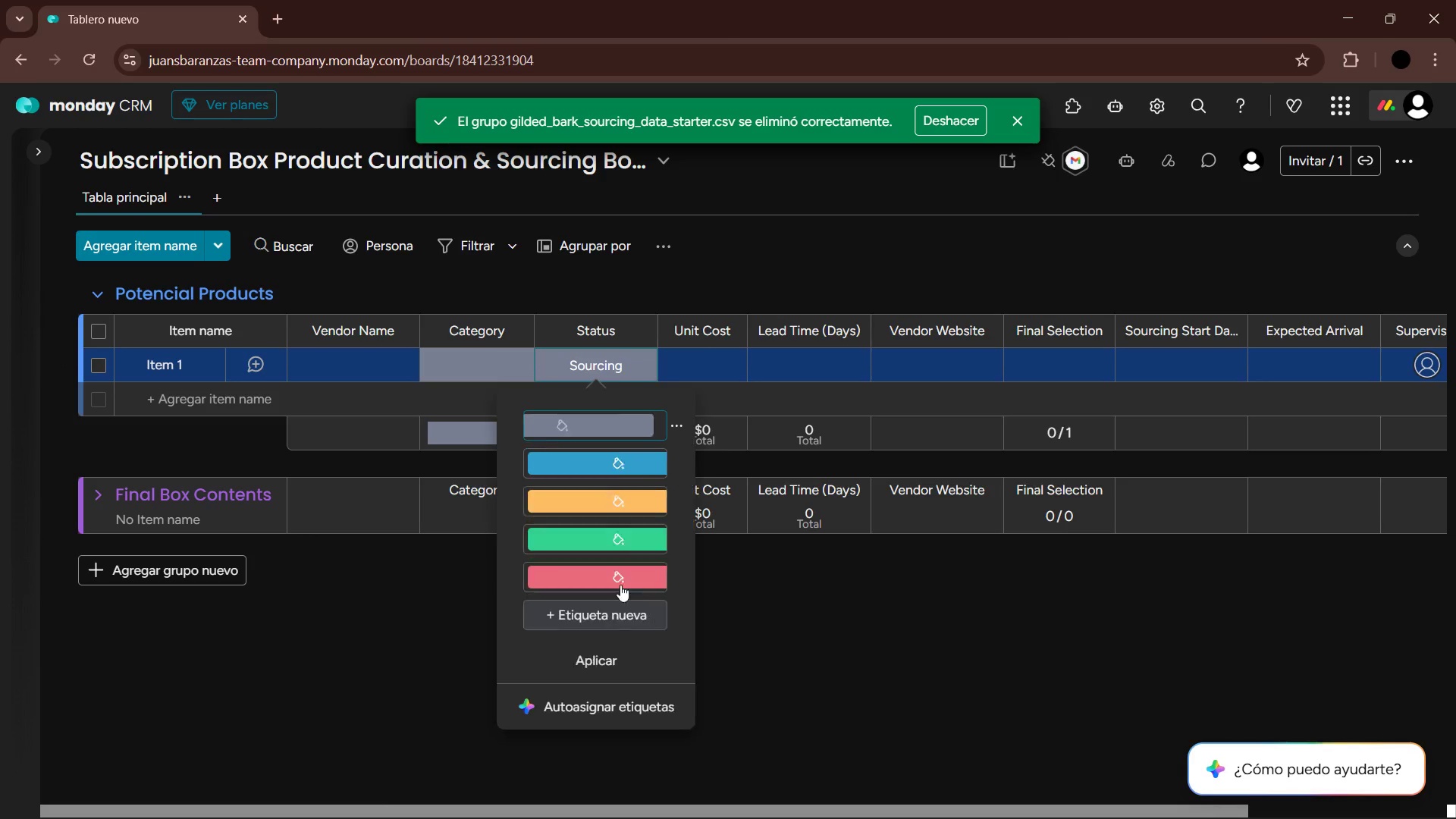 
left_click([654, 463])
 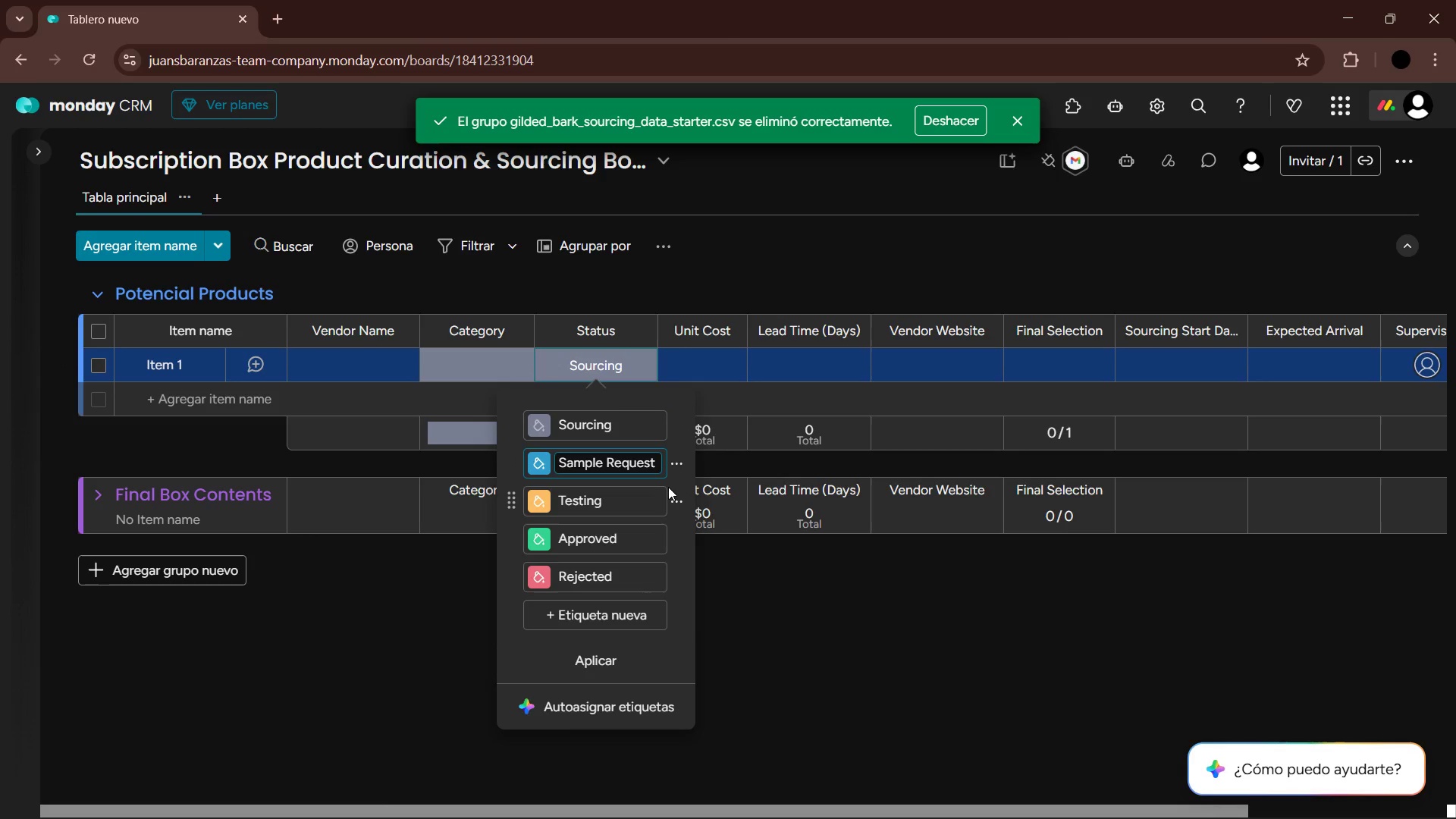 
type(ed)
 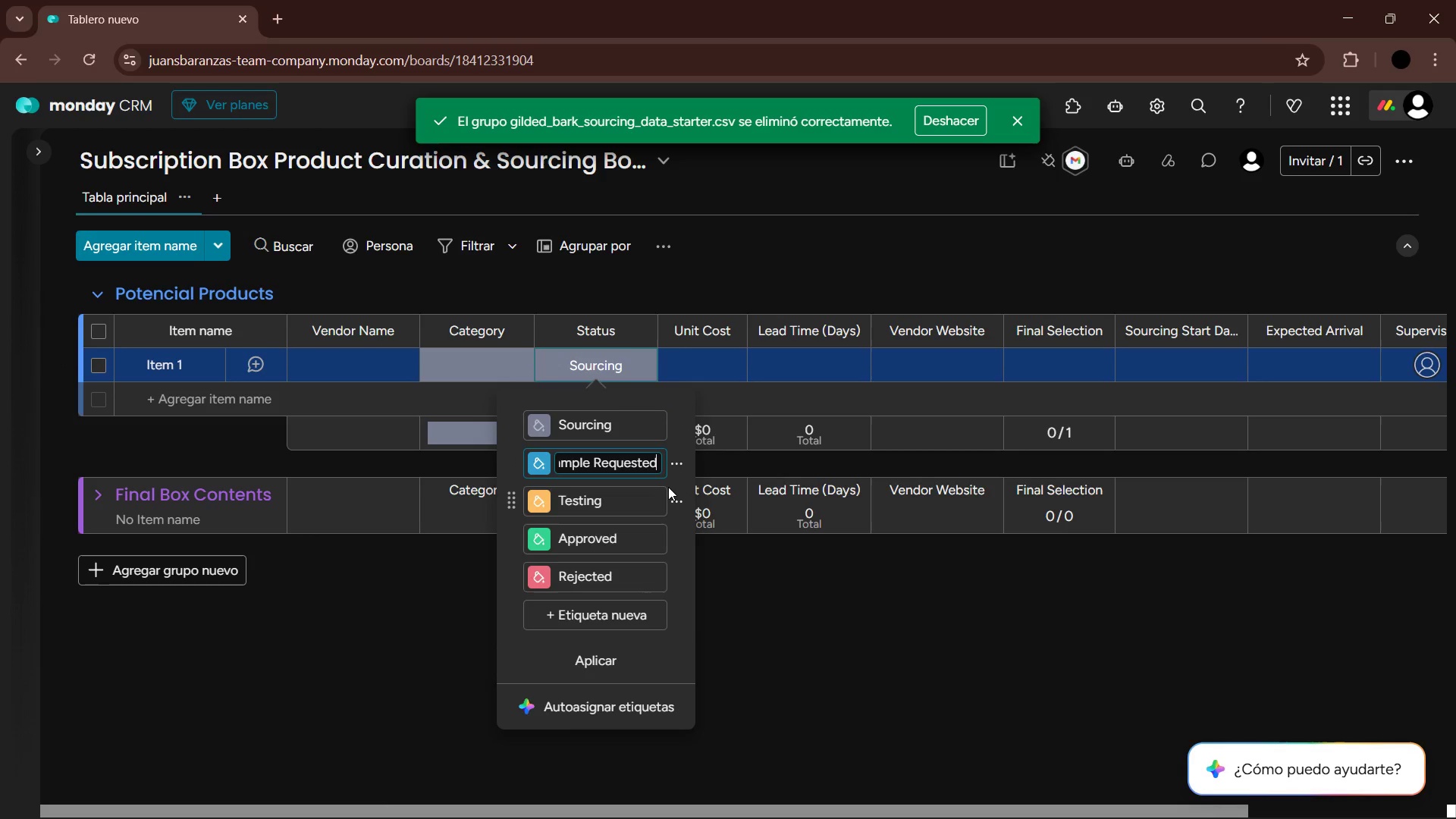 
key(Enter)
 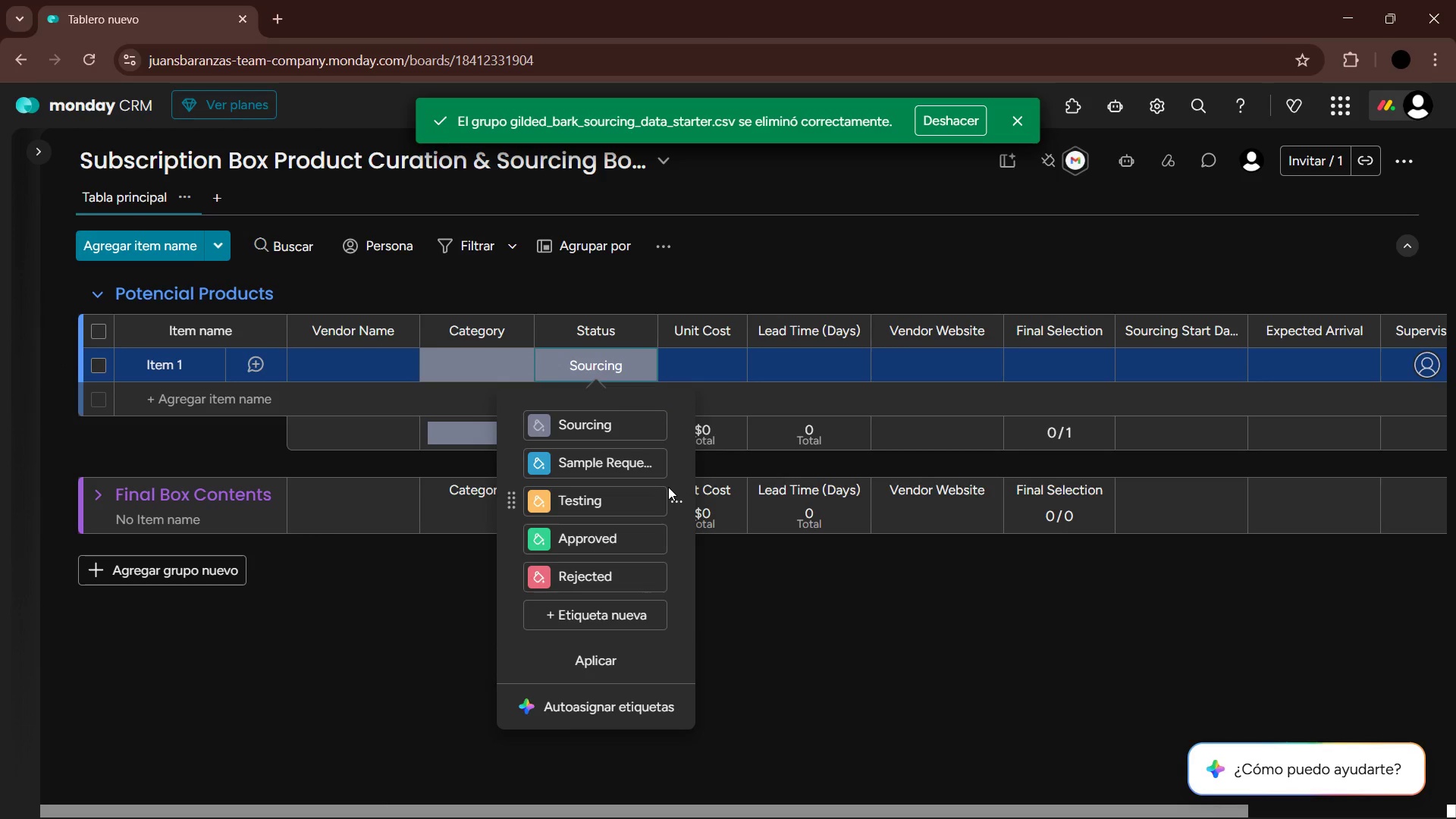 
left_click([759, 573])
 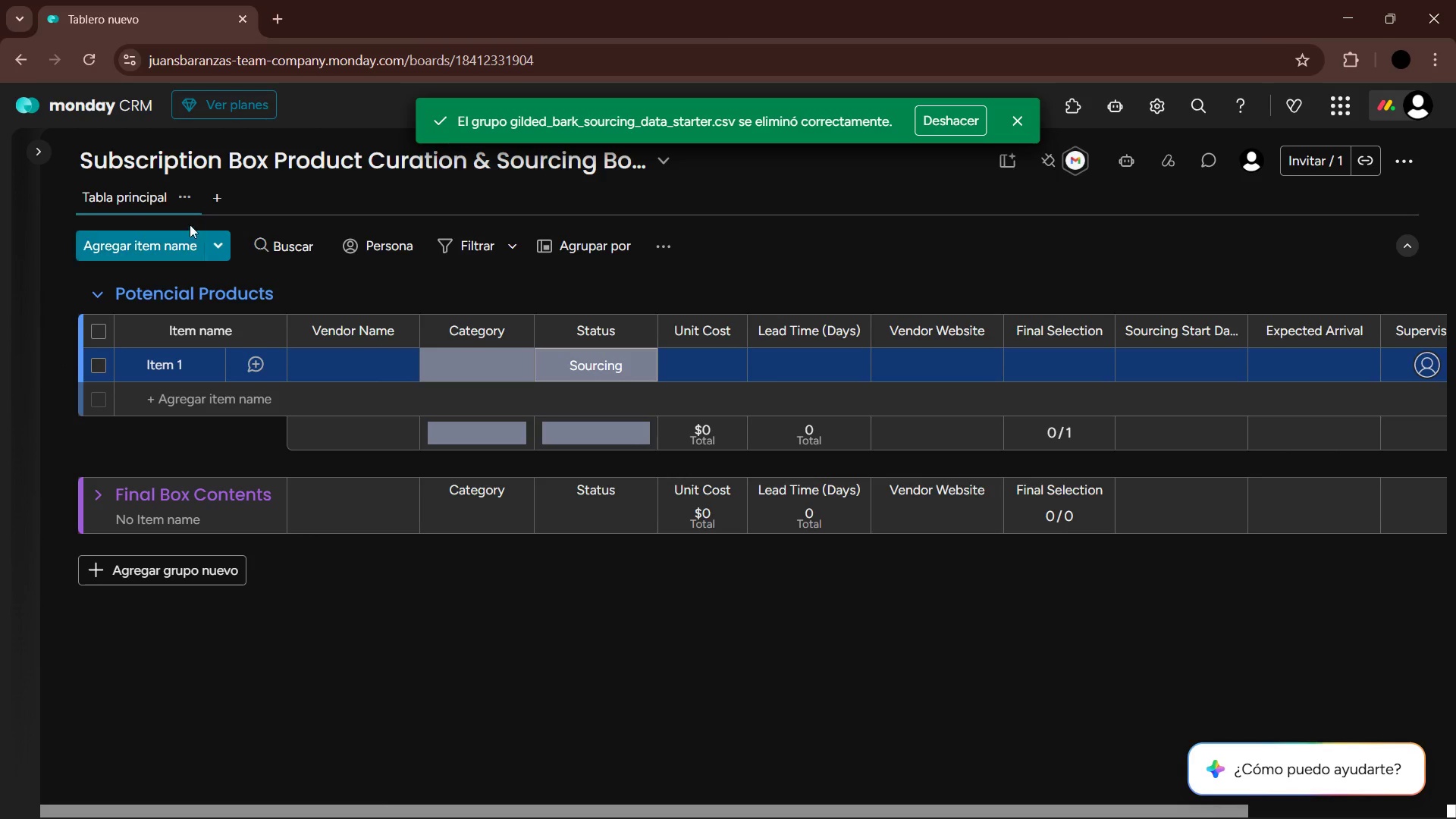 
left_click([215, 243])
 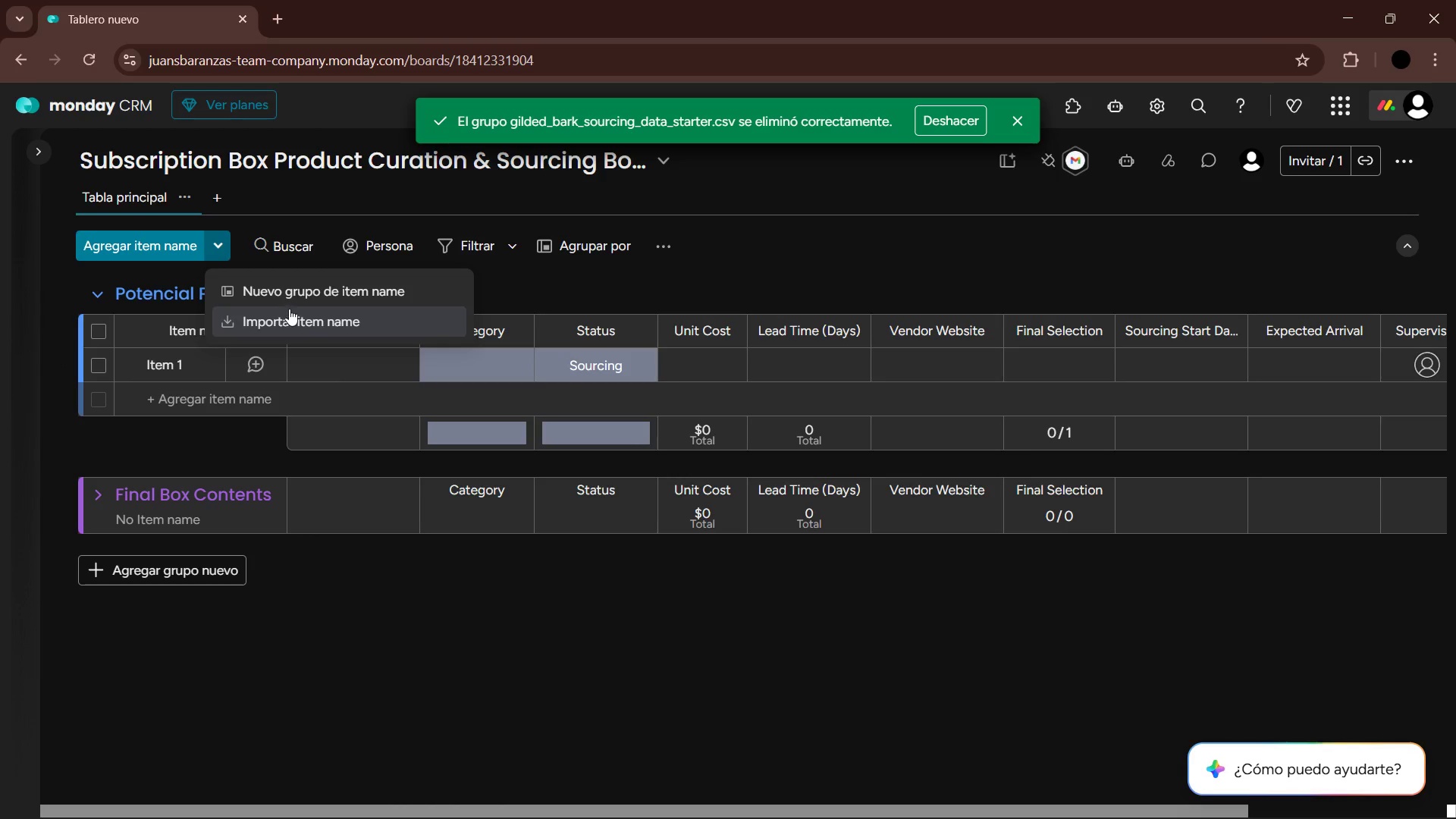 
left_click([291, 320])
 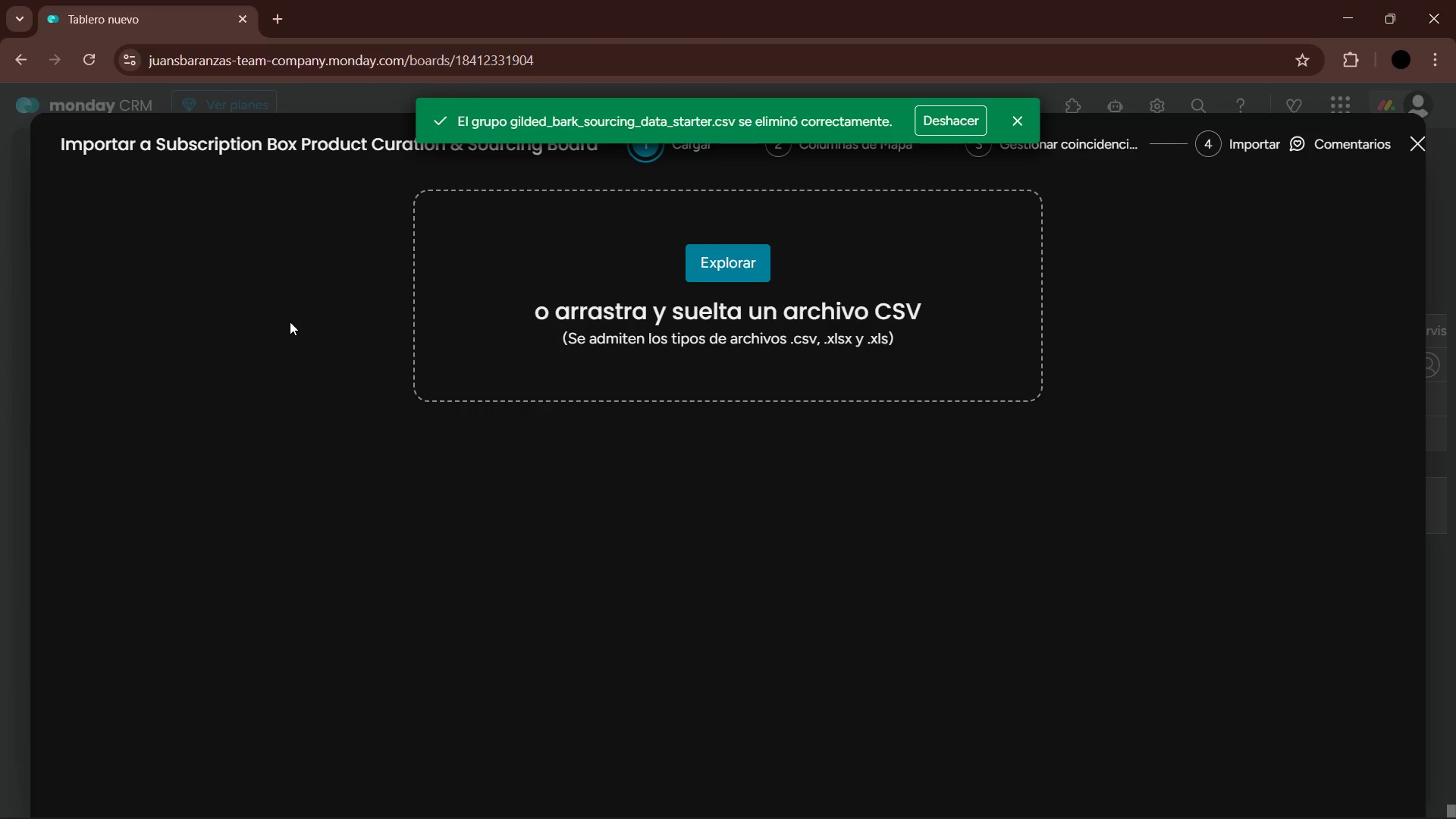 
left_click([745, 257])
 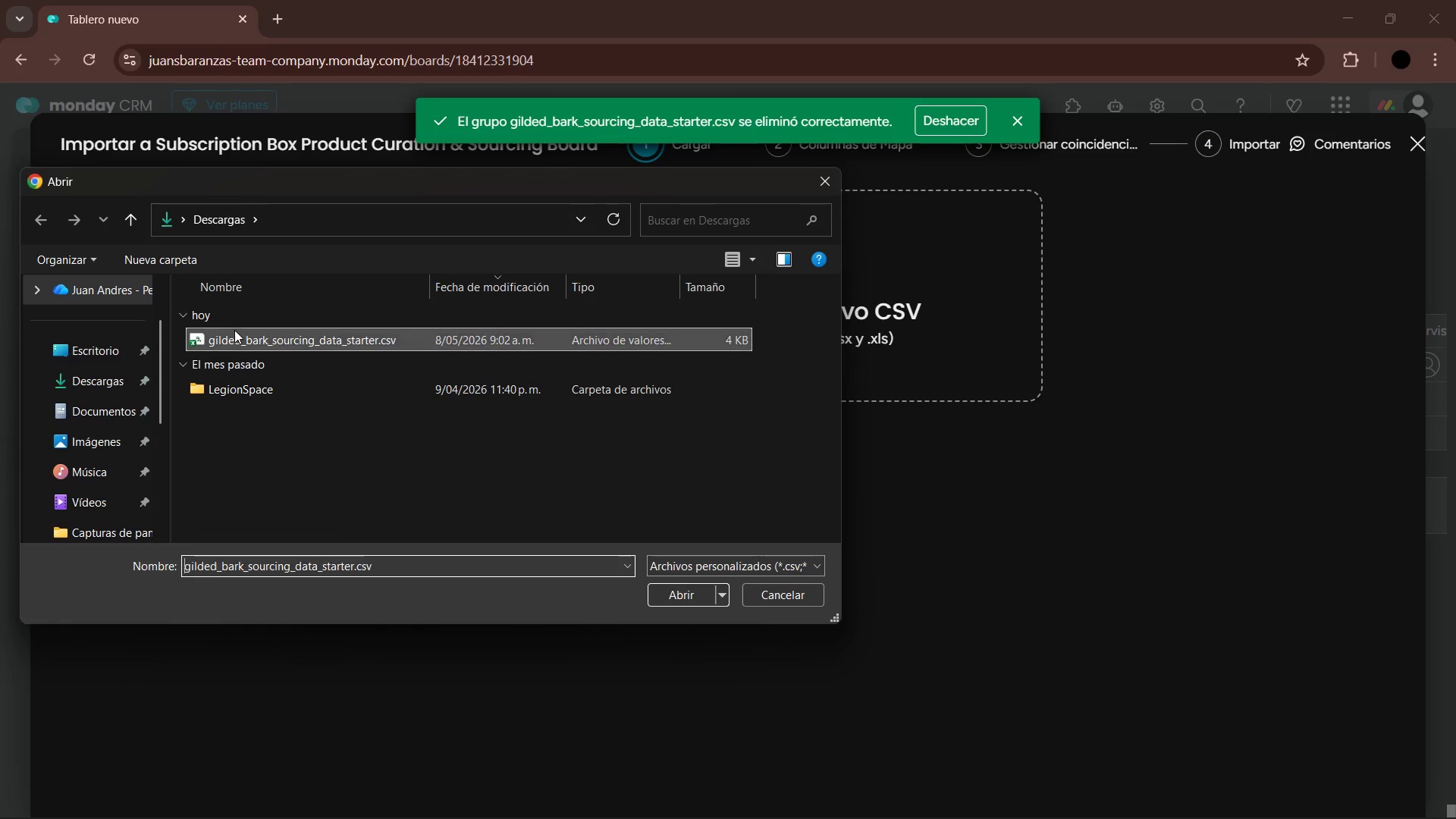 
left_click([701, 596])
 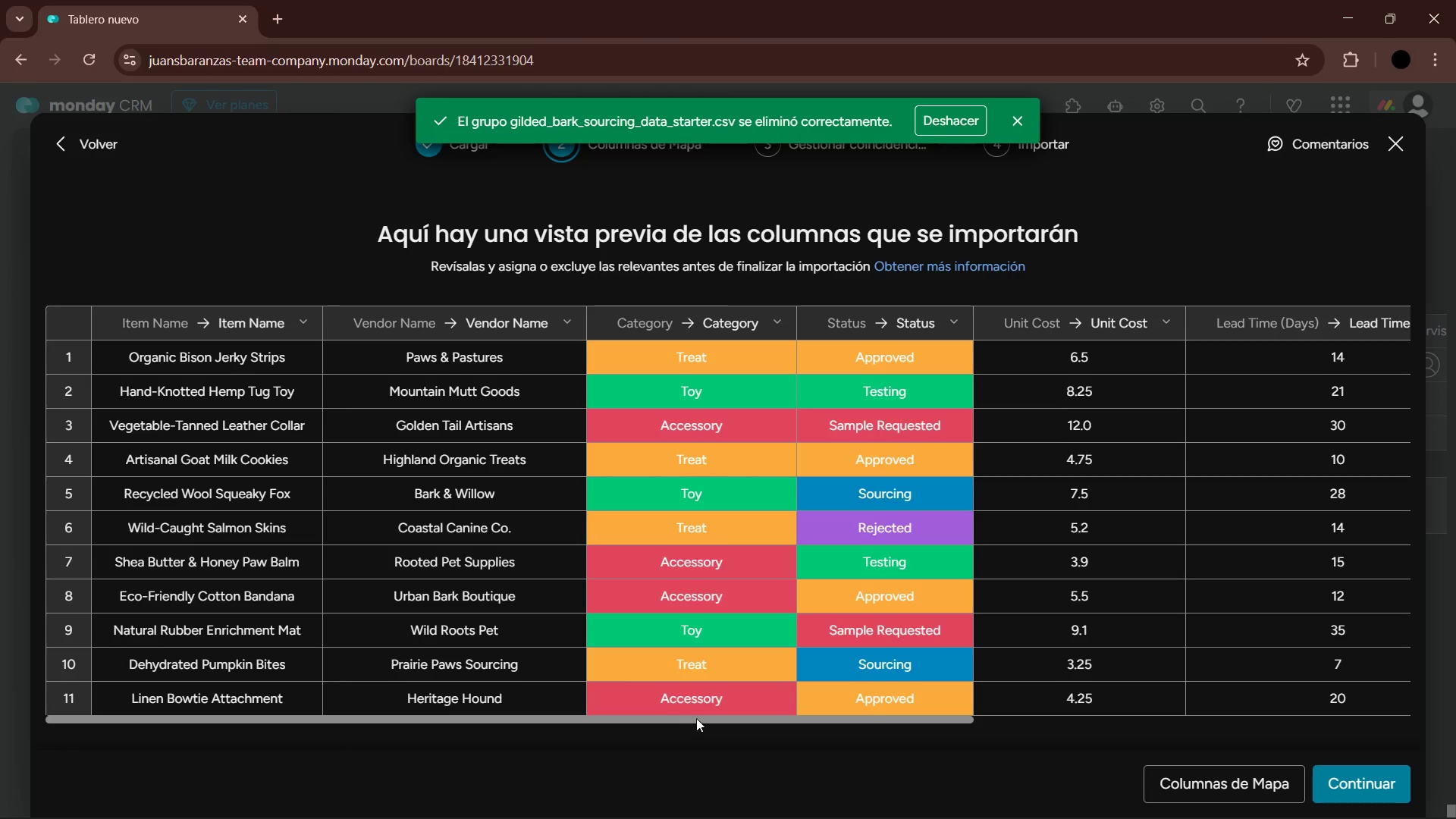 
wait(25.56)
 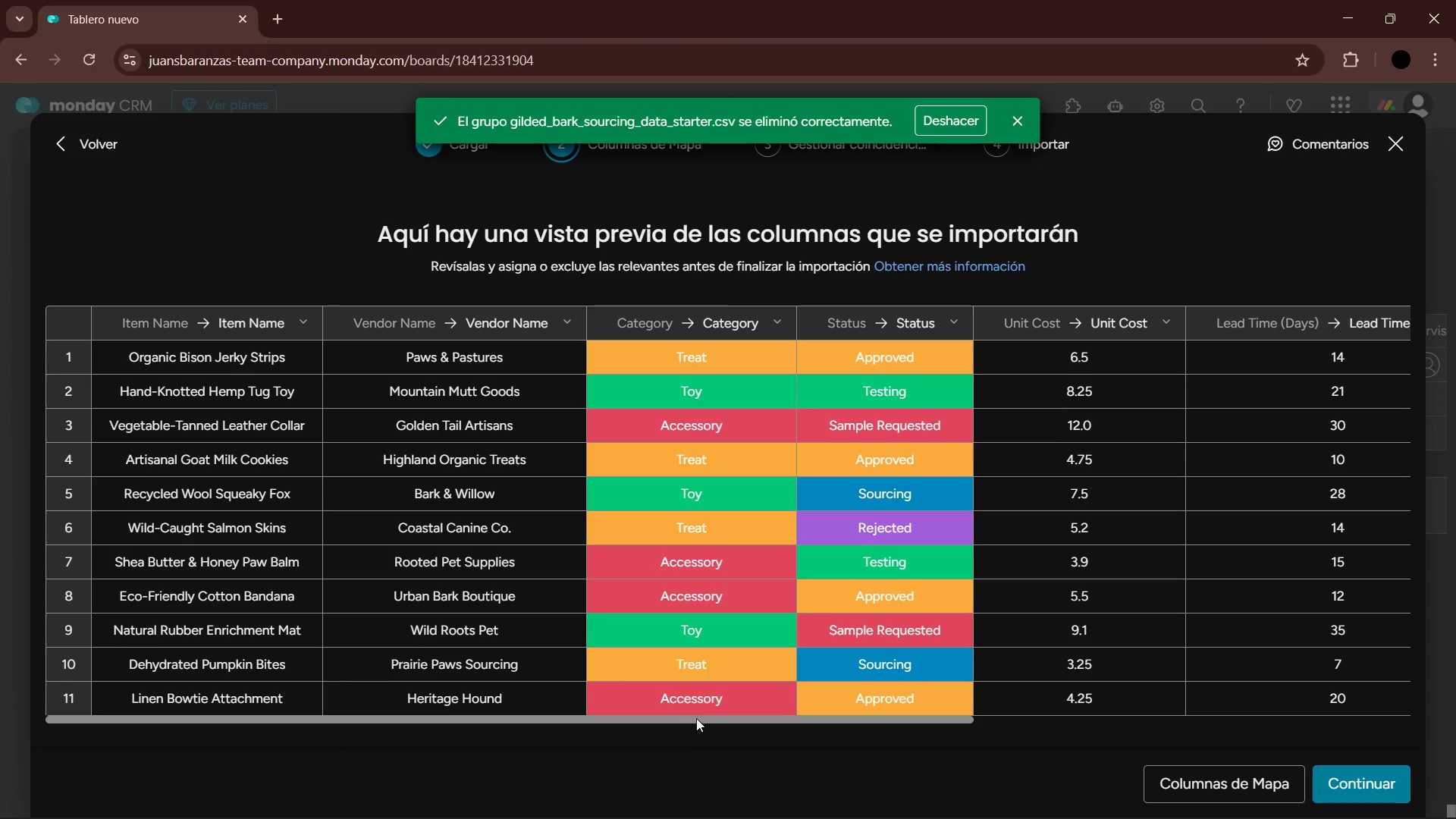 
left_click_drag(start_coordinate=[668, 724], to_coordinate=[706, 716])
 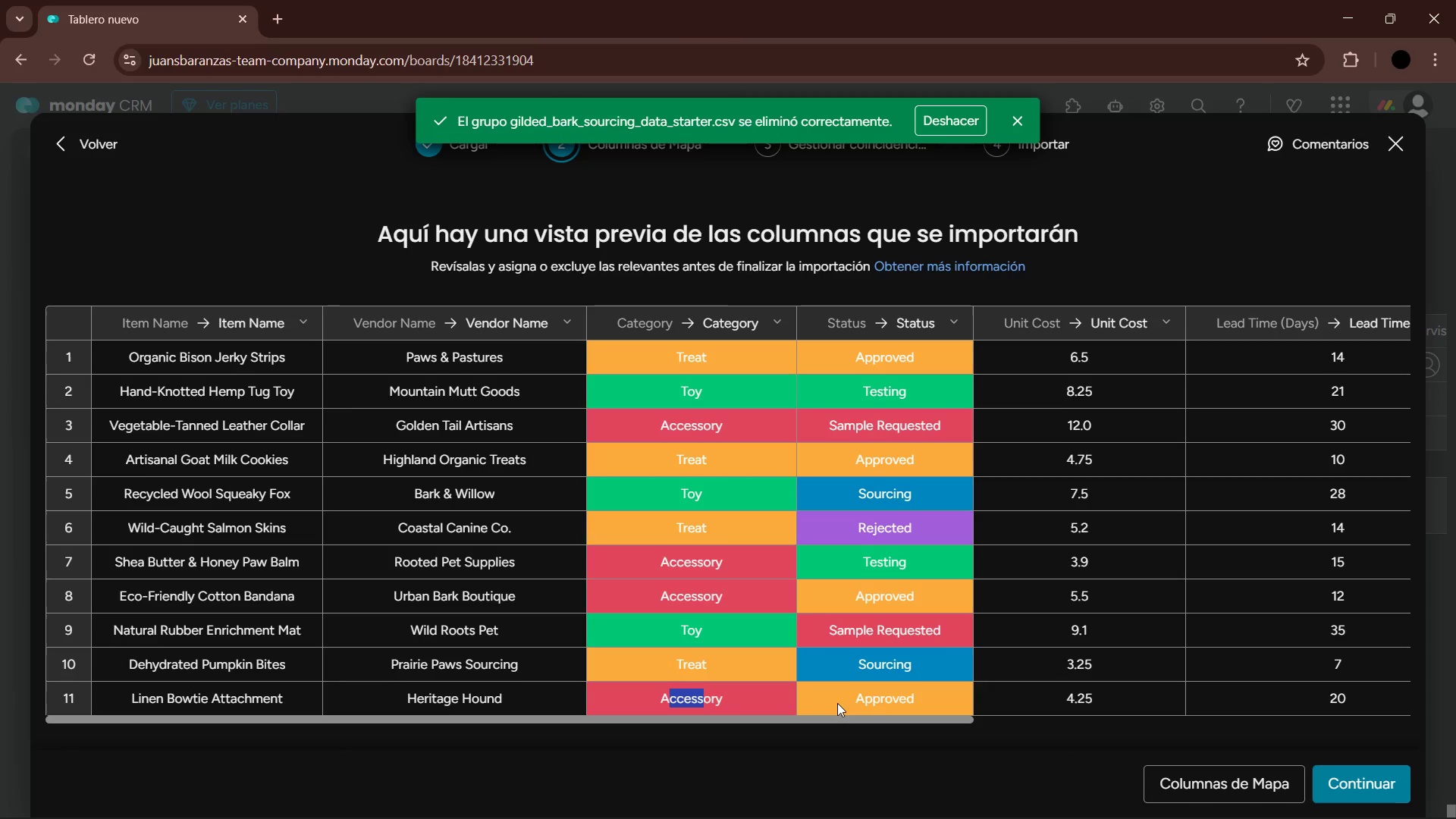 
left_click([876, 704])
 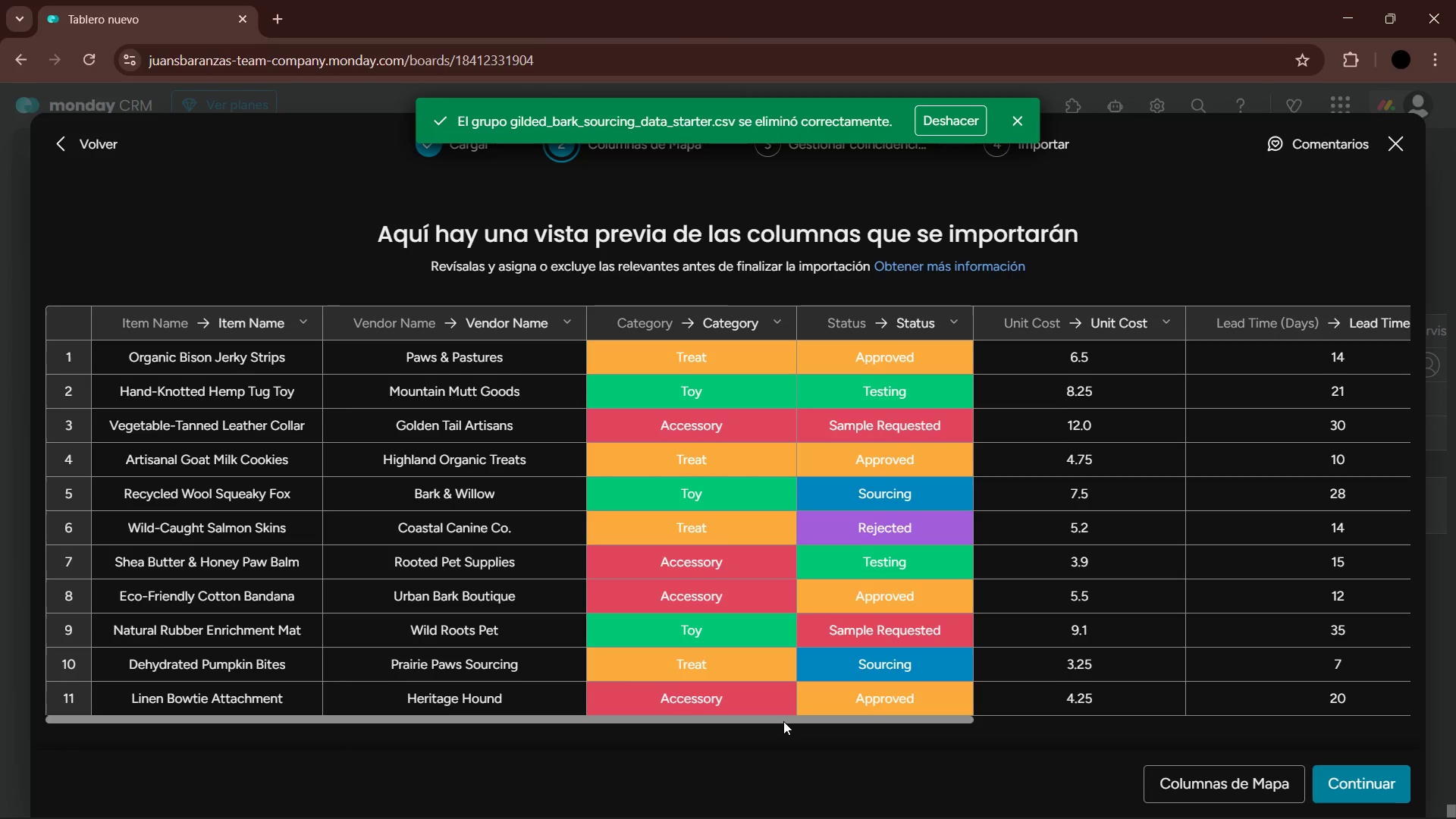 
left_click_drag(start_coordinate=[783, 721], to_coordinate=[791, 623])
 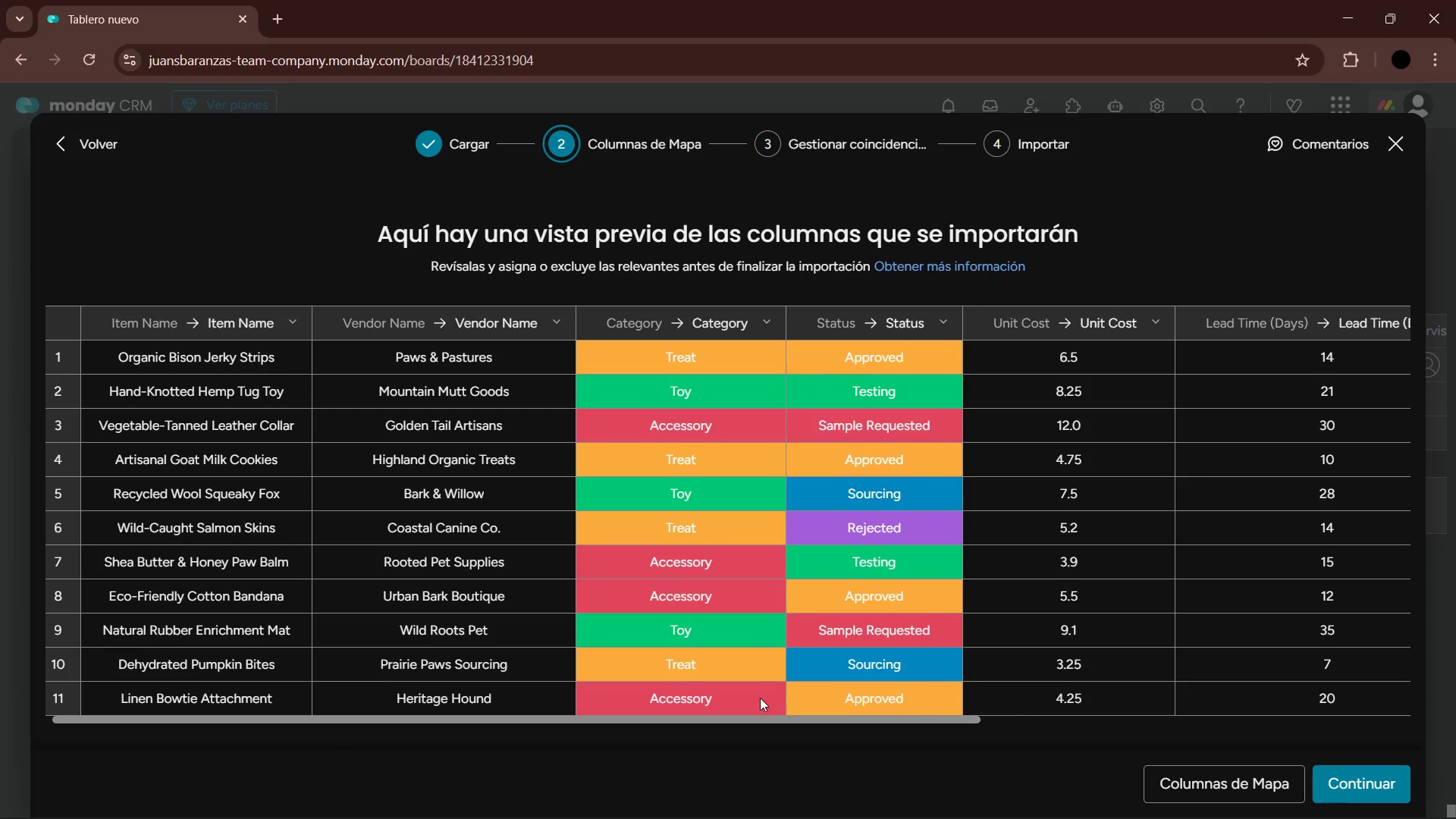 
wait(41.69)
 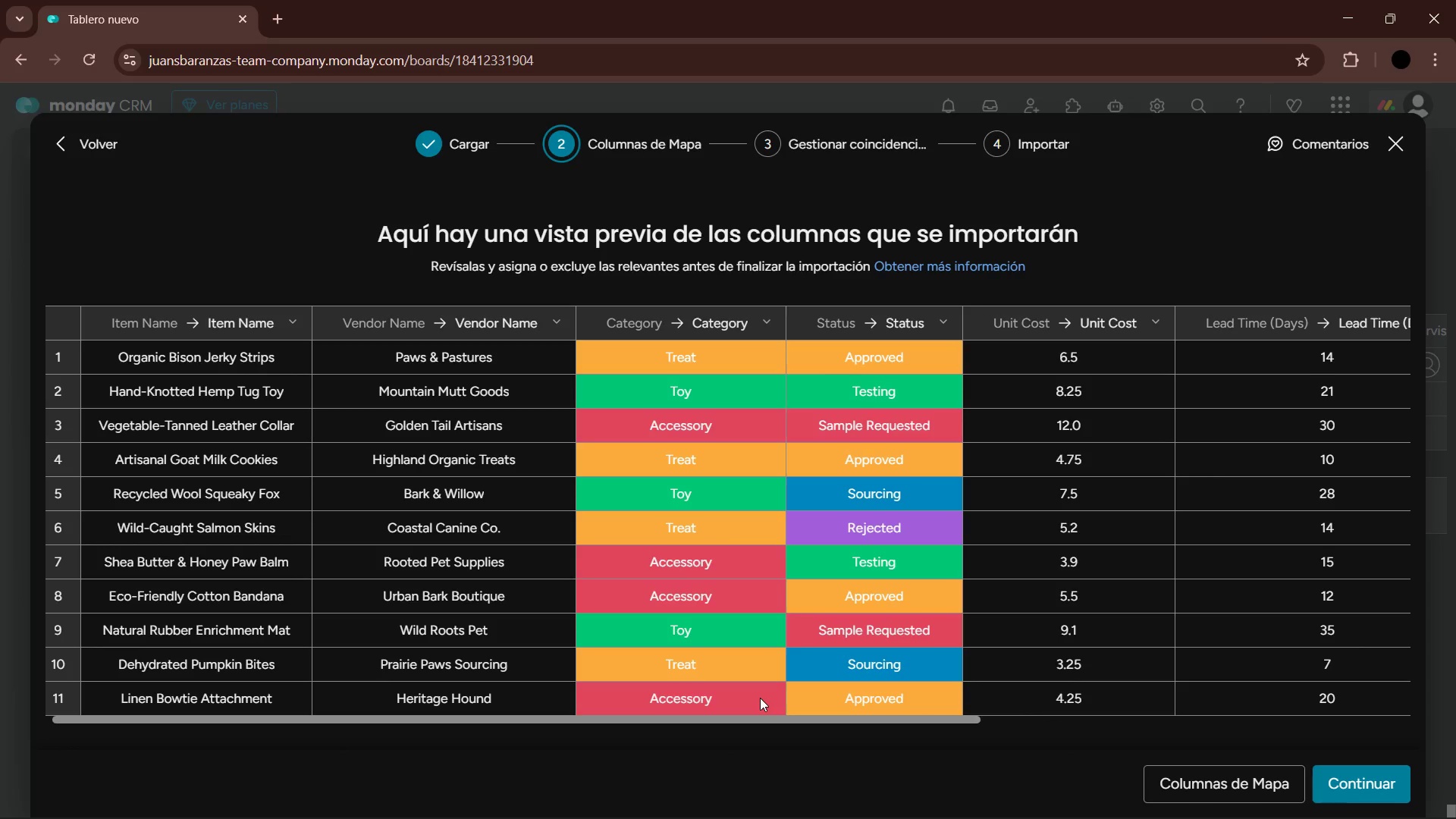 
left_click_drag(start_coordinate=[925, 720], to_coordinate=[907, 720])
 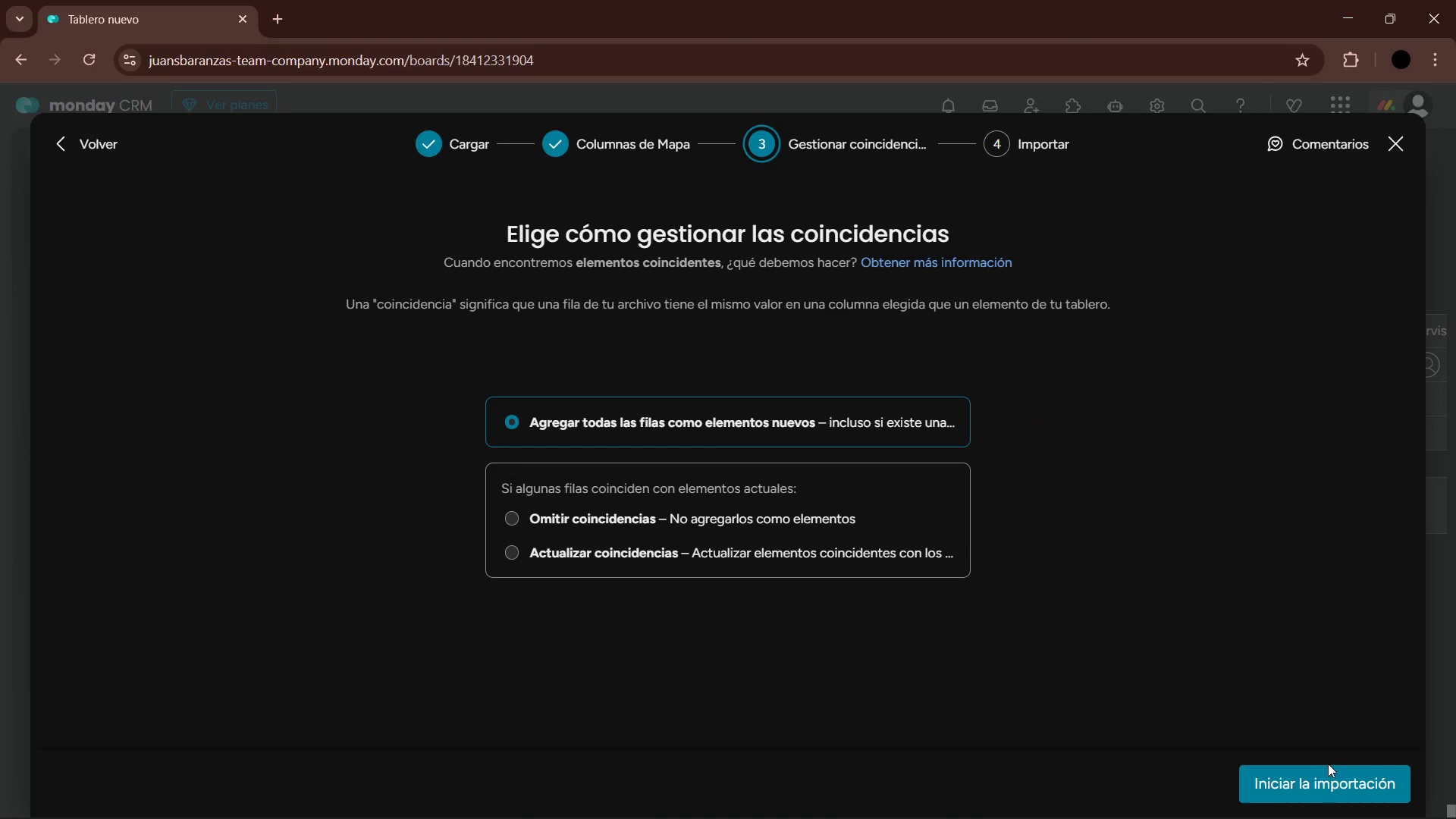 
left_click([1335, 781])
 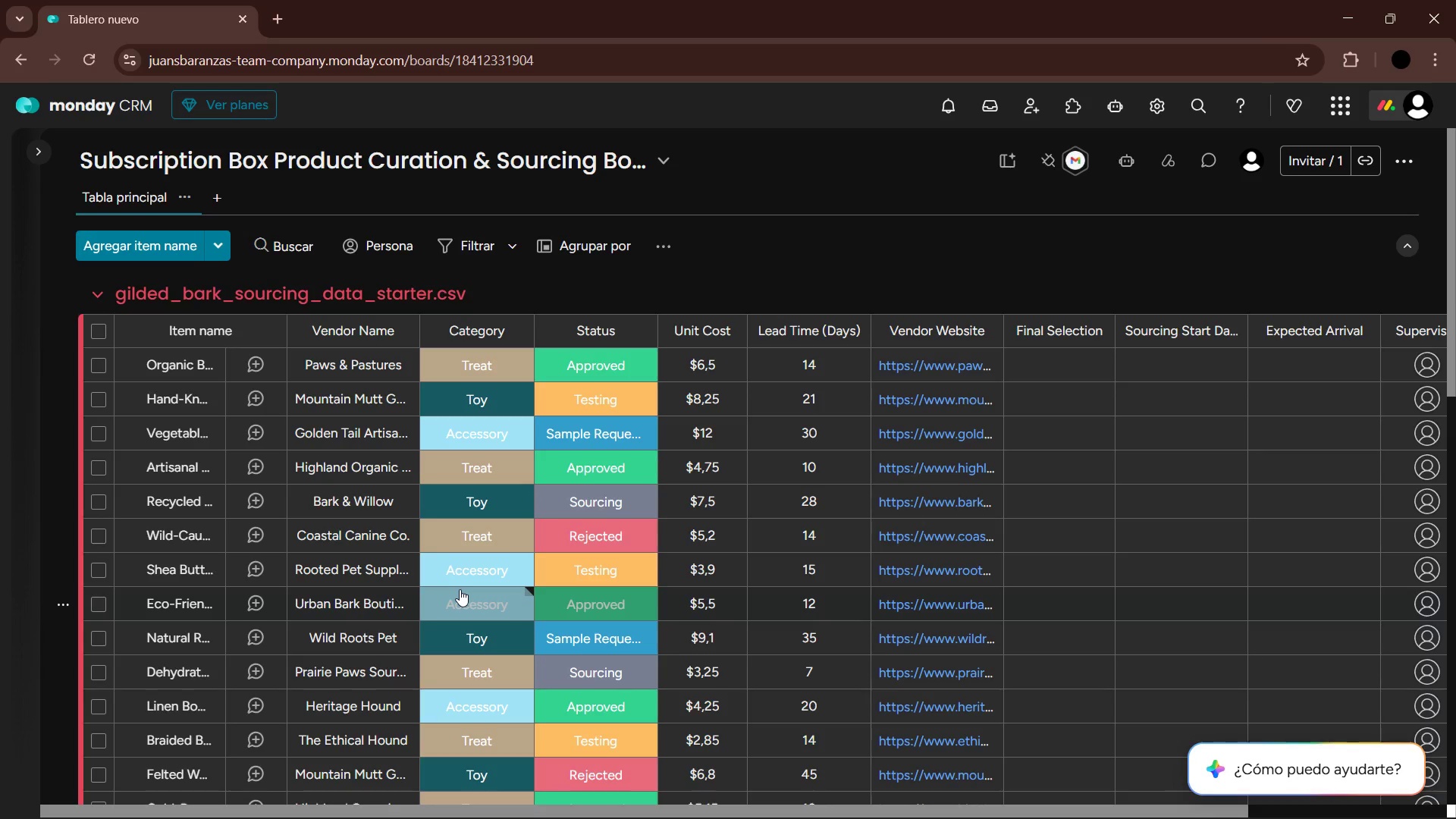 
wait(71.41)
 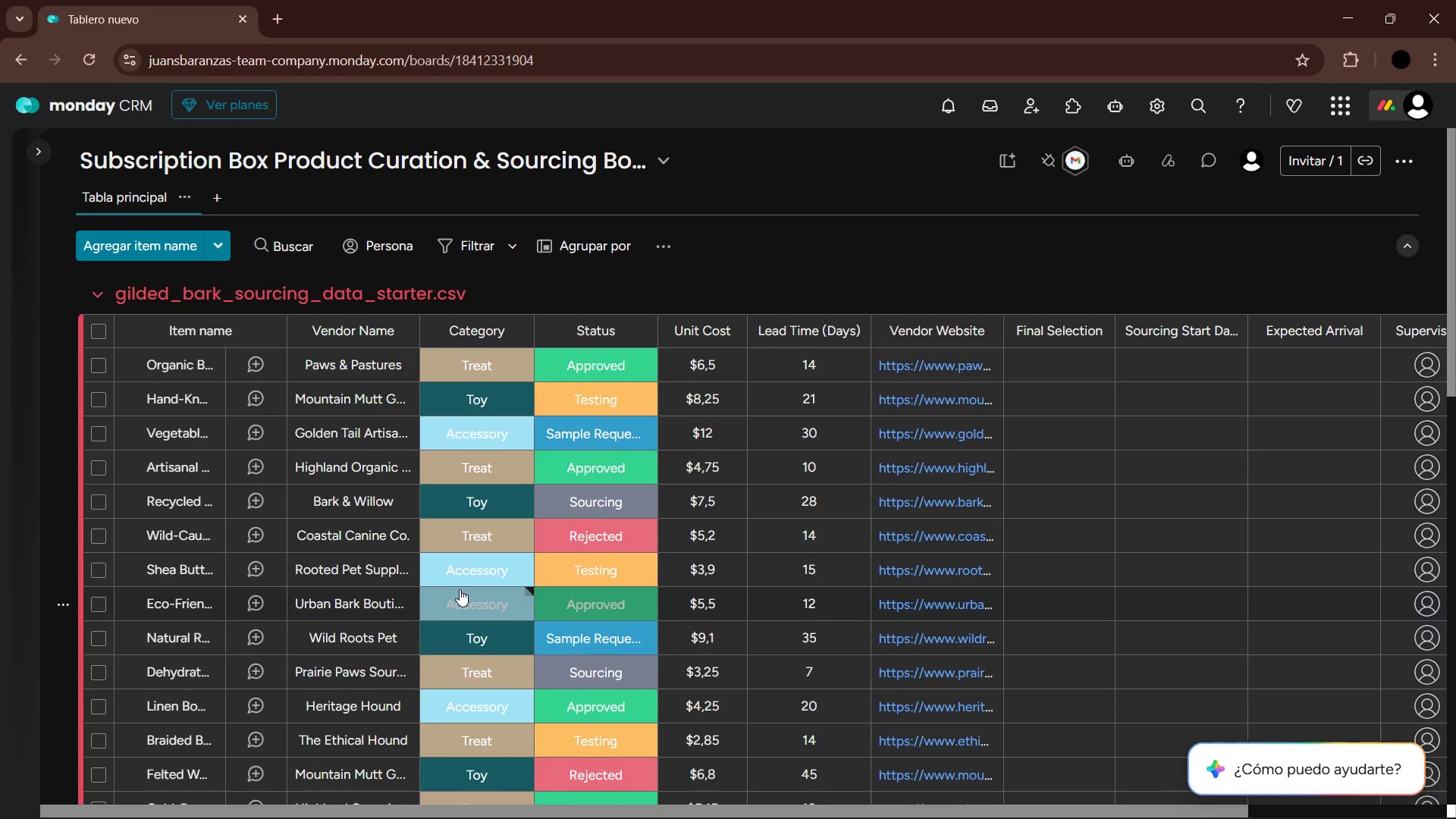 
left_click_drag(start_coordinate=[681, 811], to_coordinate=[955, 811])
 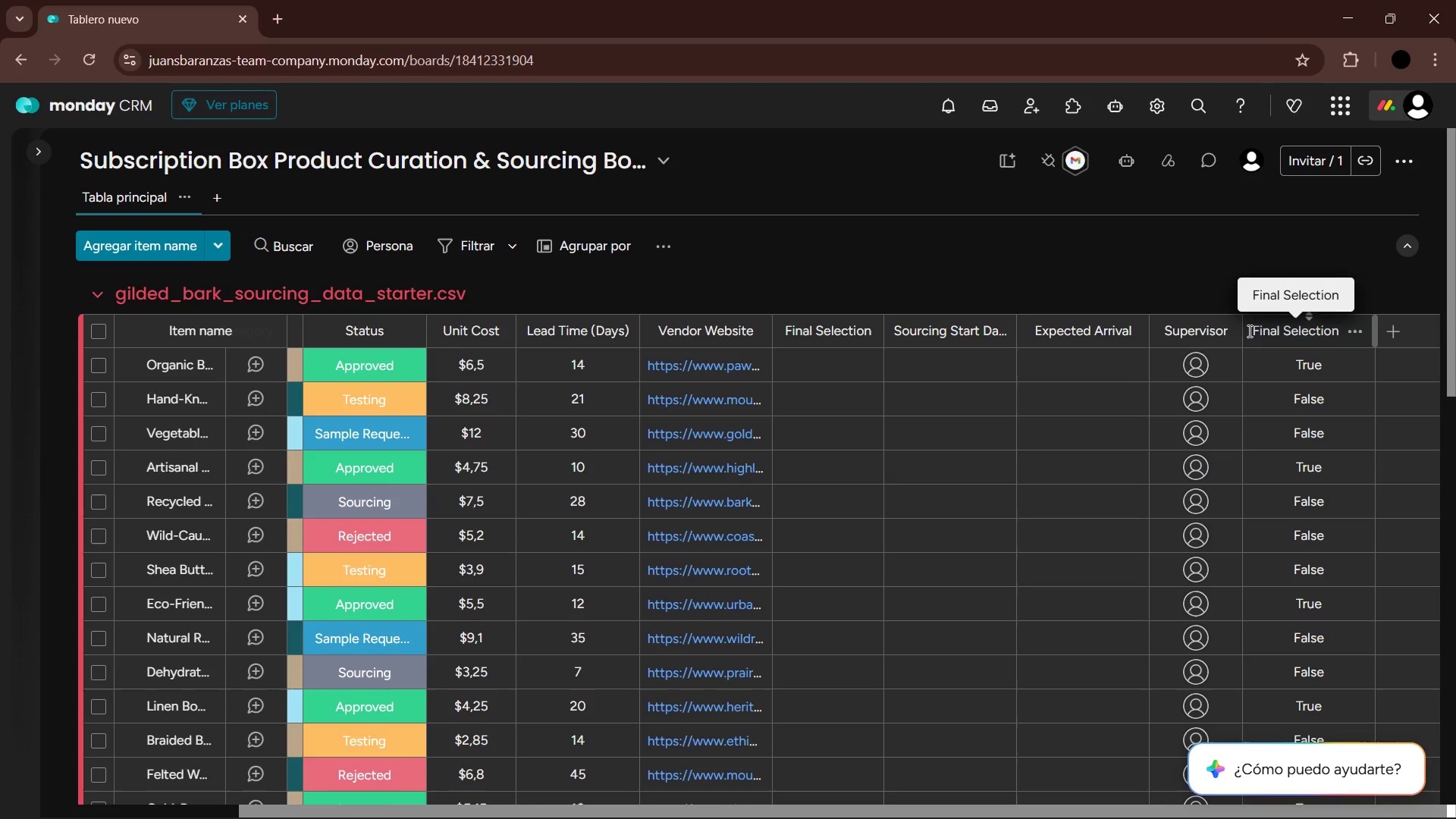 
left_click_drag(start_coordinate=[1252, 344], to_coordinate=[877, 345])
 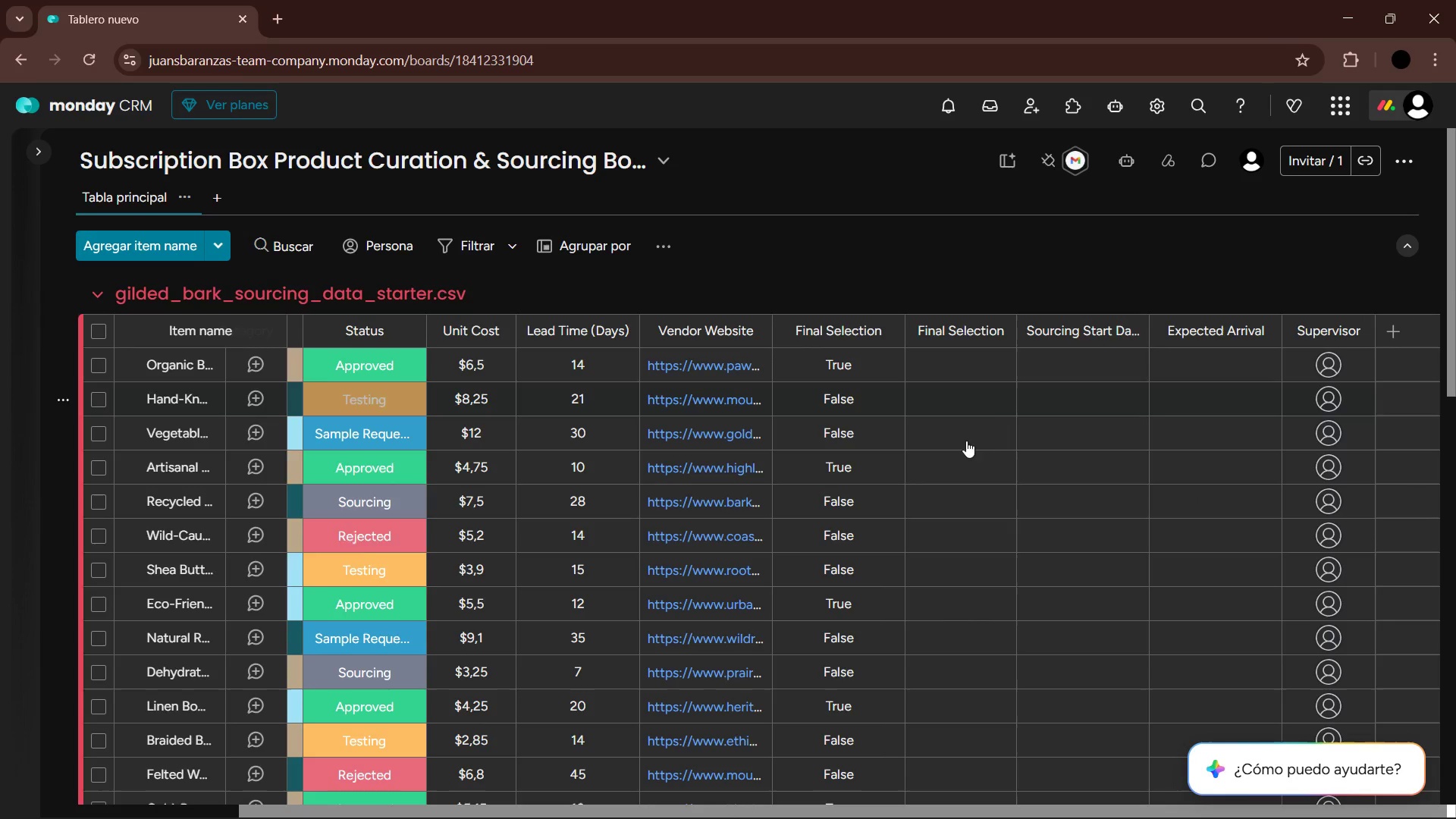 
mouse_move([1034, 554])
 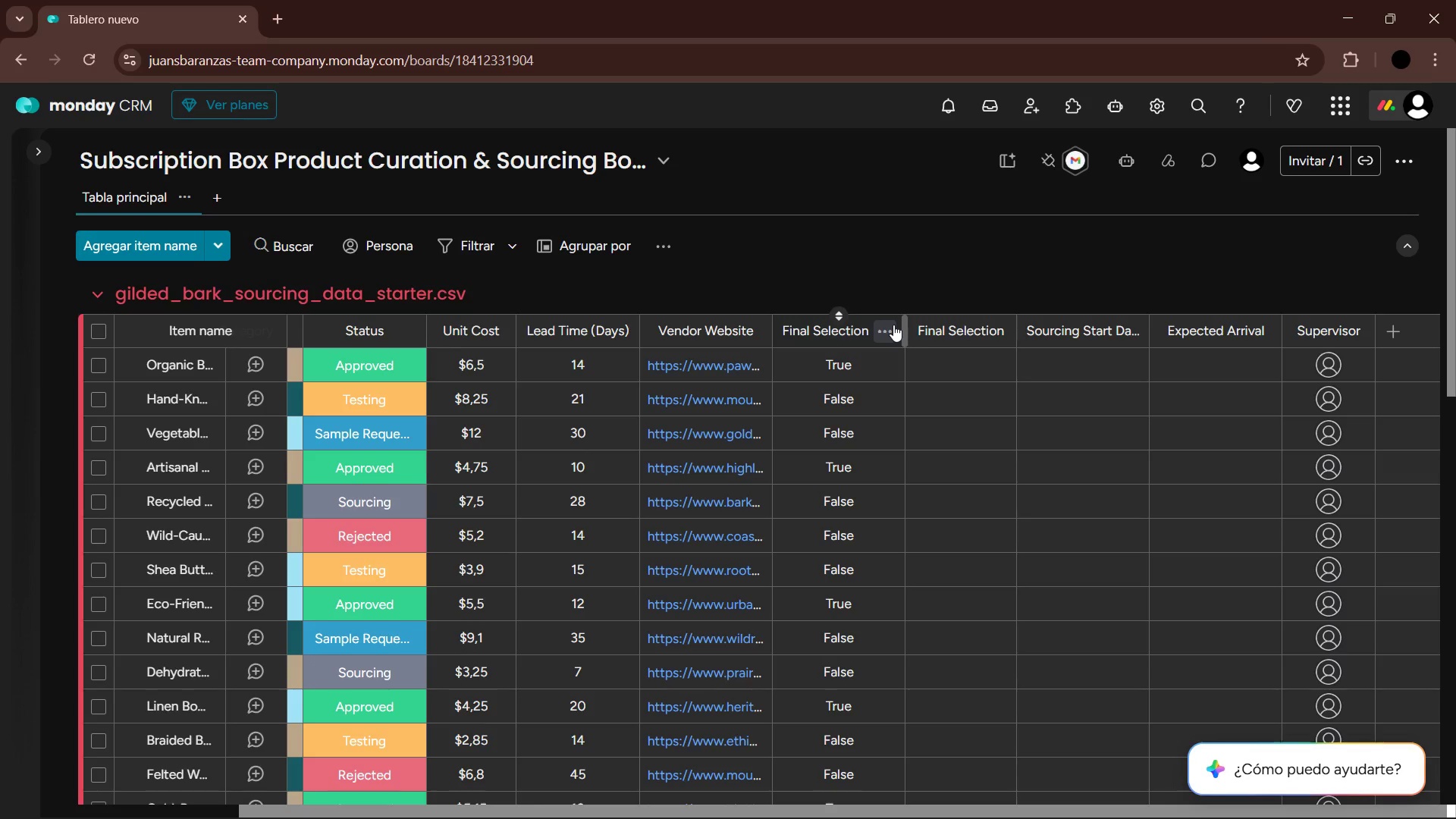 
wait(6.09)
 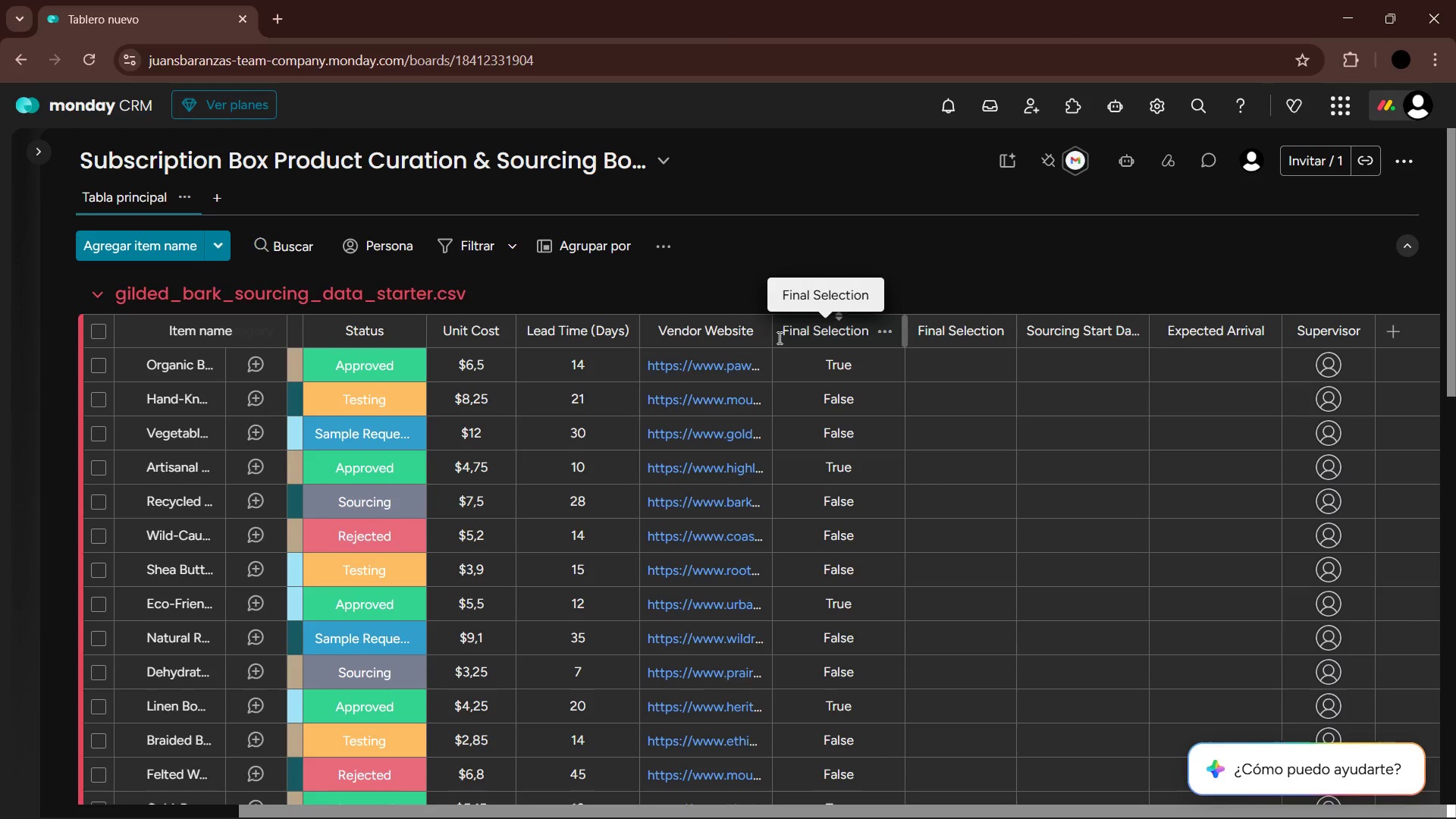 
left_click_drag(start_coordinate=[896, 319], to_coordinate=[981, 332])
 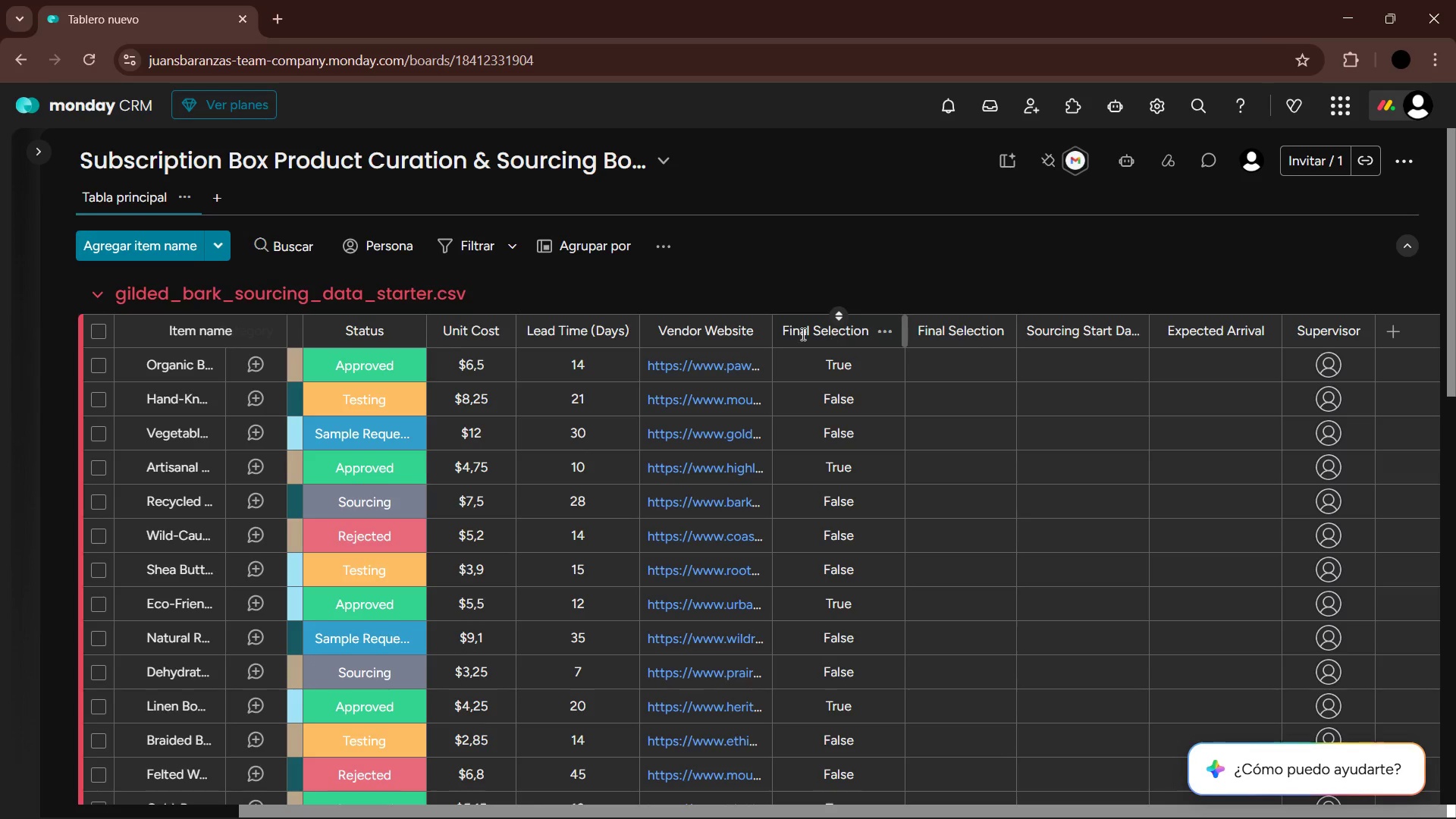 
left_click_drag(start_coordinate=[786, 319], to_coordinate=[971, 331])
 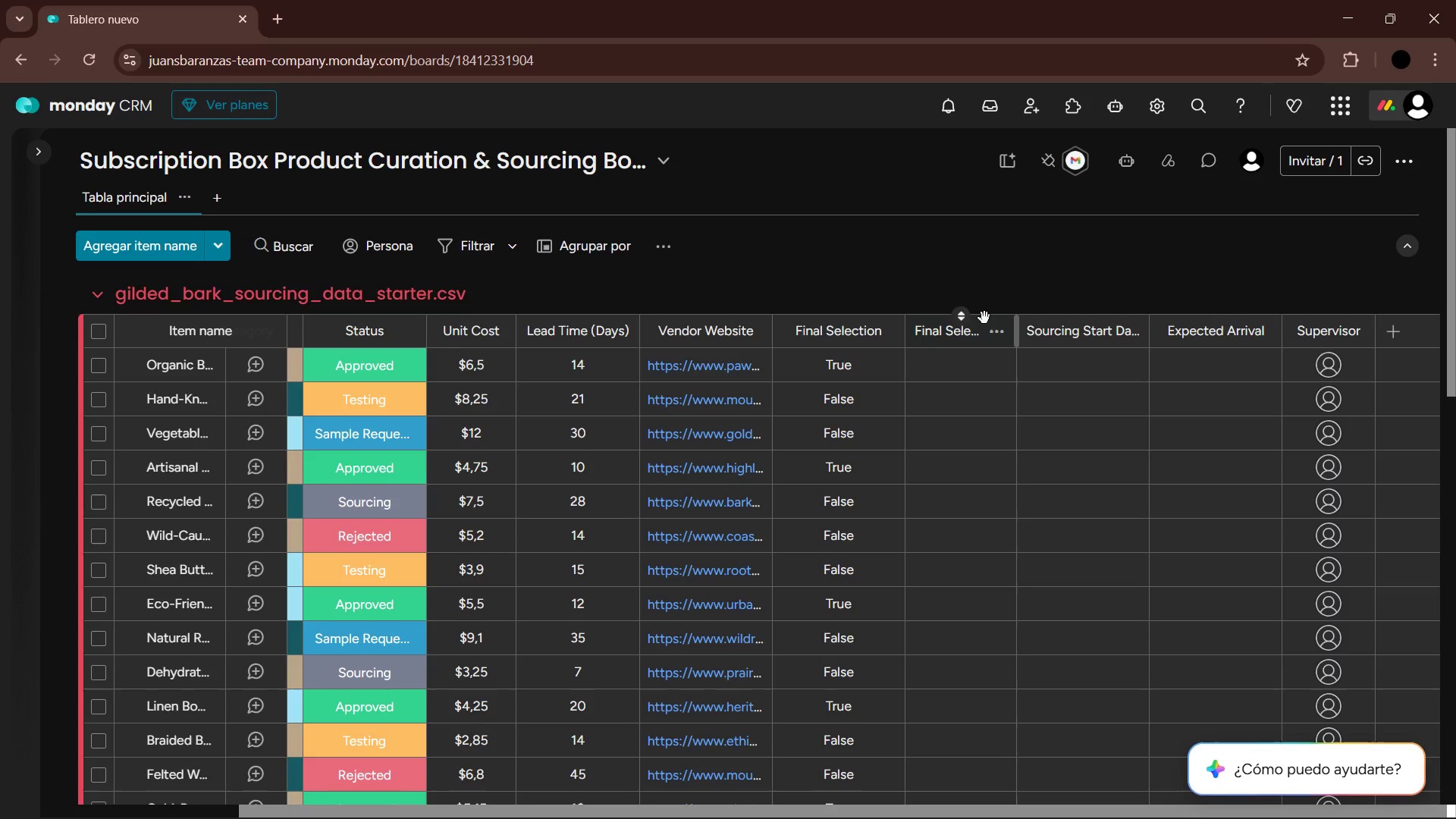 
left_click_drag(start_coordinate=[984, 318], to_coordinate=[851, 331])
 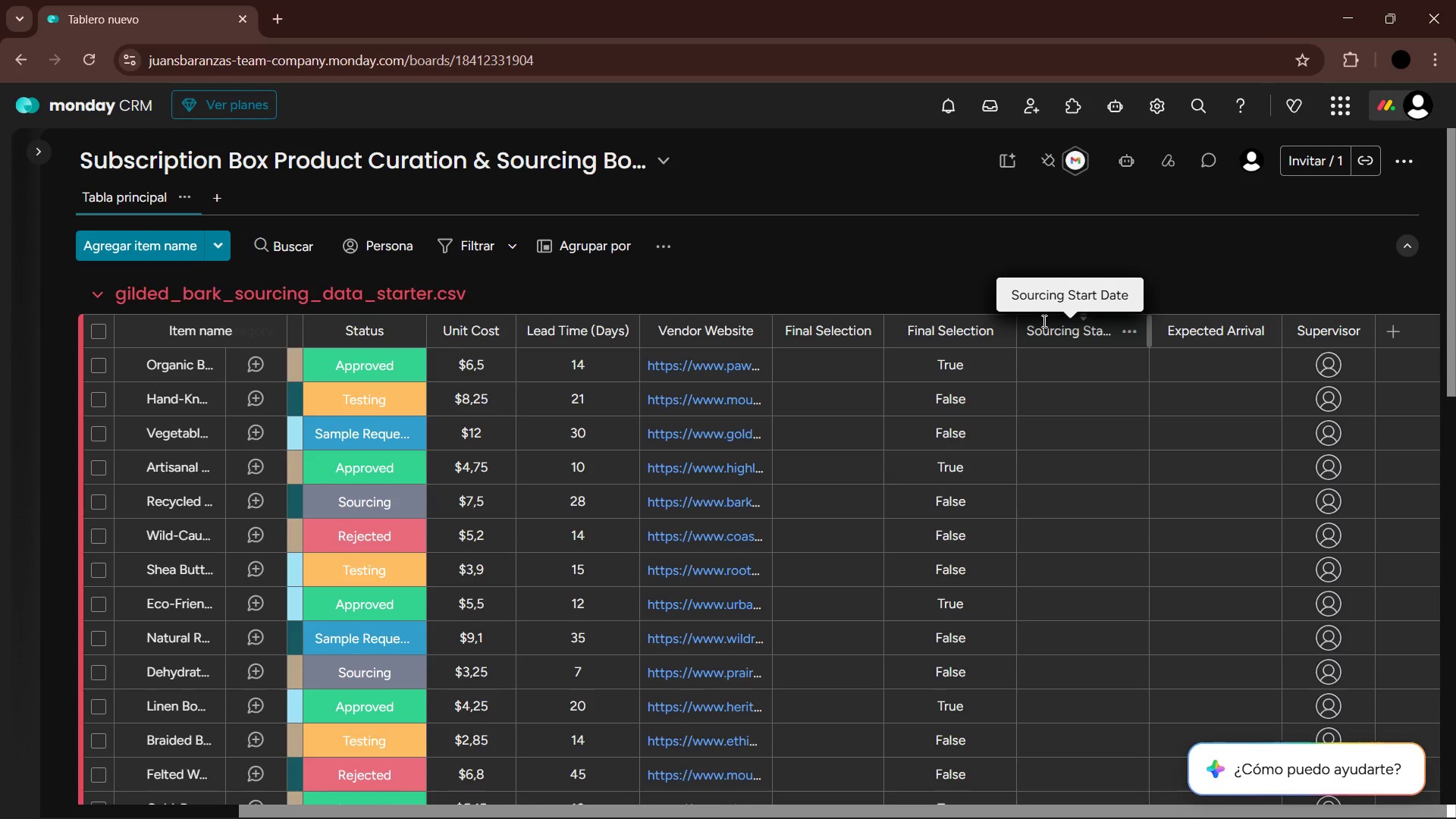 
wait(194.77)
 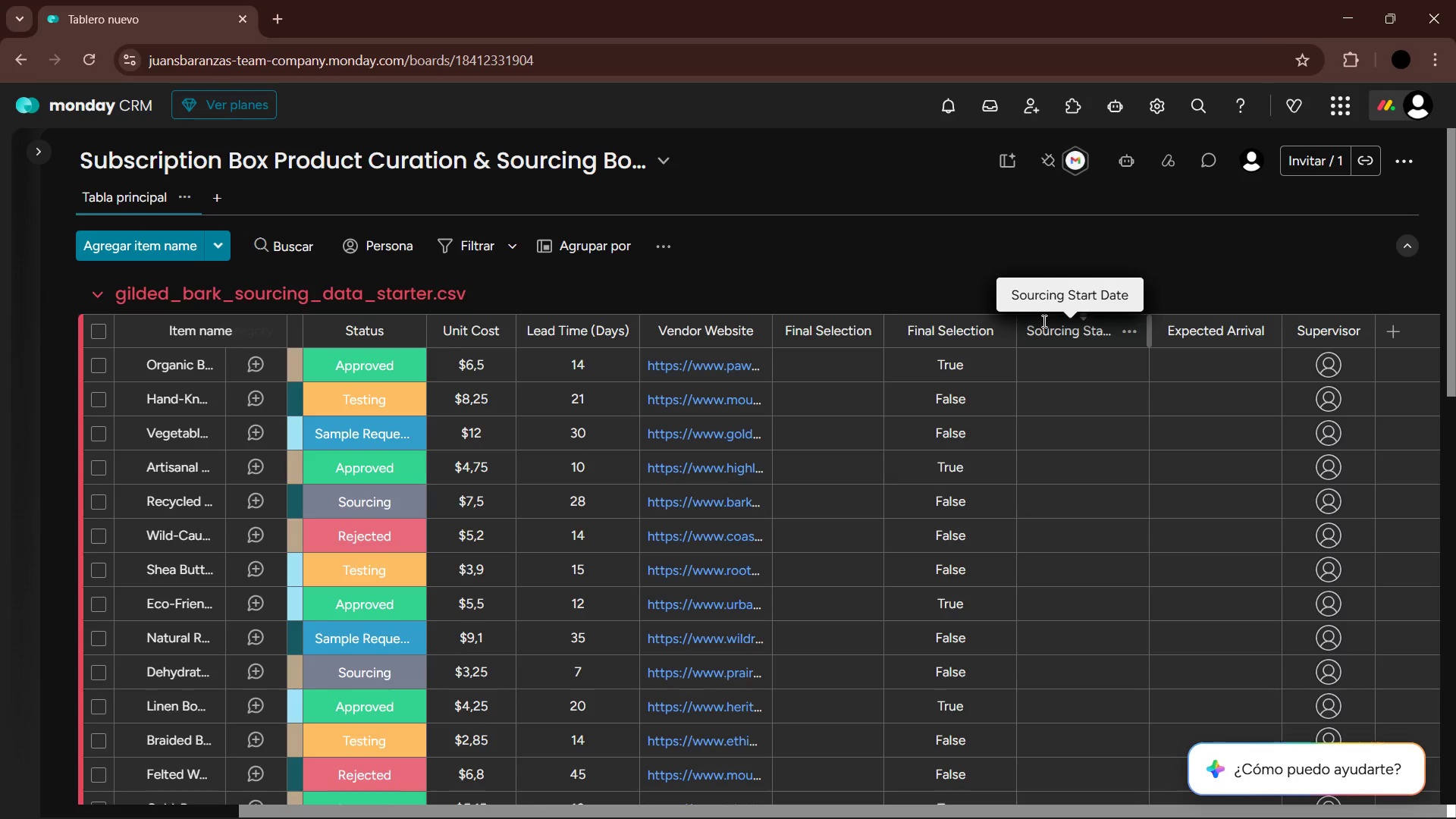 
left_click([836, 355])
 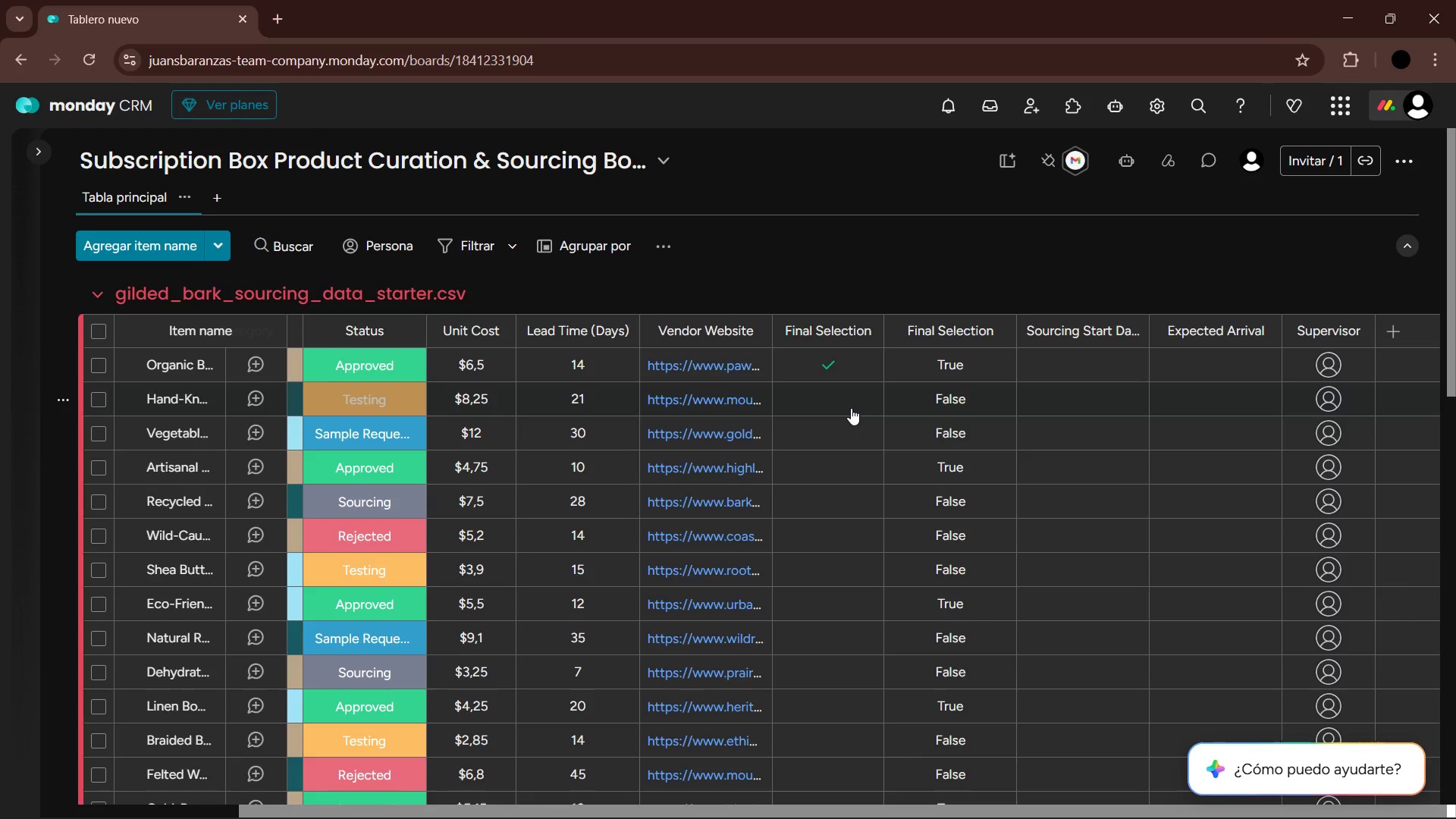 
left_click([843, 467])
 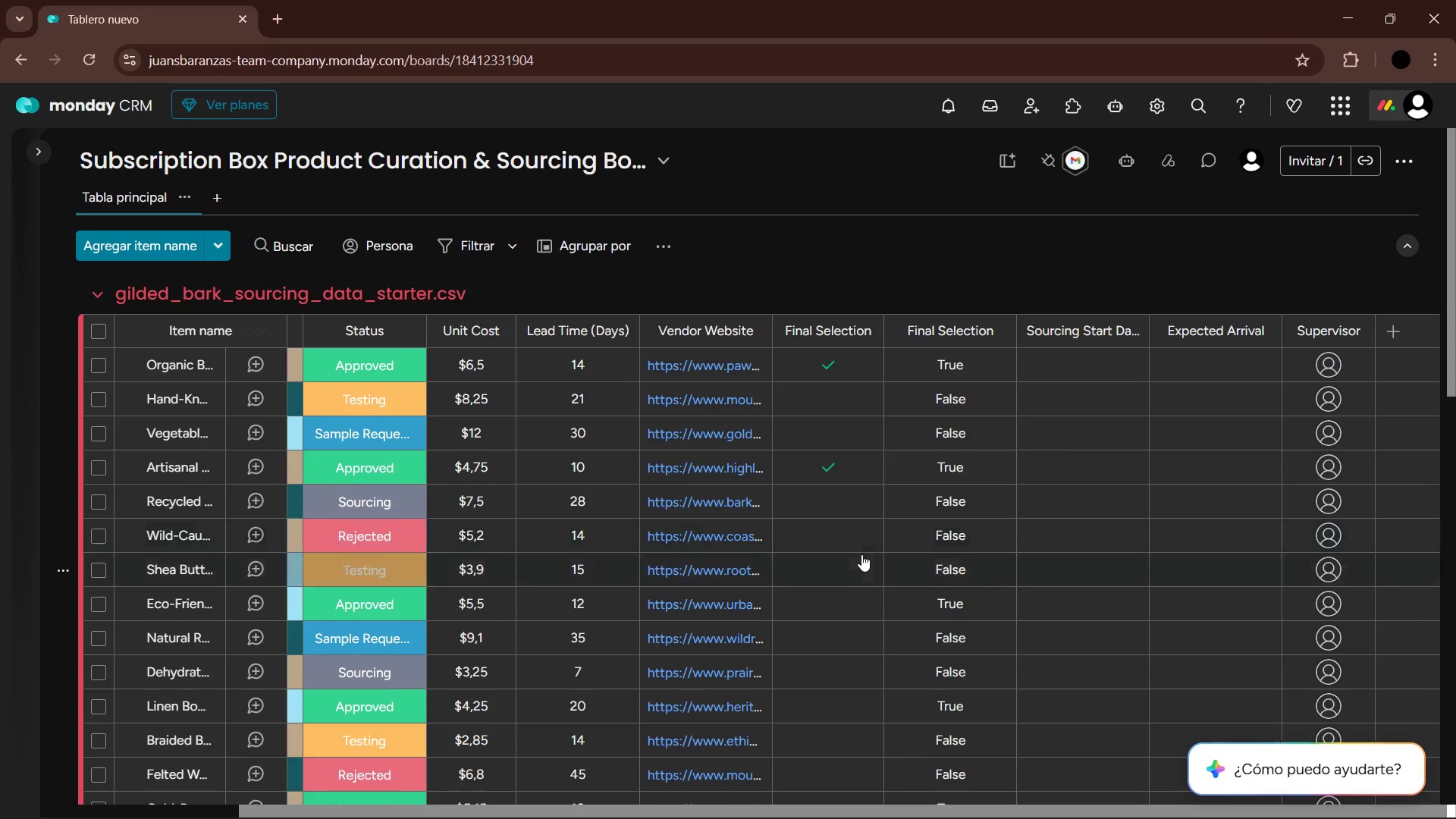 
left_click([836, 603])
 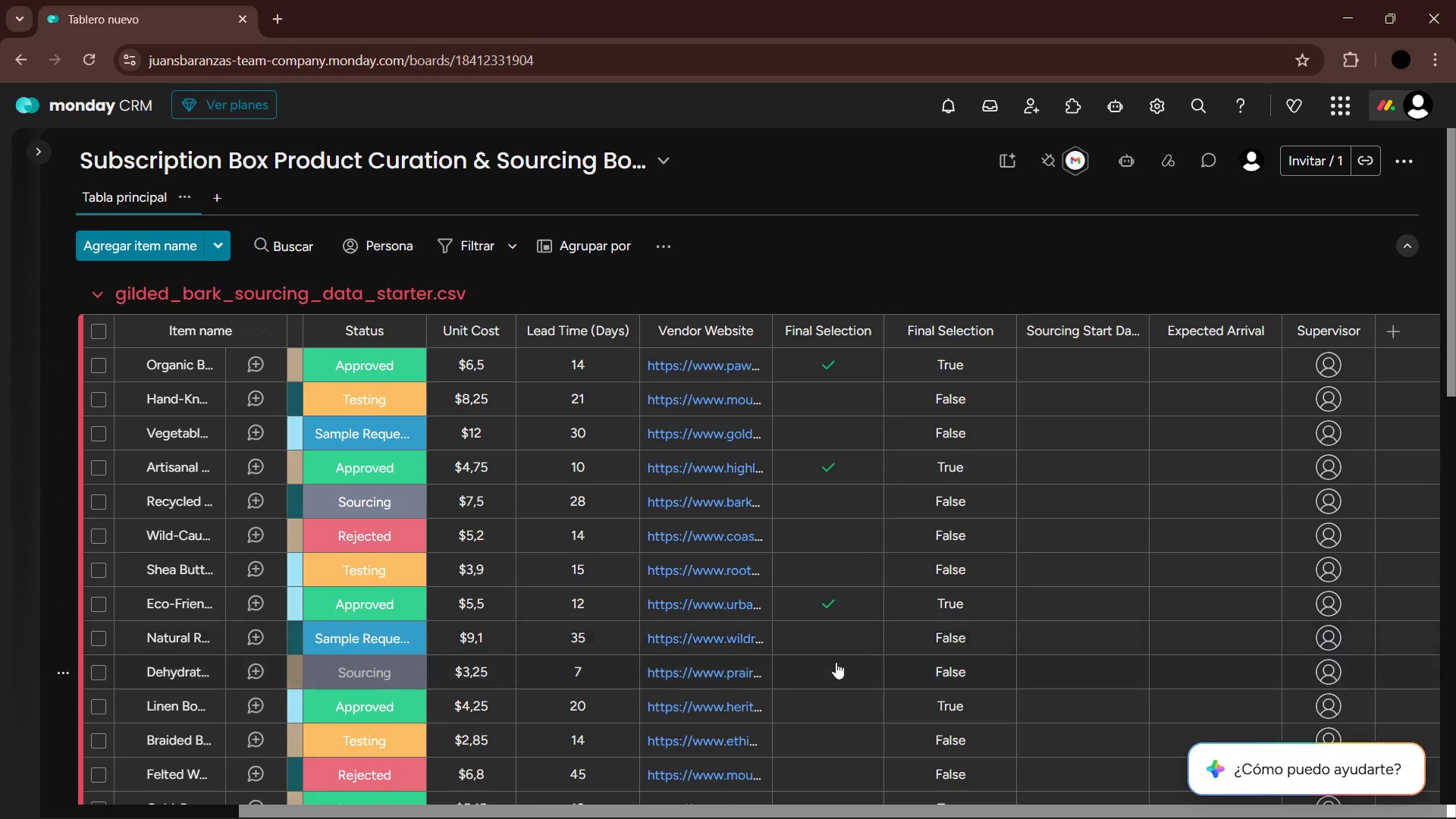 
left_click([834, 700])
 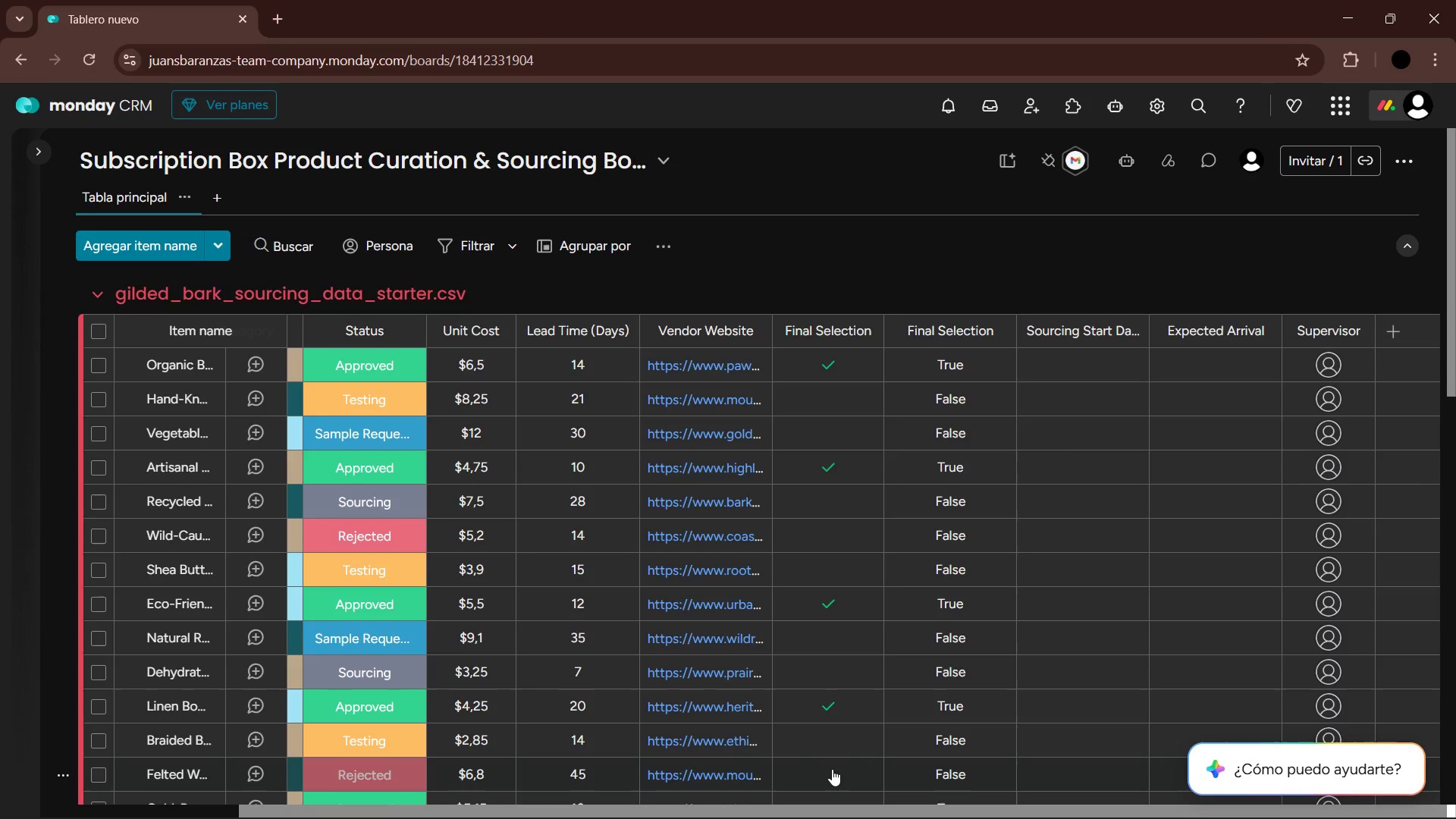 
scroll: coordinate [830, 763], scroll_direction: down, amount: 2.0
 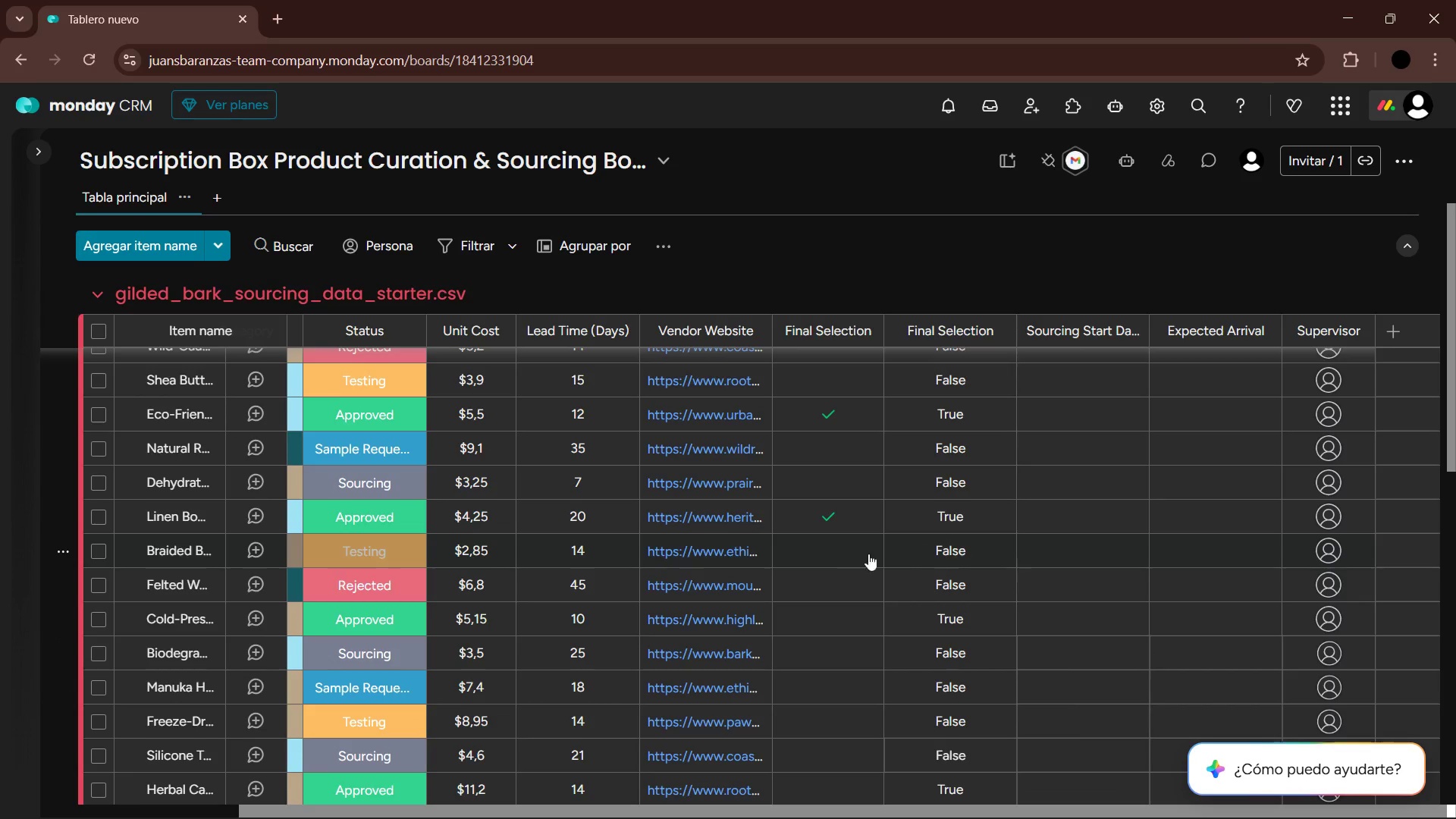 
left_click([846, 624])
 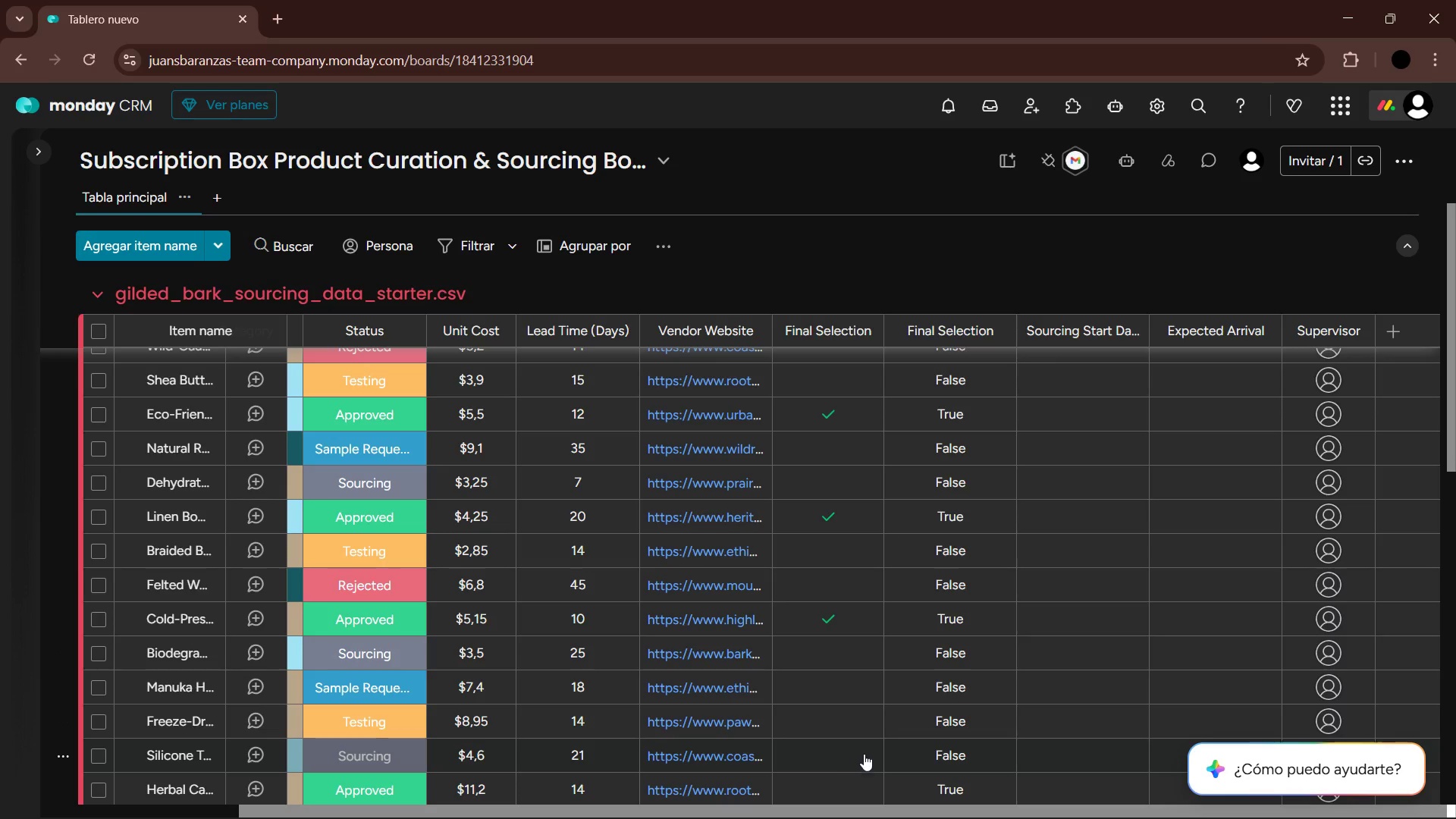 
left_click([846, 785])
 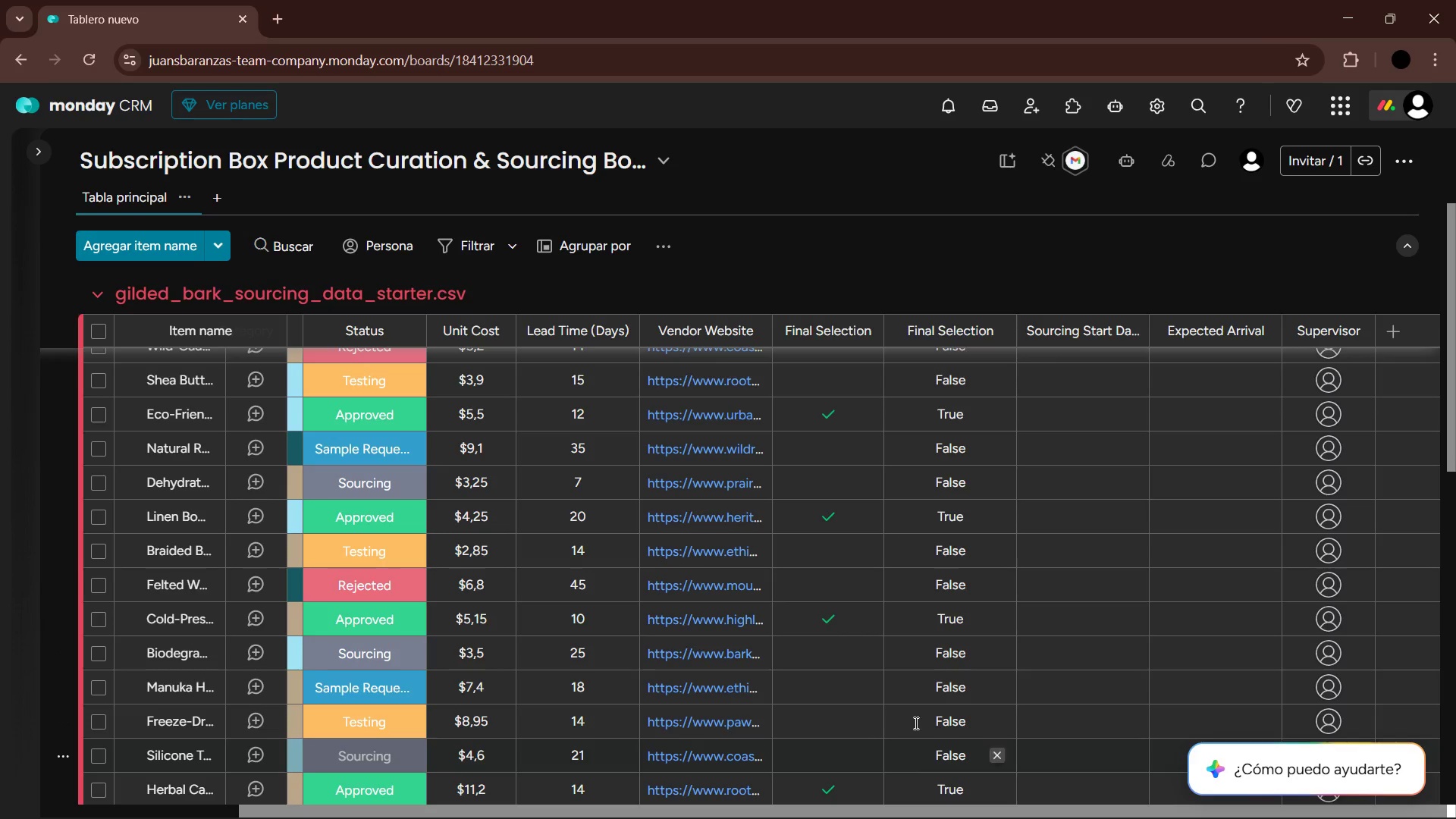 
scroll: coordinate [943, 661], scroll_direction: down, amount: 3.0
 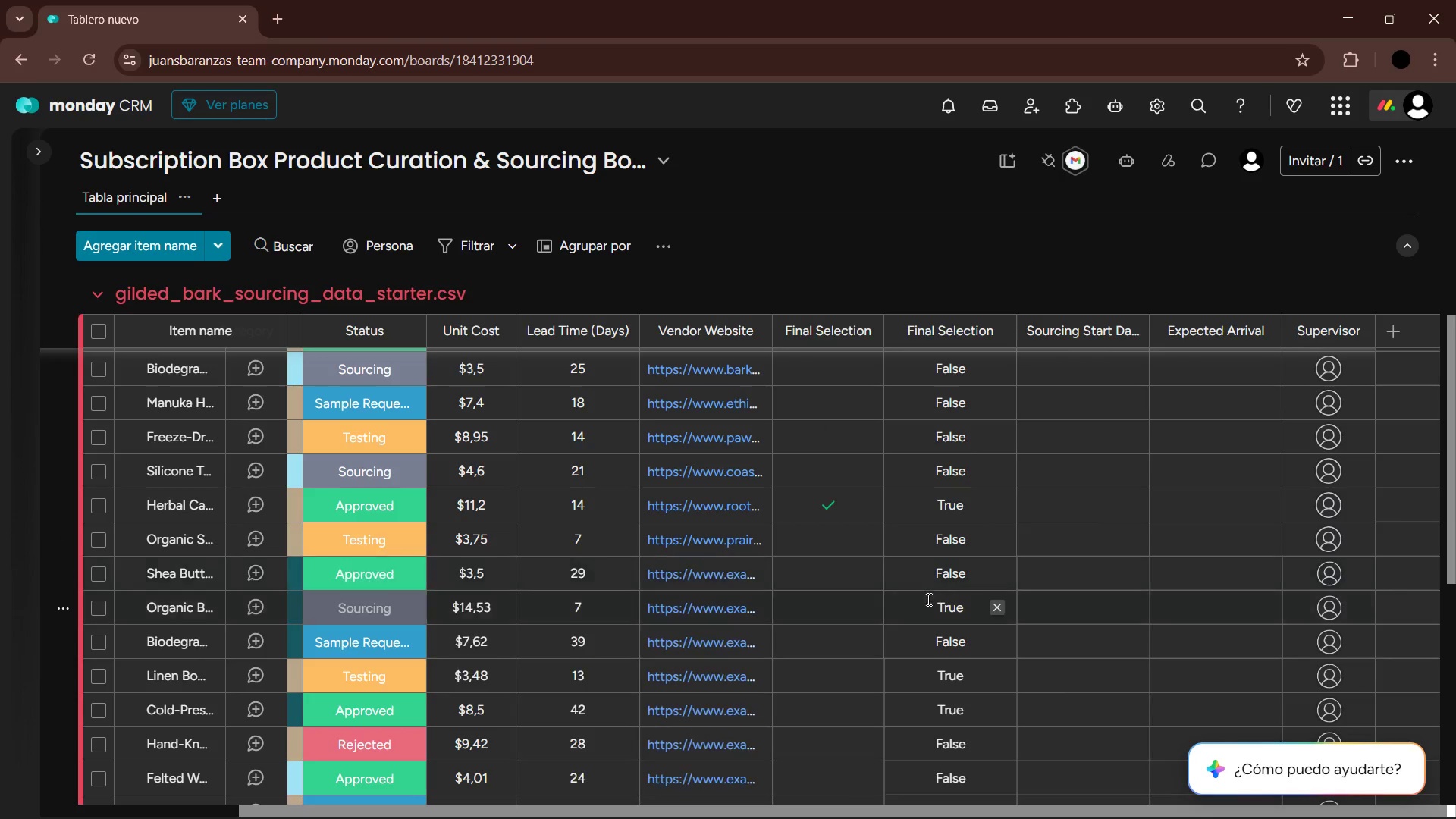 
left_click([861, 608])
 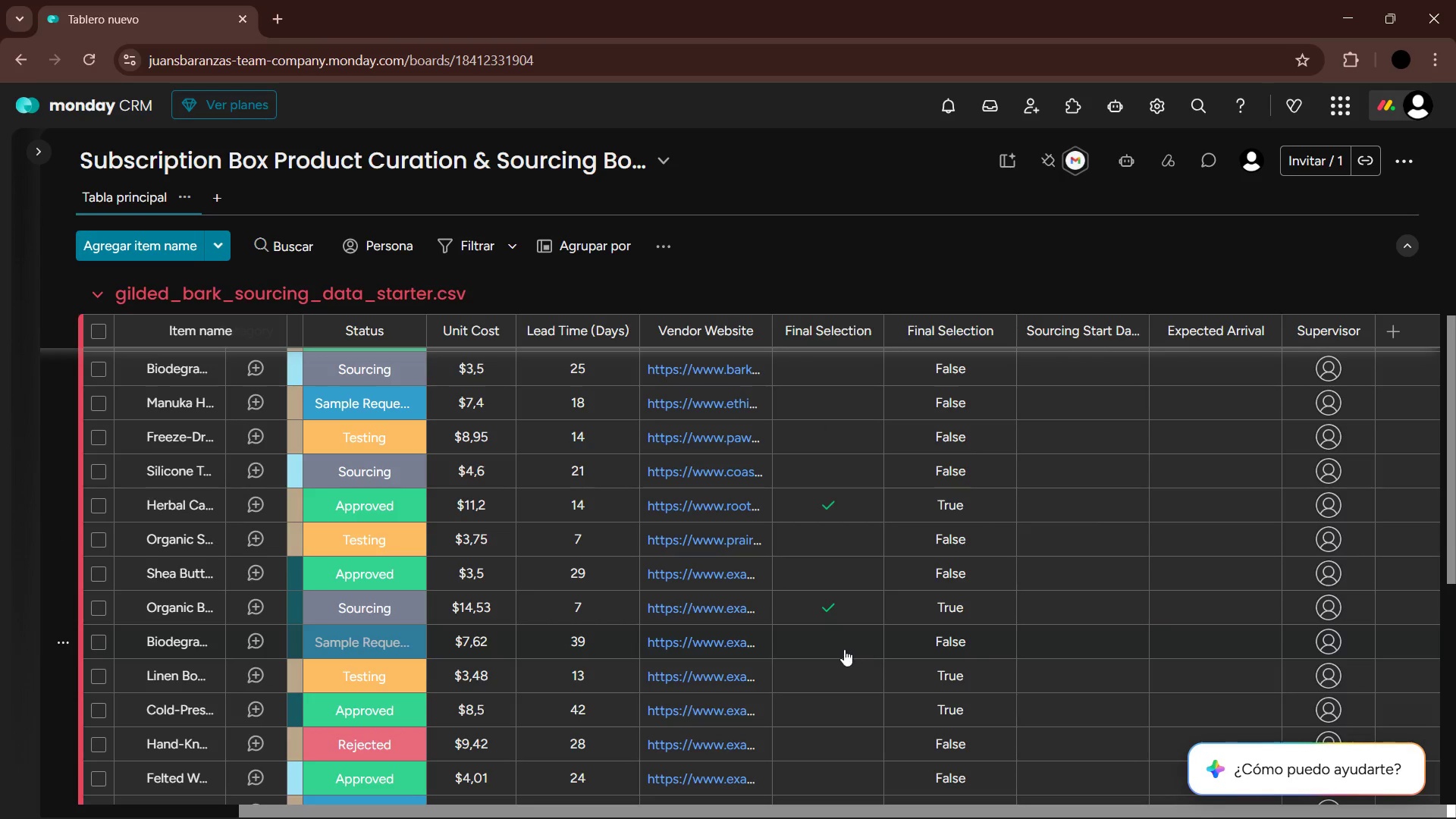 
left_click([840, 673])
 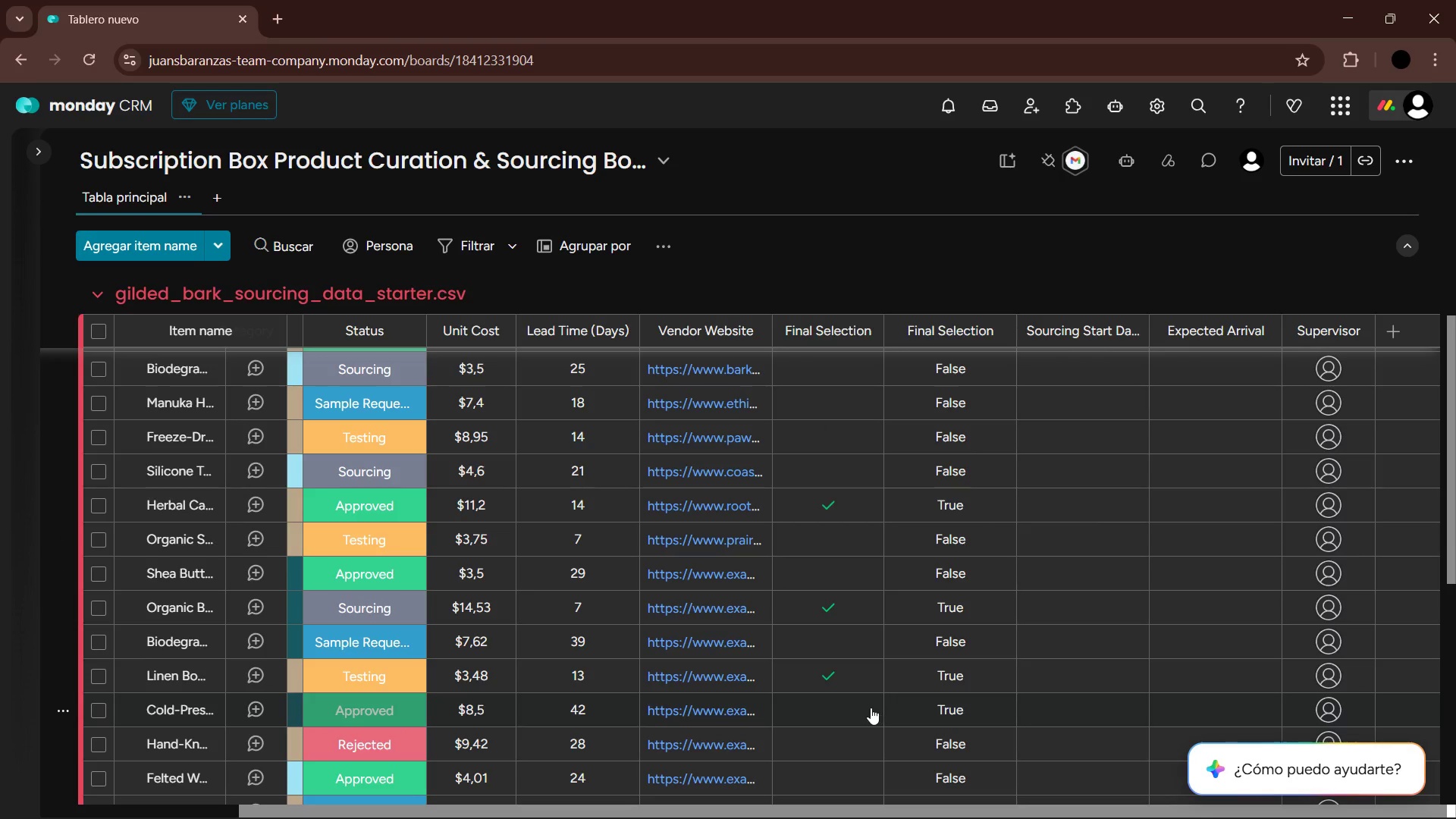 
left_click([842, 707])
 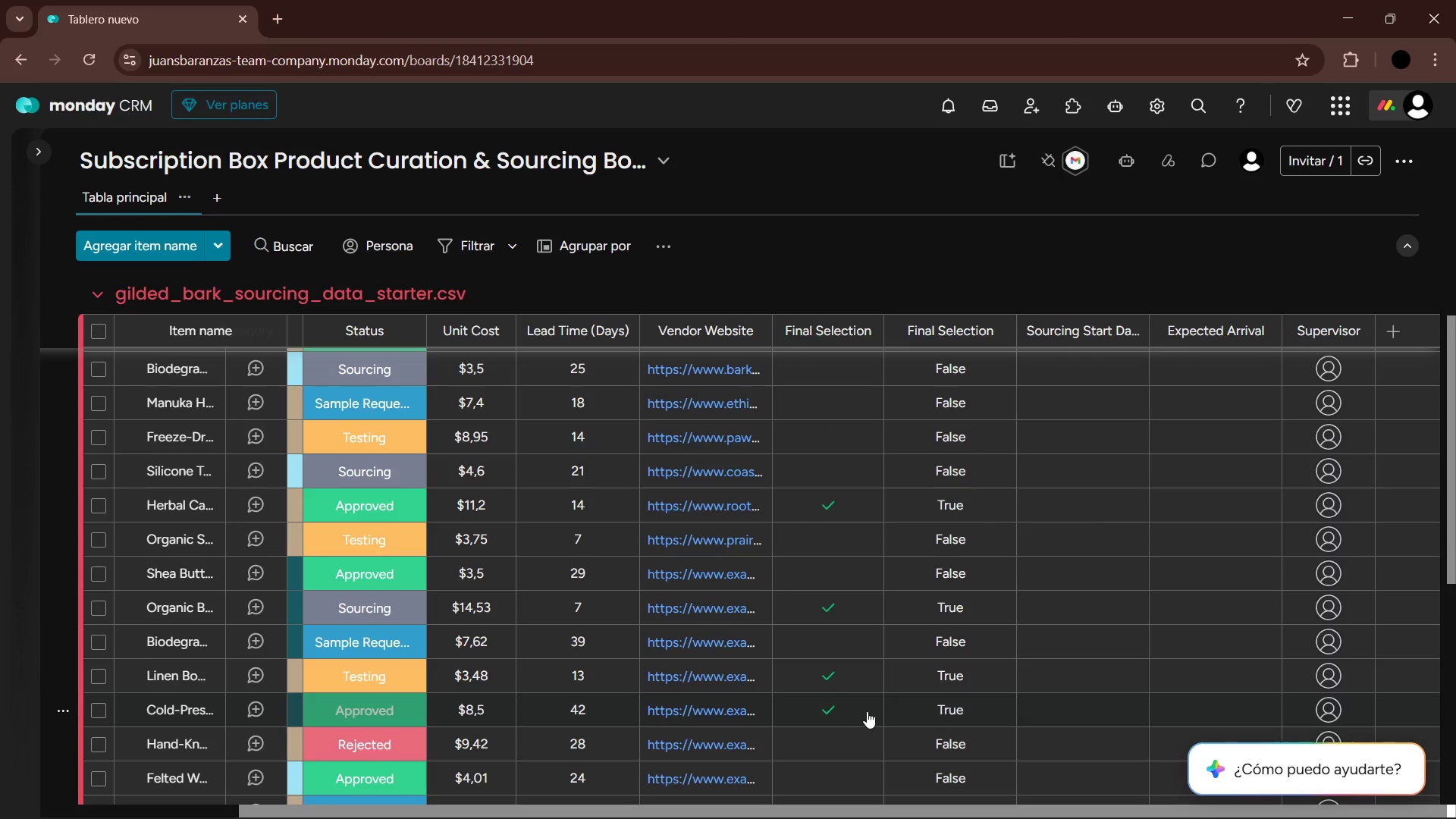 
scroll: coordinate [871, 717], scroll_direction: down, amount: 1.0
 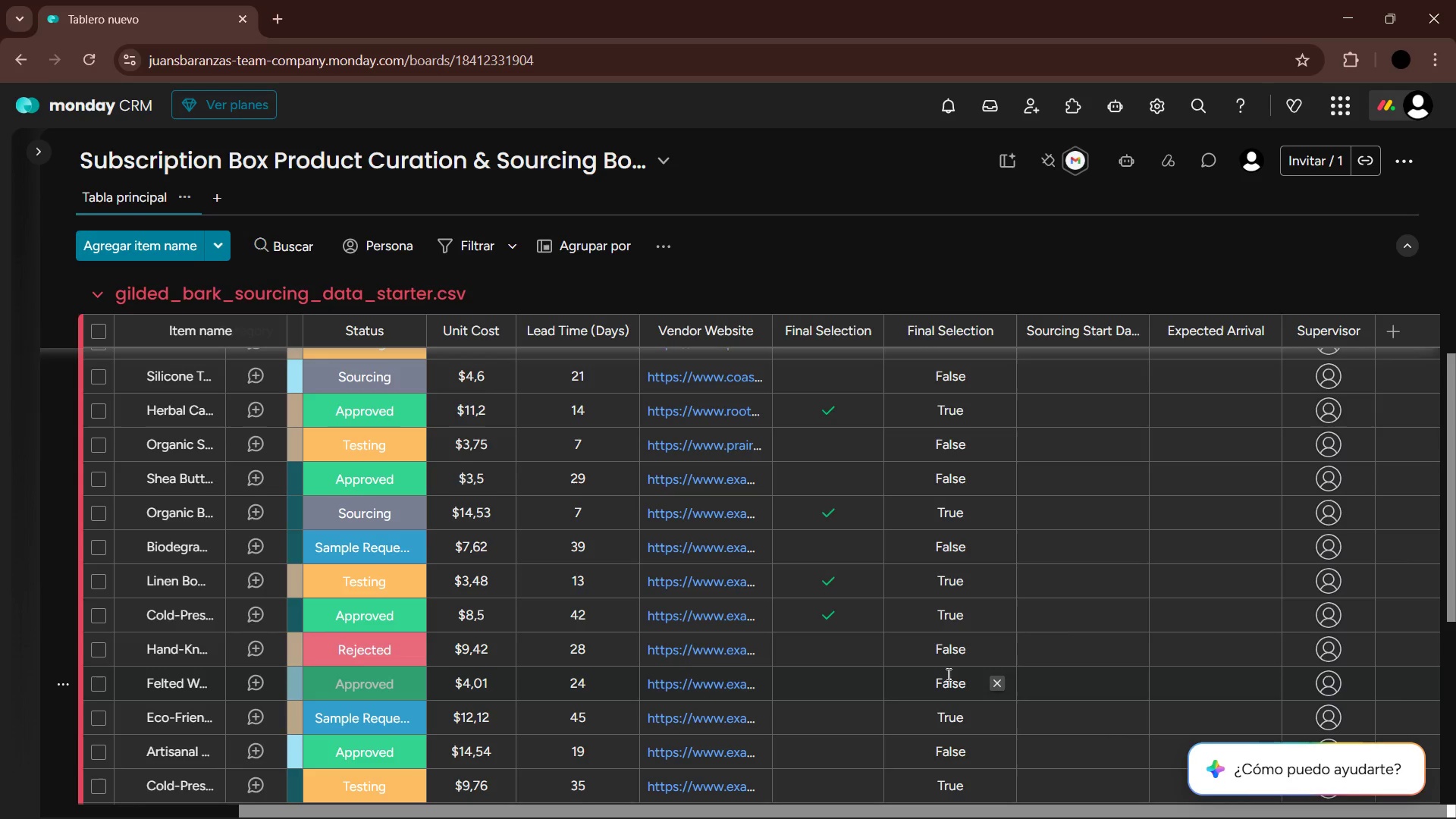 
left_click([850, 712])
 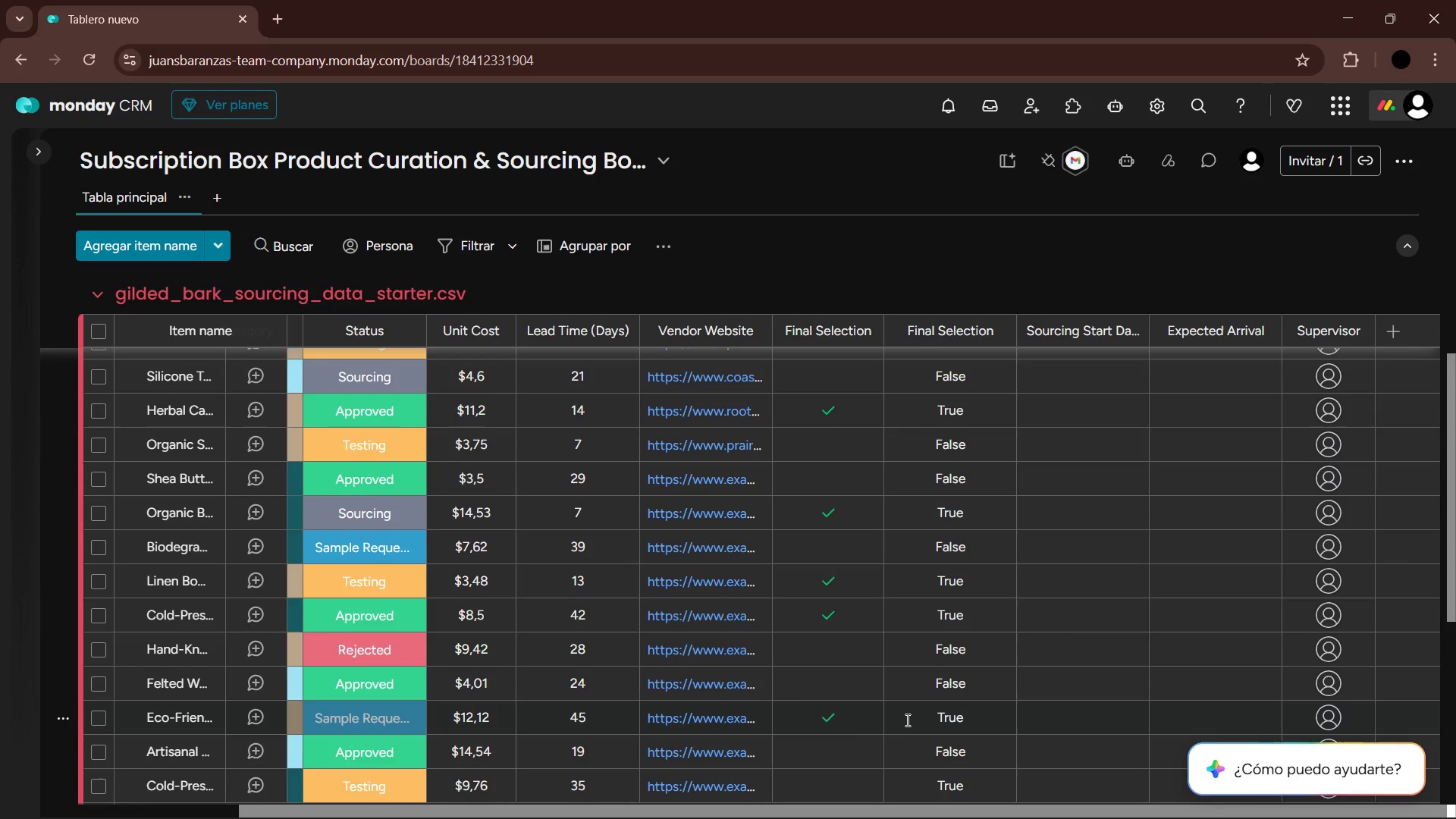 
scroll: coordinate [916, 723], scroll_direction: down, amount: 1.0
 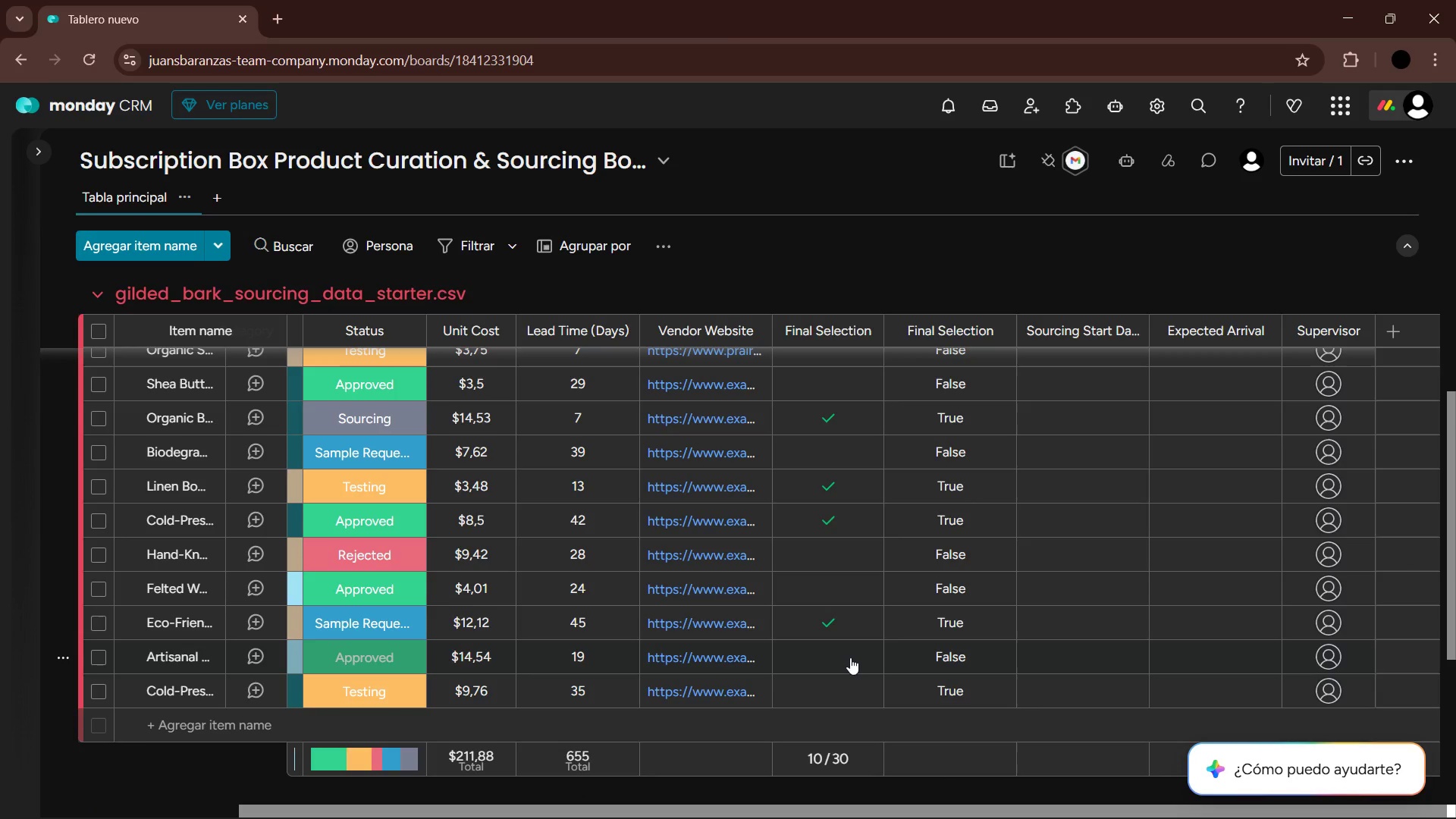 
left_click([852, 686])
 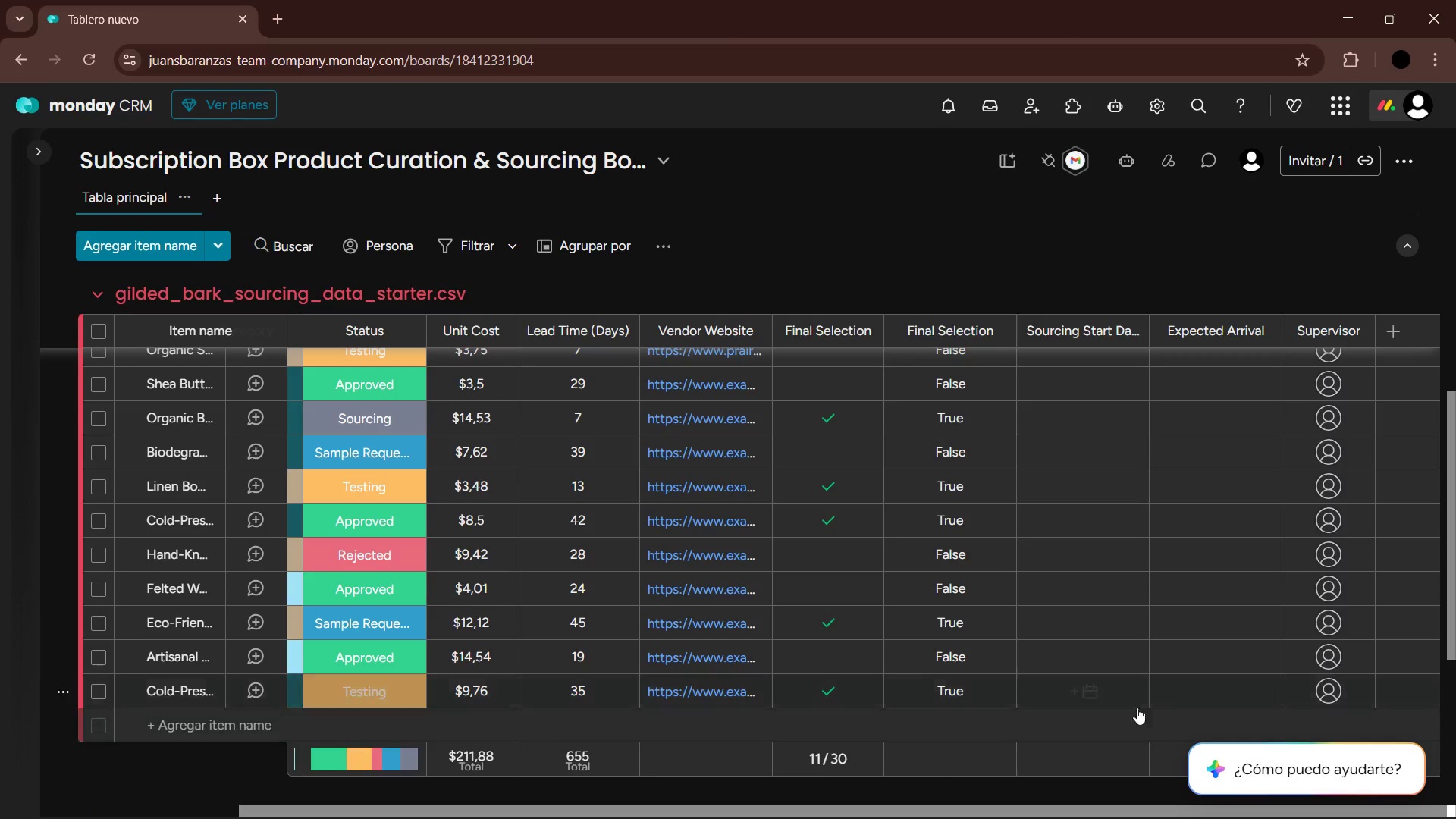 
scroll: coordinate [1029, 662], scroll_direction: up, amount: 15.0
 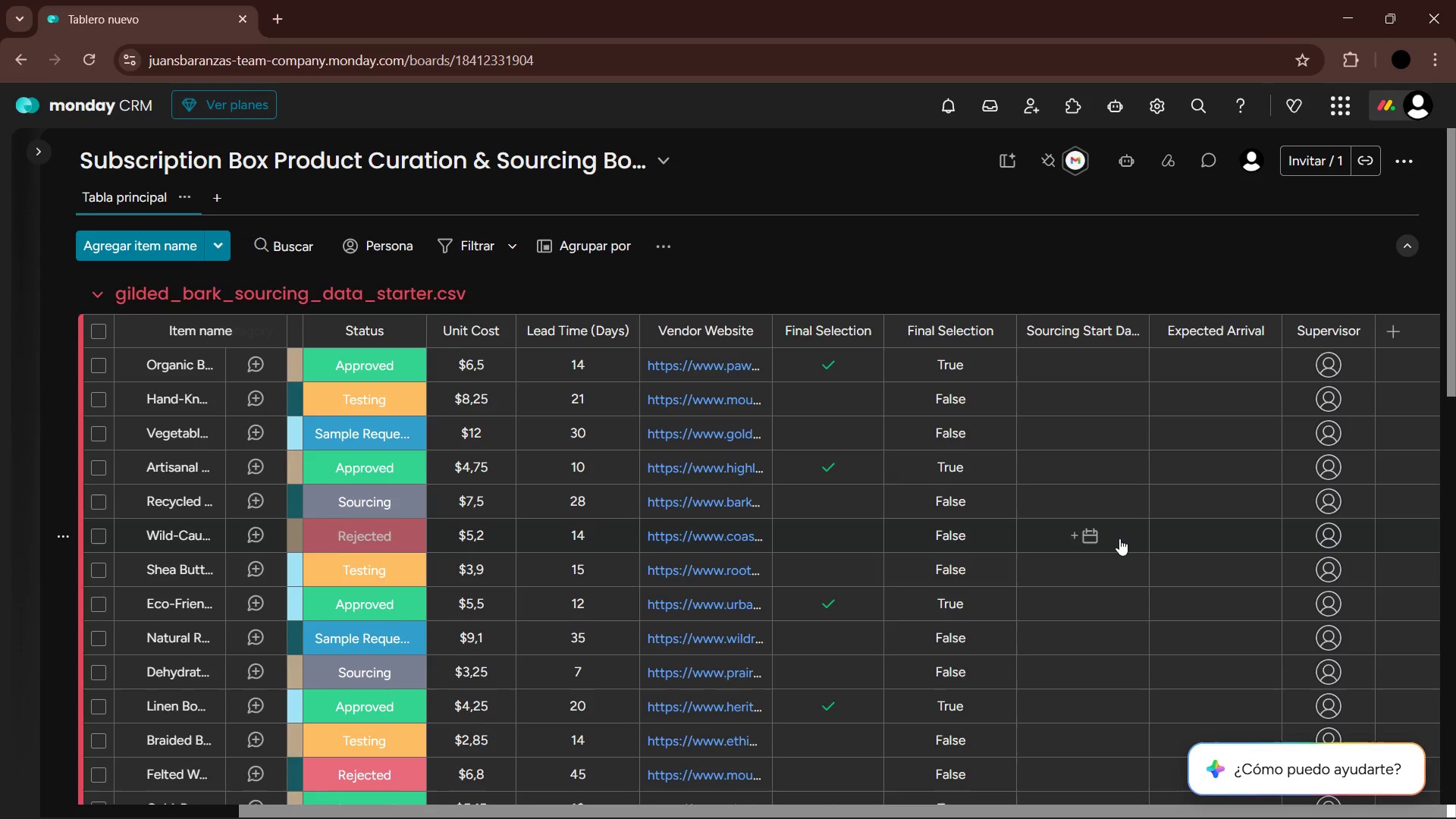 
wait(13.62)
 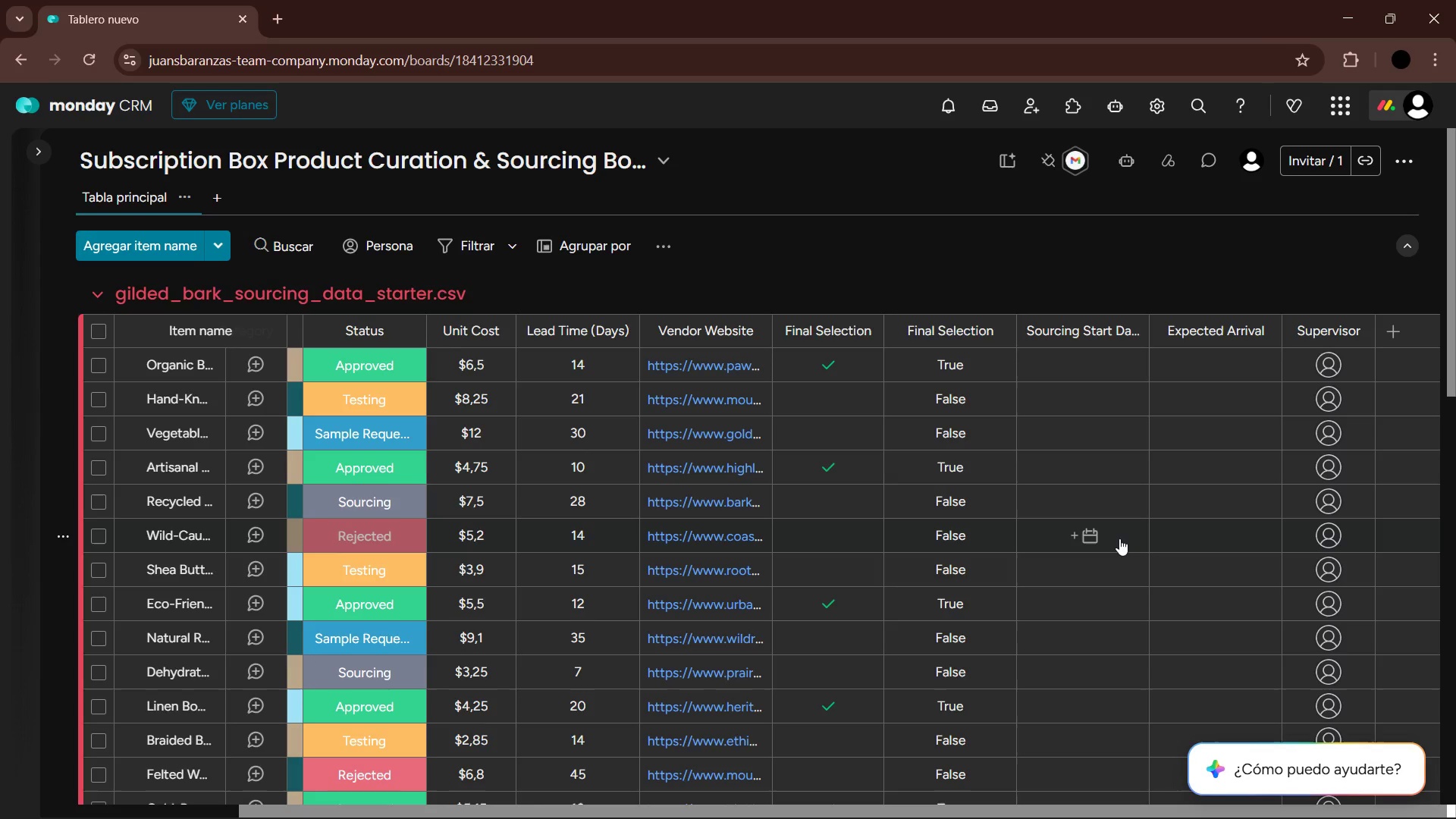 
left_click([1004, 335])
 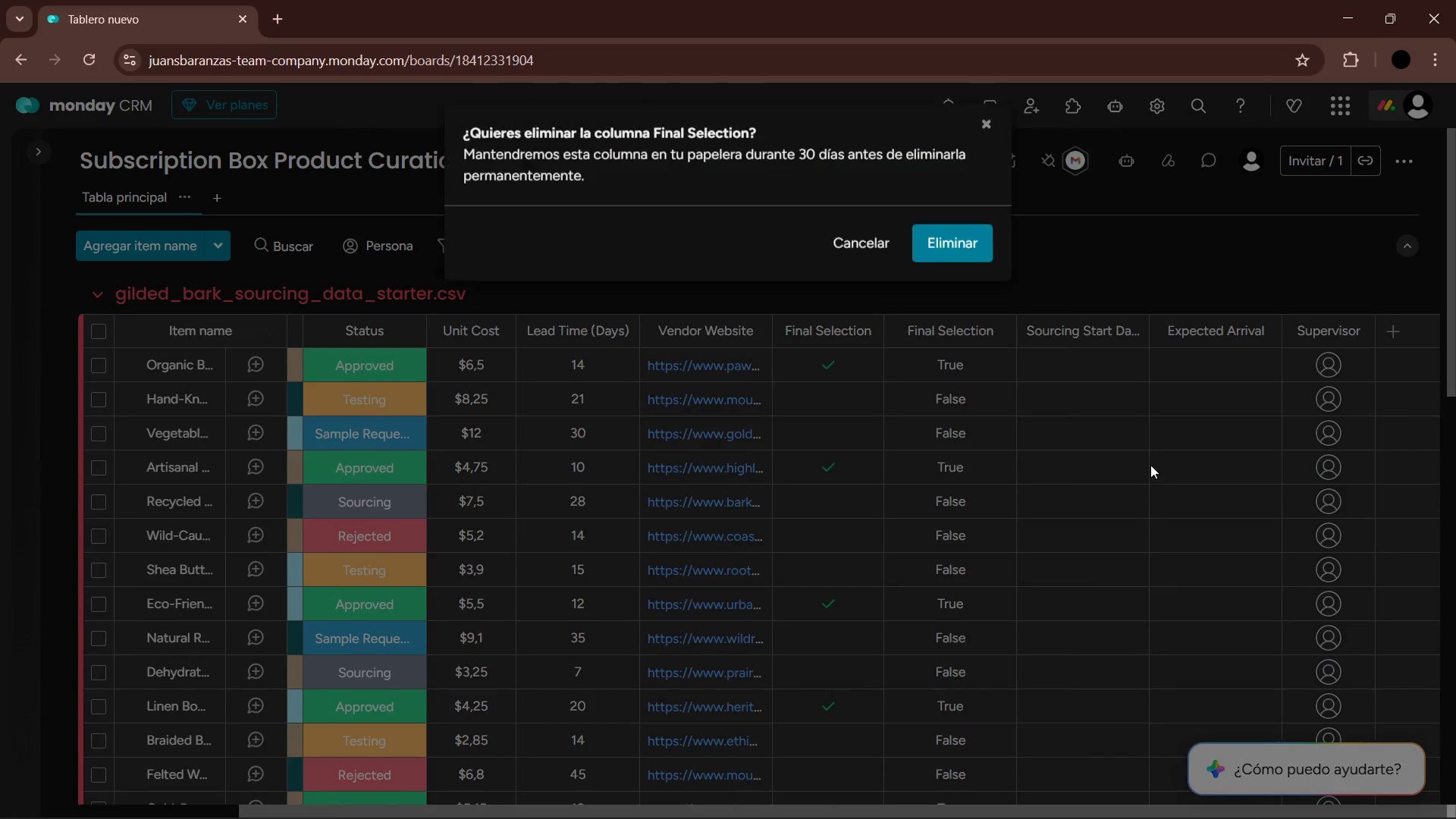 
left_click([973, 258])
 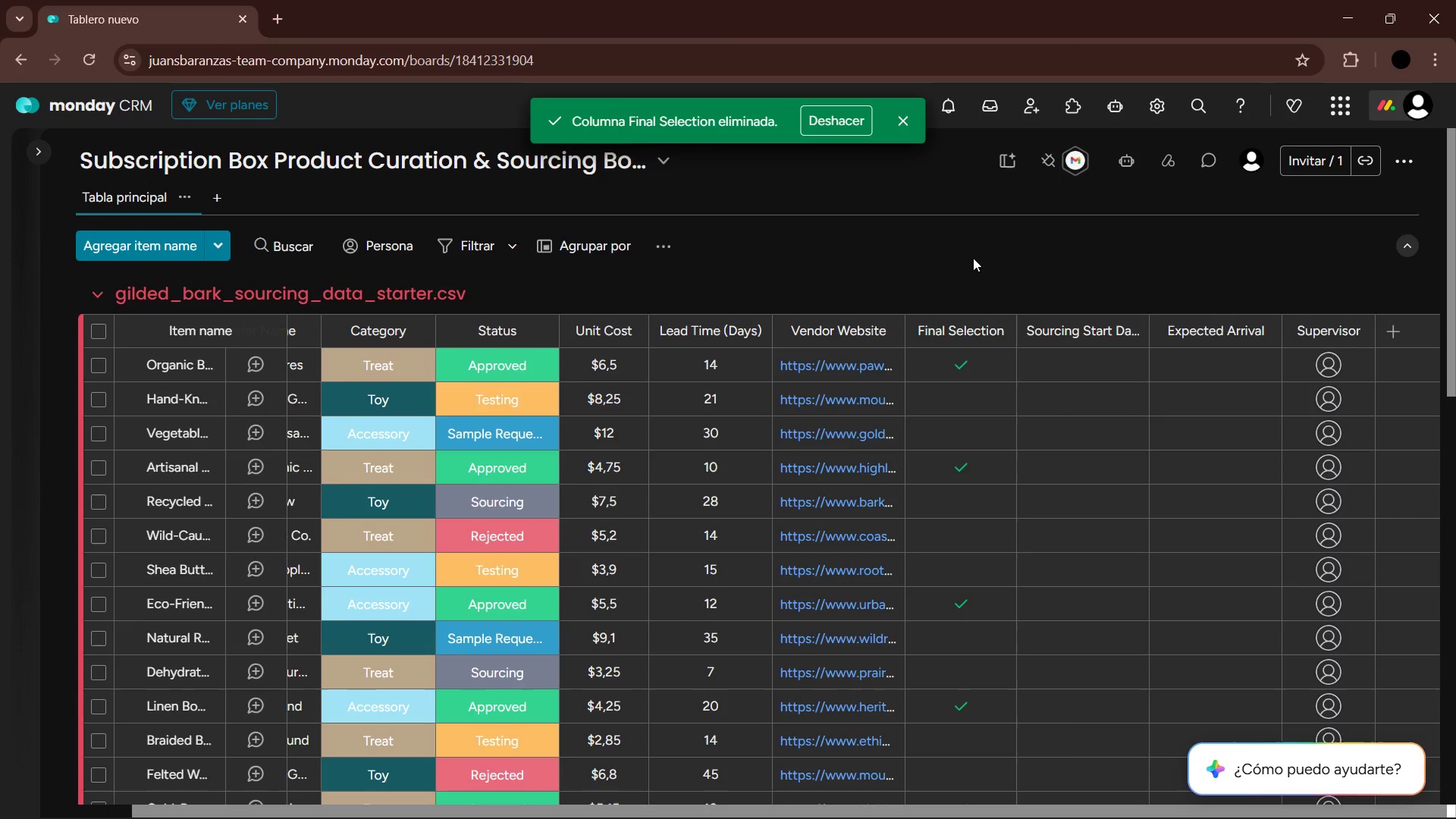 
wait(9.89)
 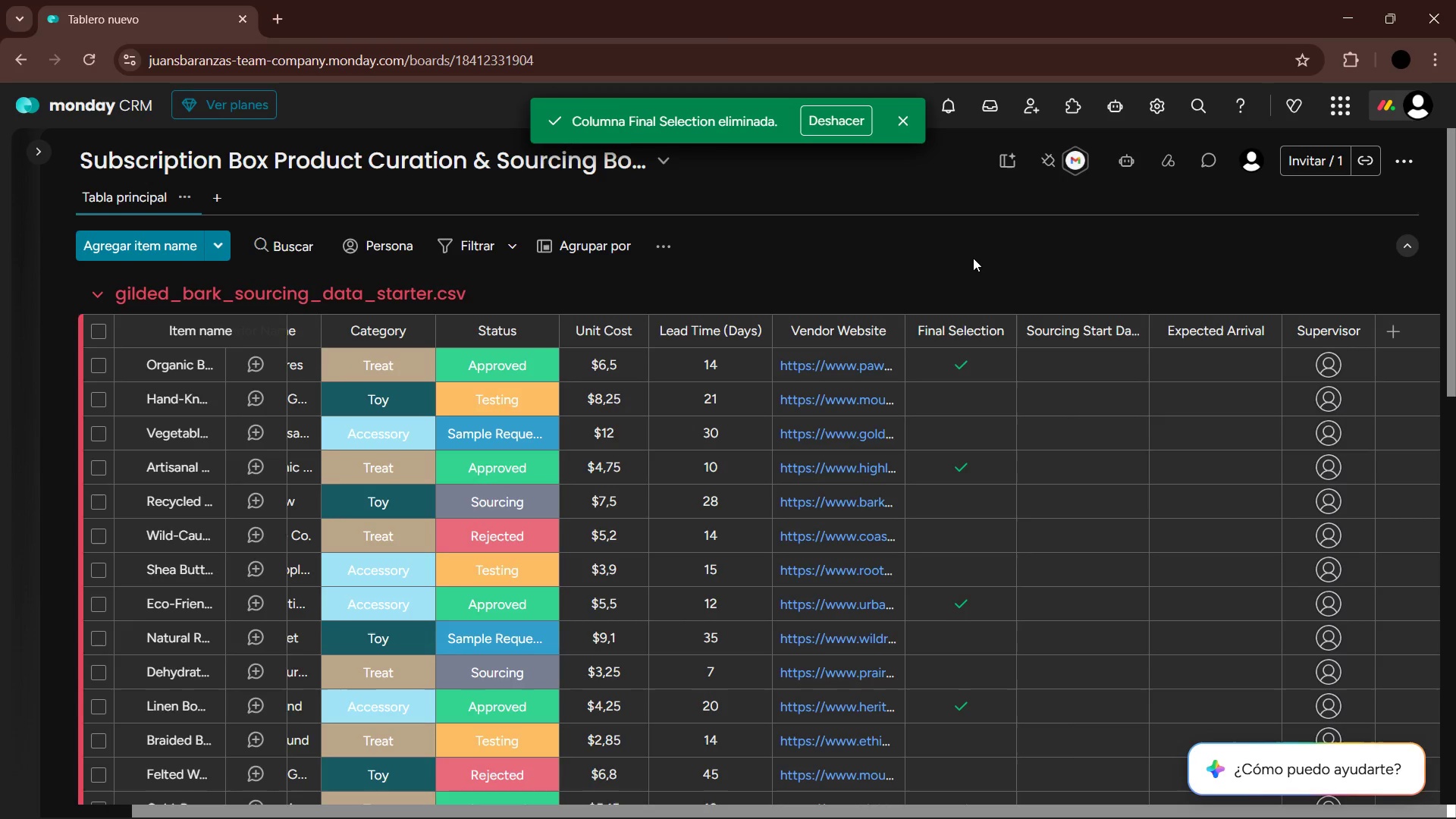 
left_click([1329, 361])
 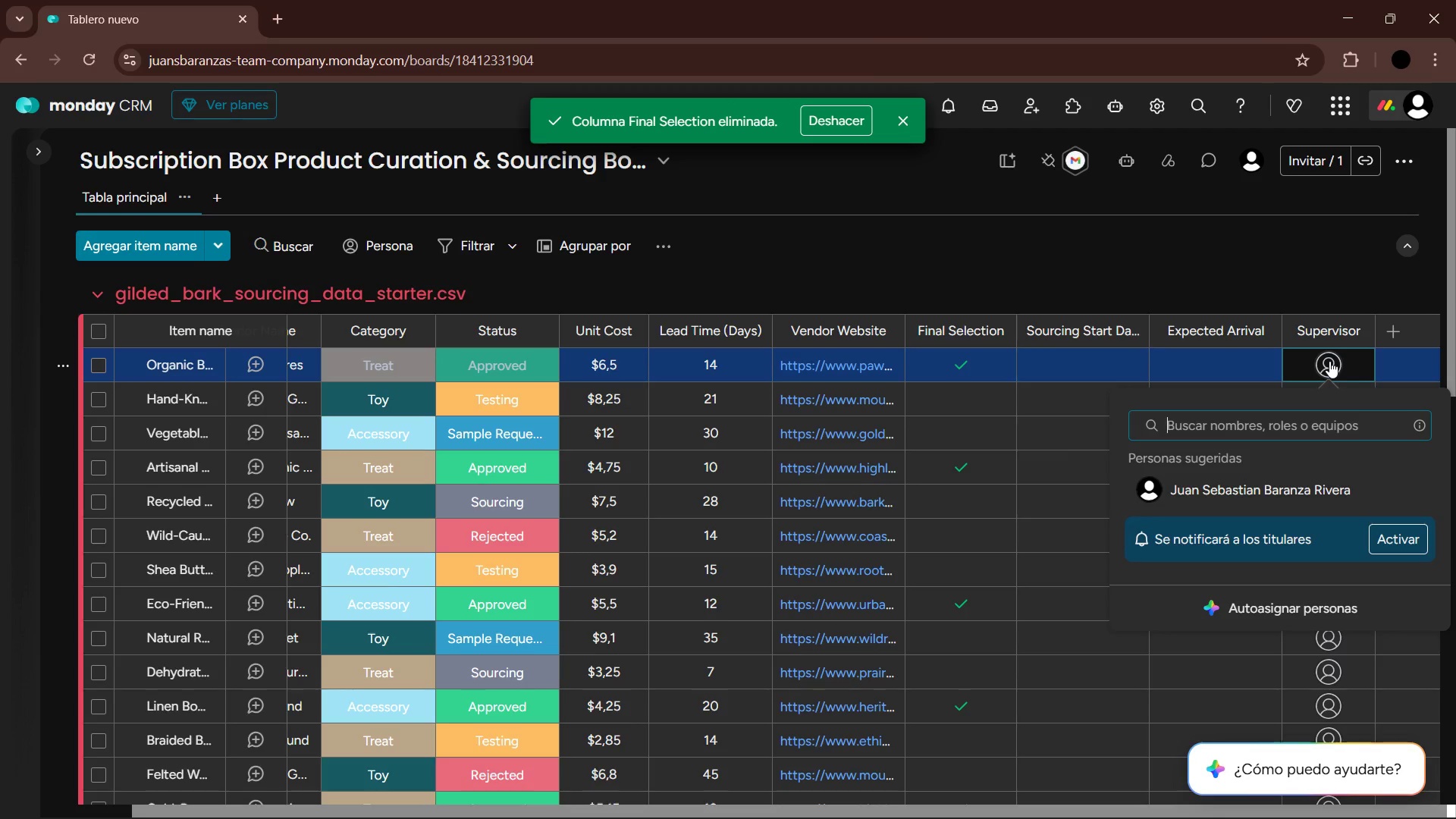 
key(ArrowDown)
 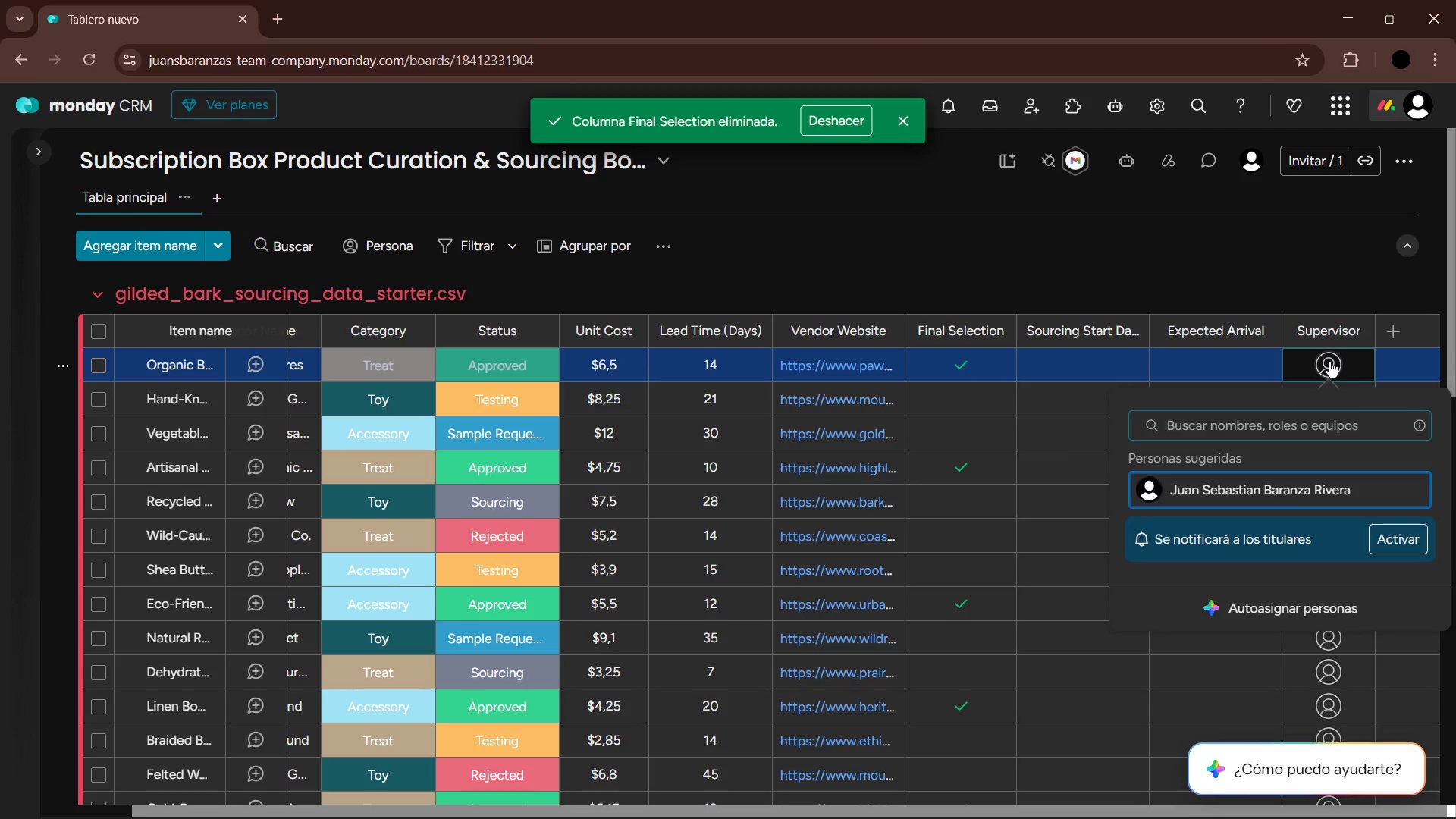 
key(Enter)
 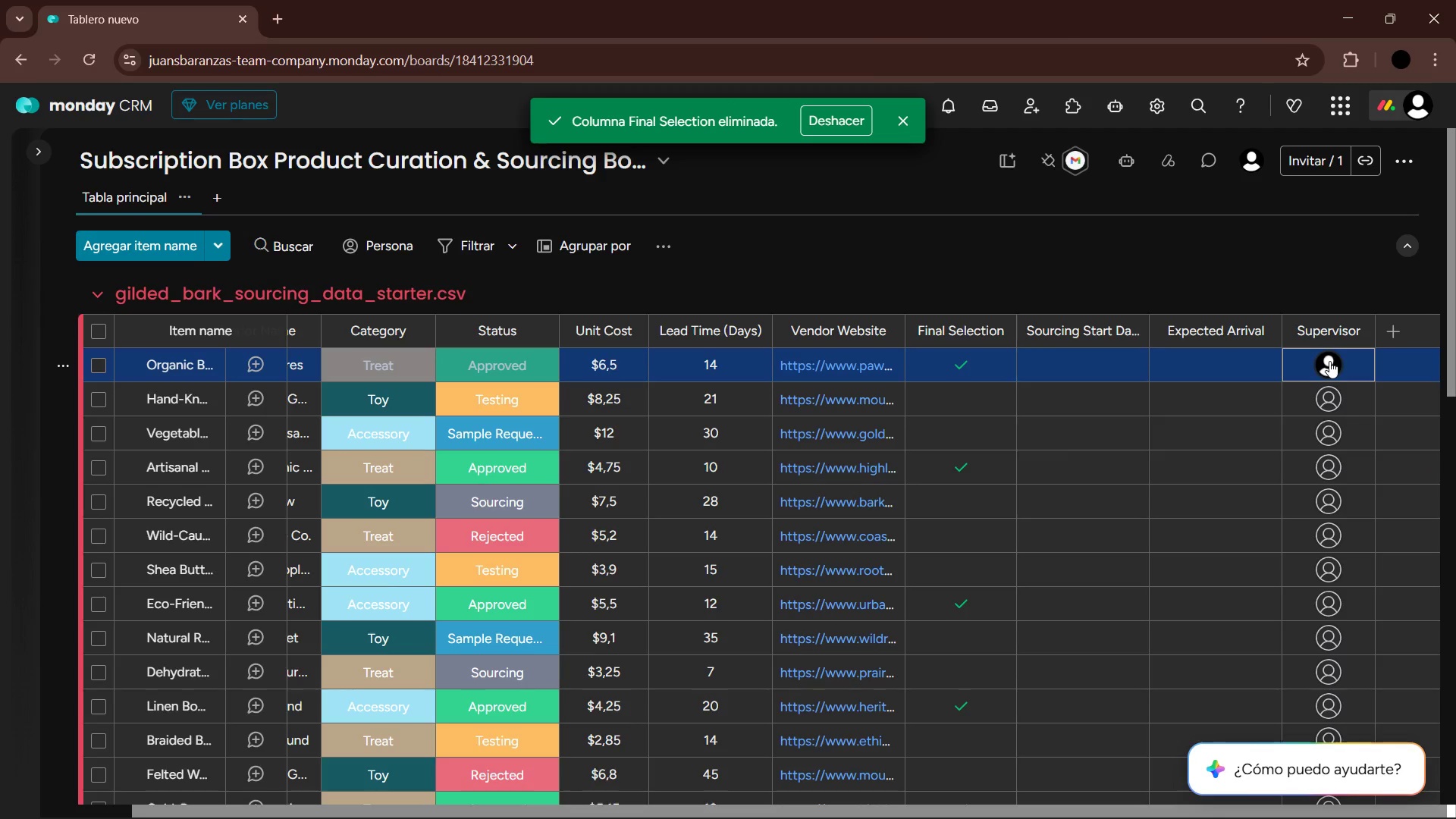 
key(ArrowDown)
 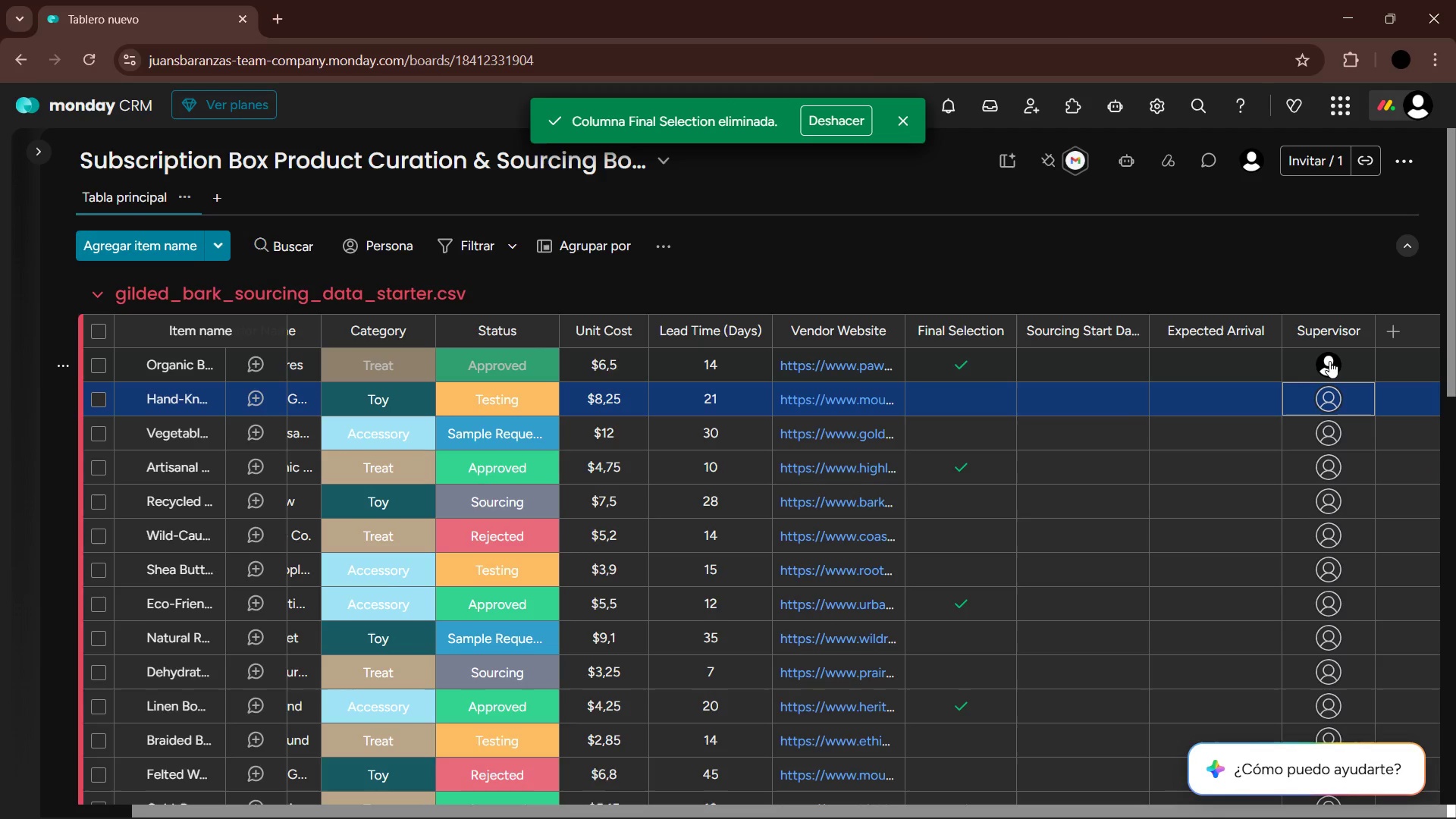 
key(Enter)
 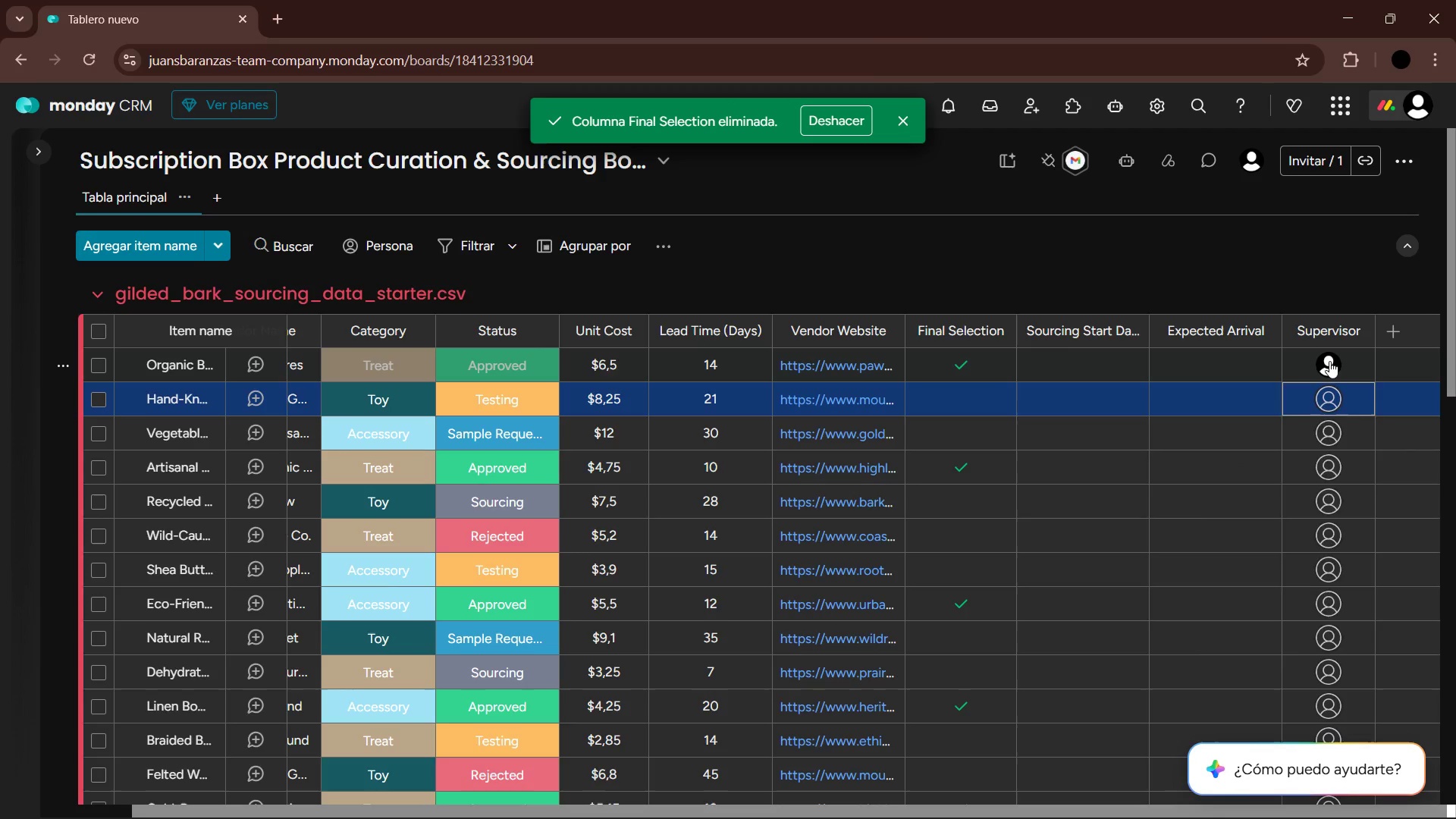 
key(ArrowDown)
 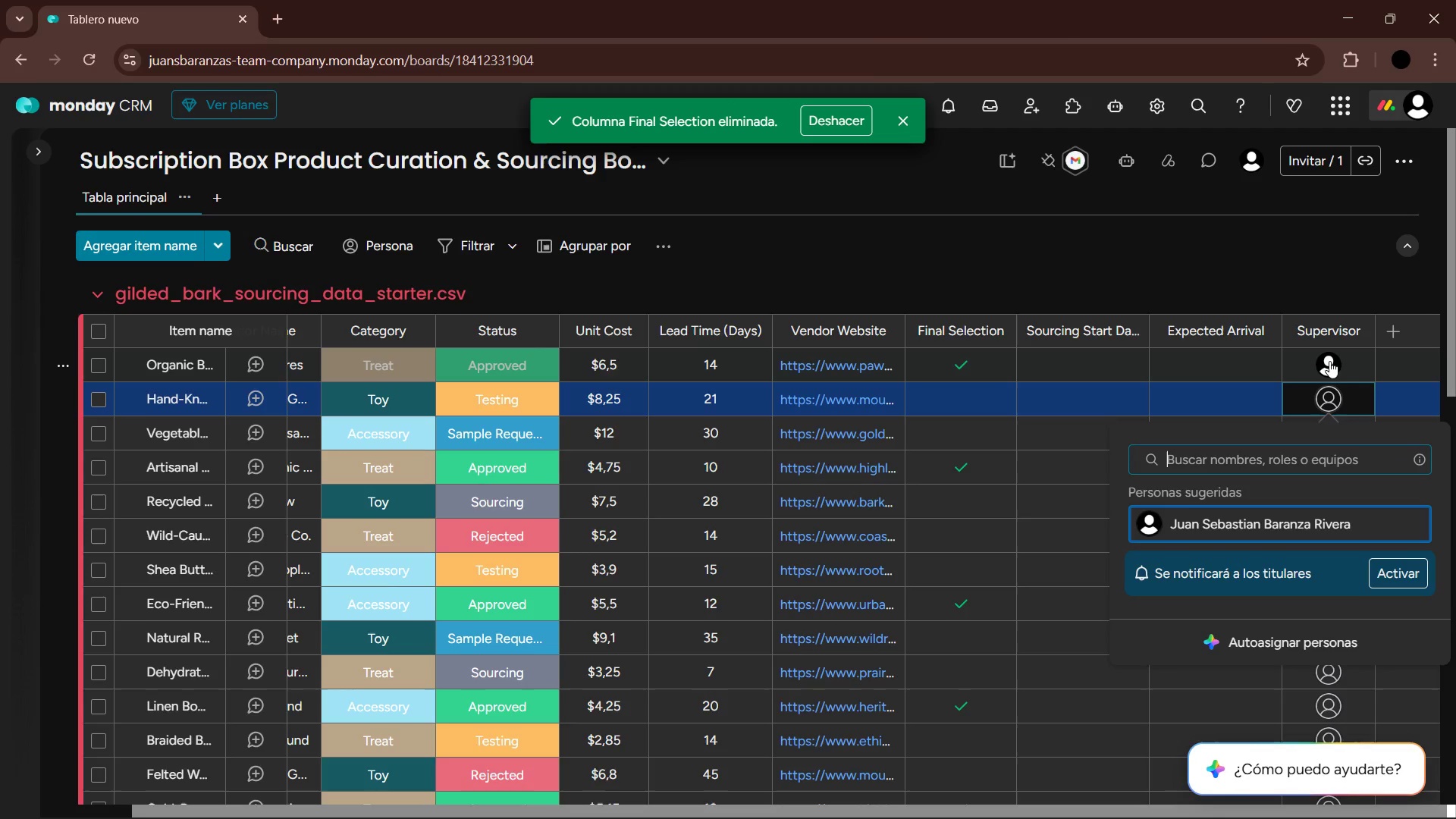 
key(Enter)
 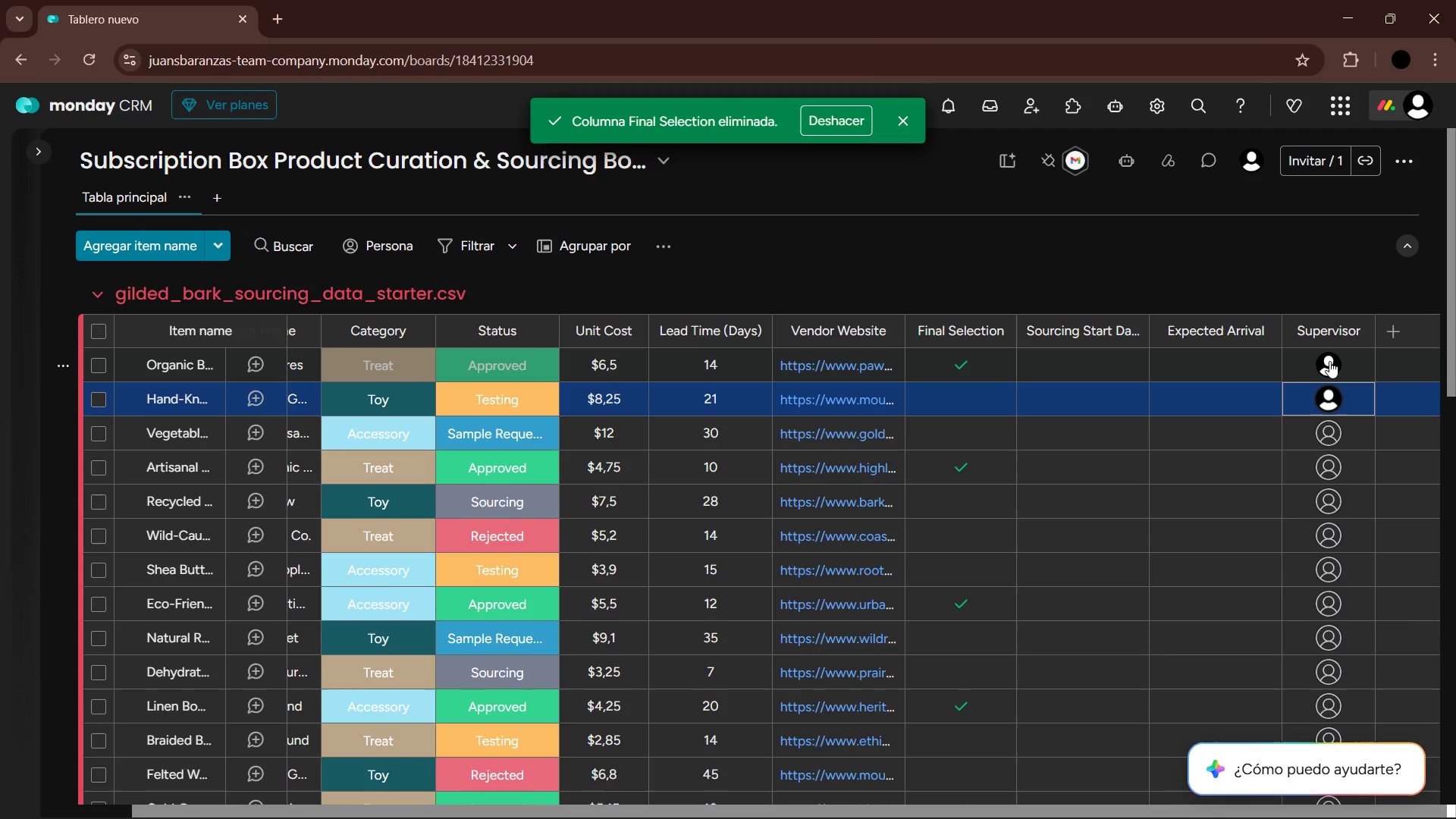 
key(ArrowDown)
 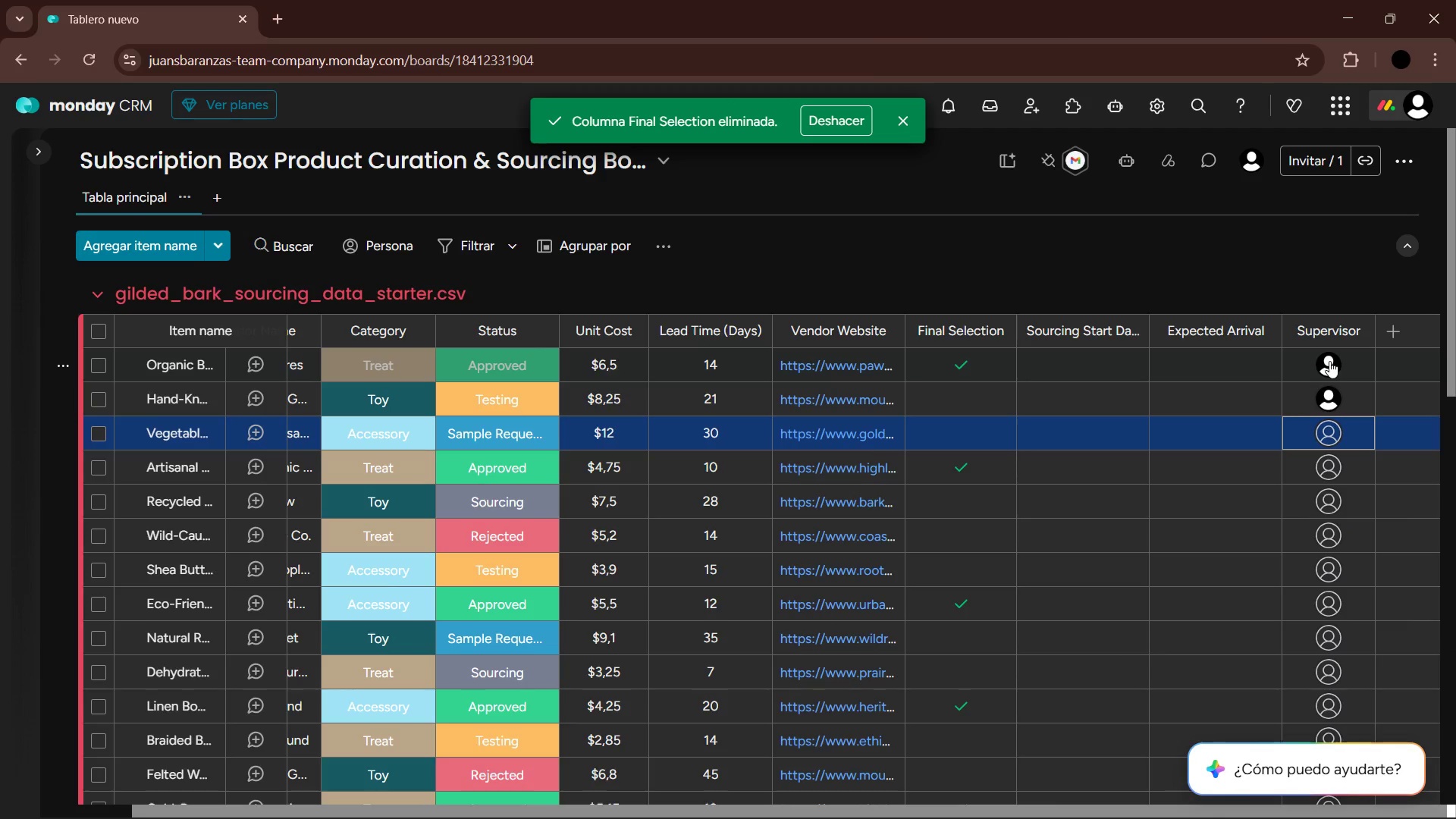 
key(Enter)
 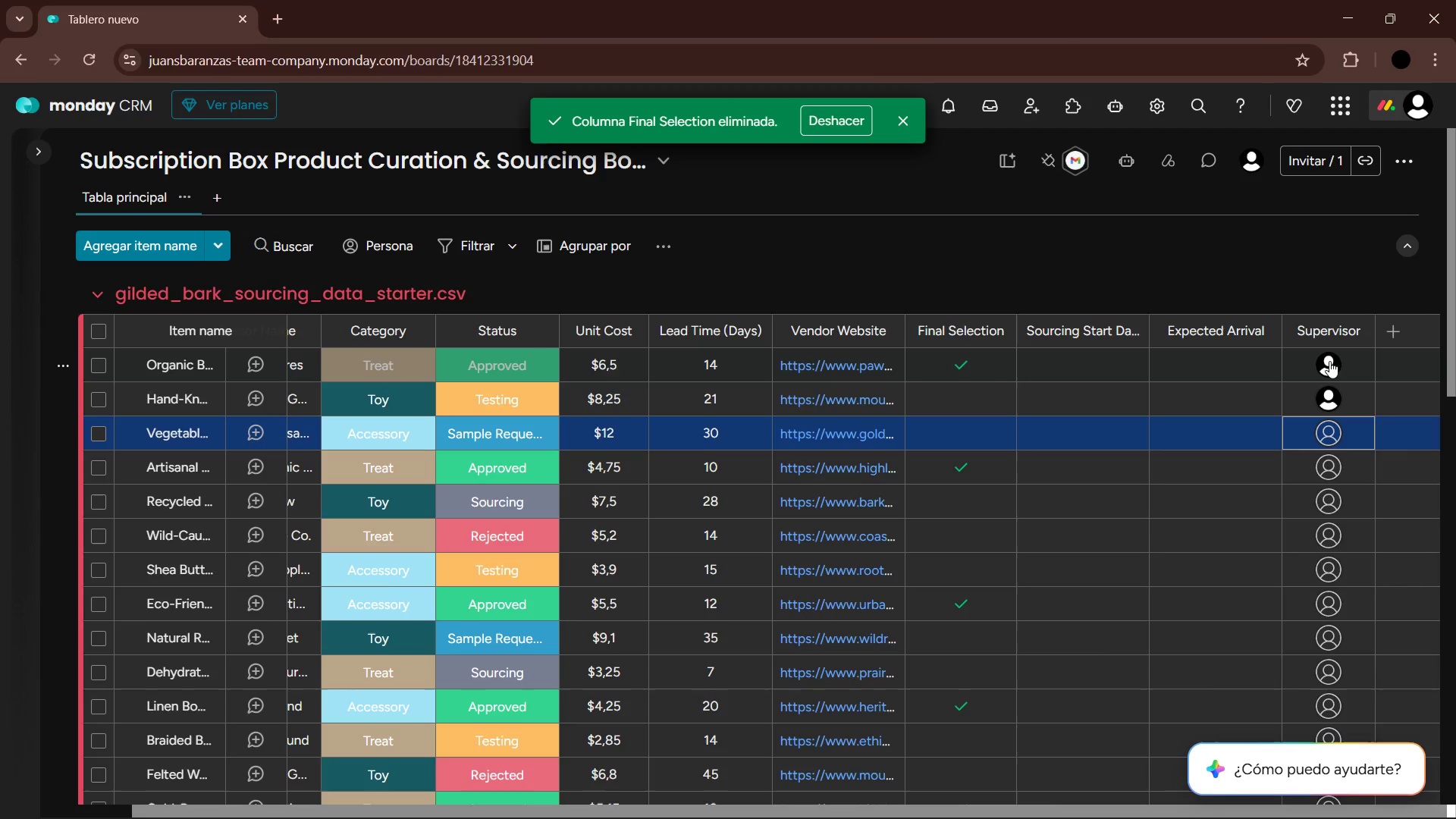 
key(ArrowDown)
 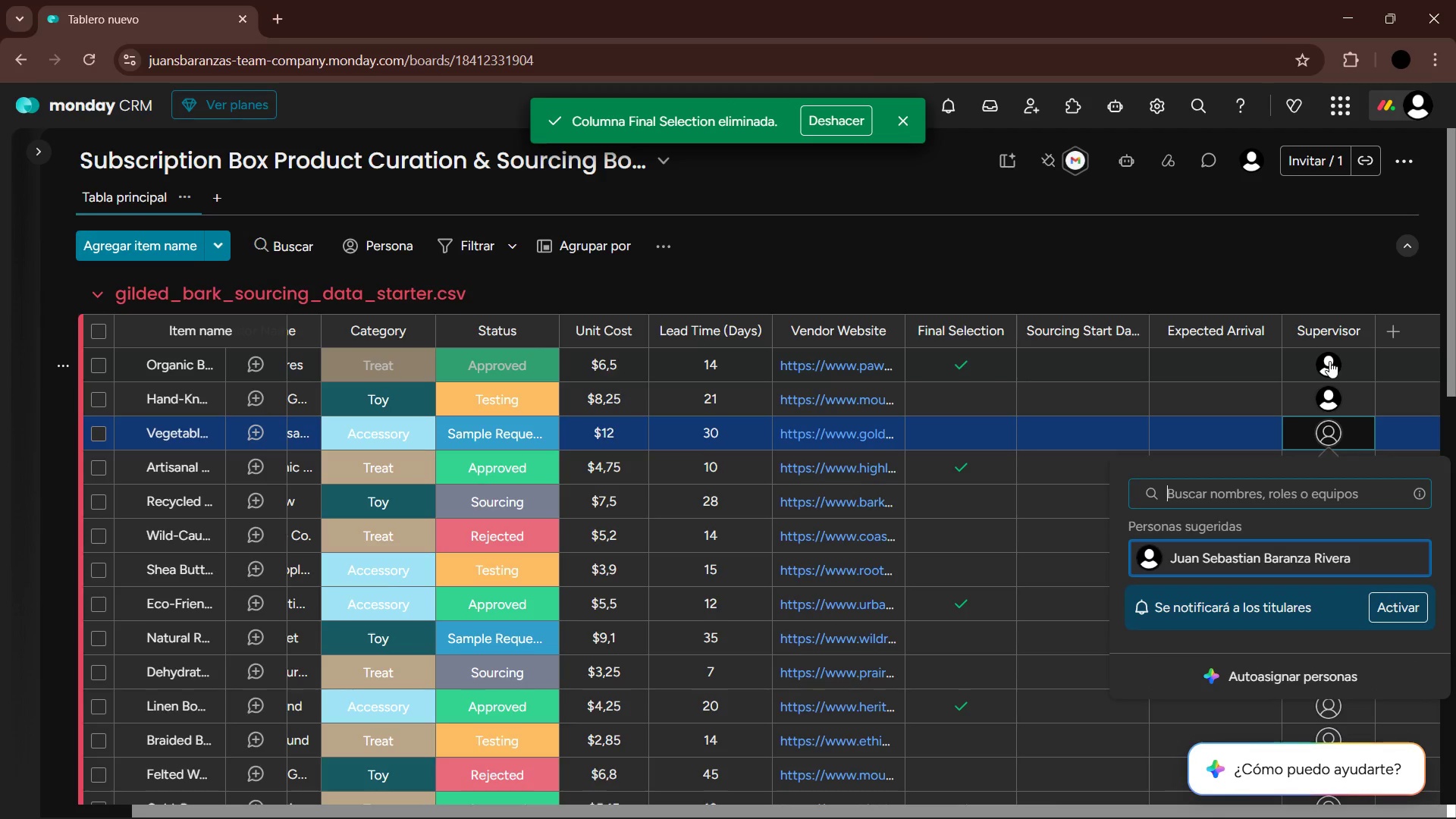 
key(Enter)
 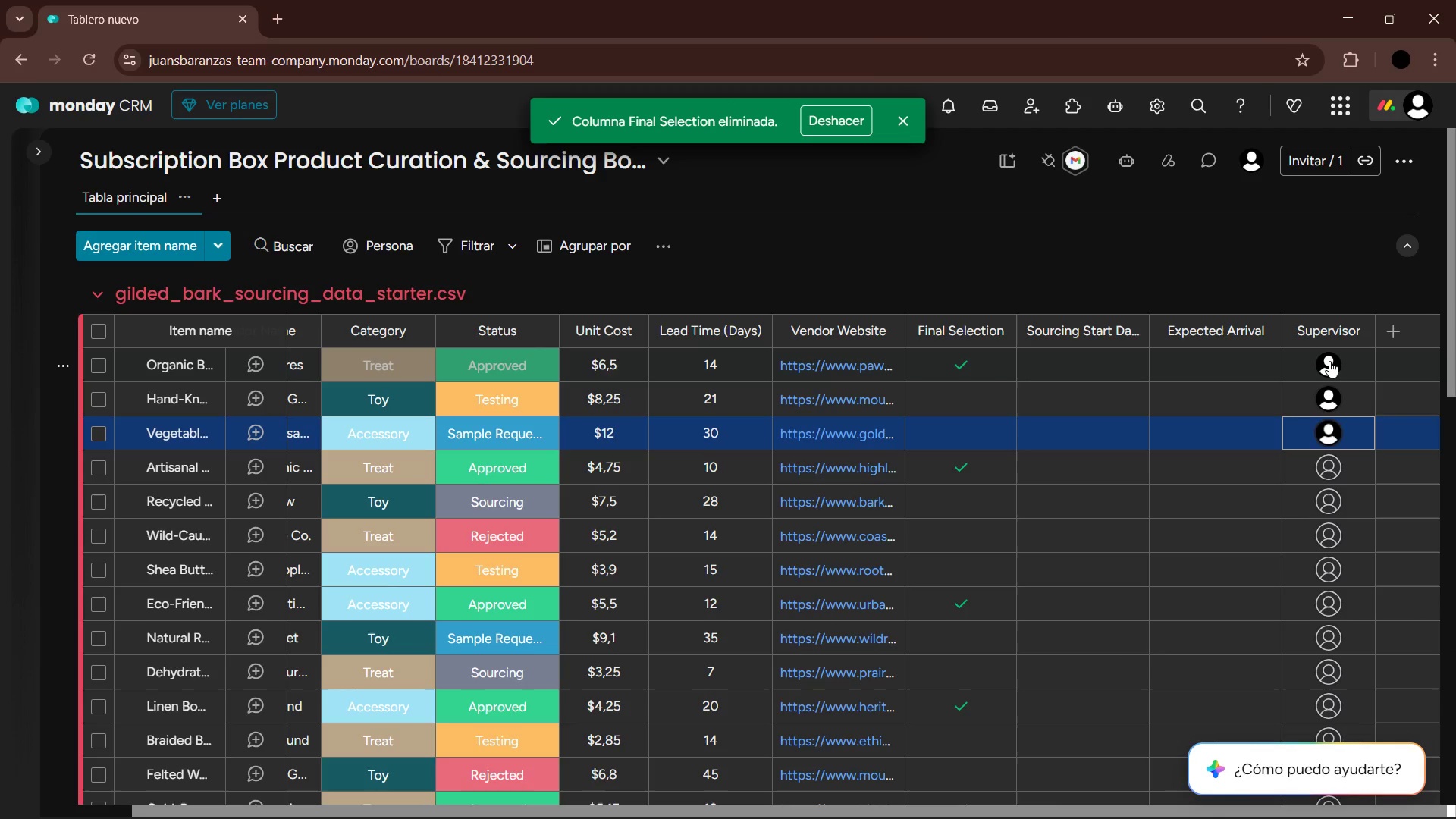 
key(ArrowDown)
 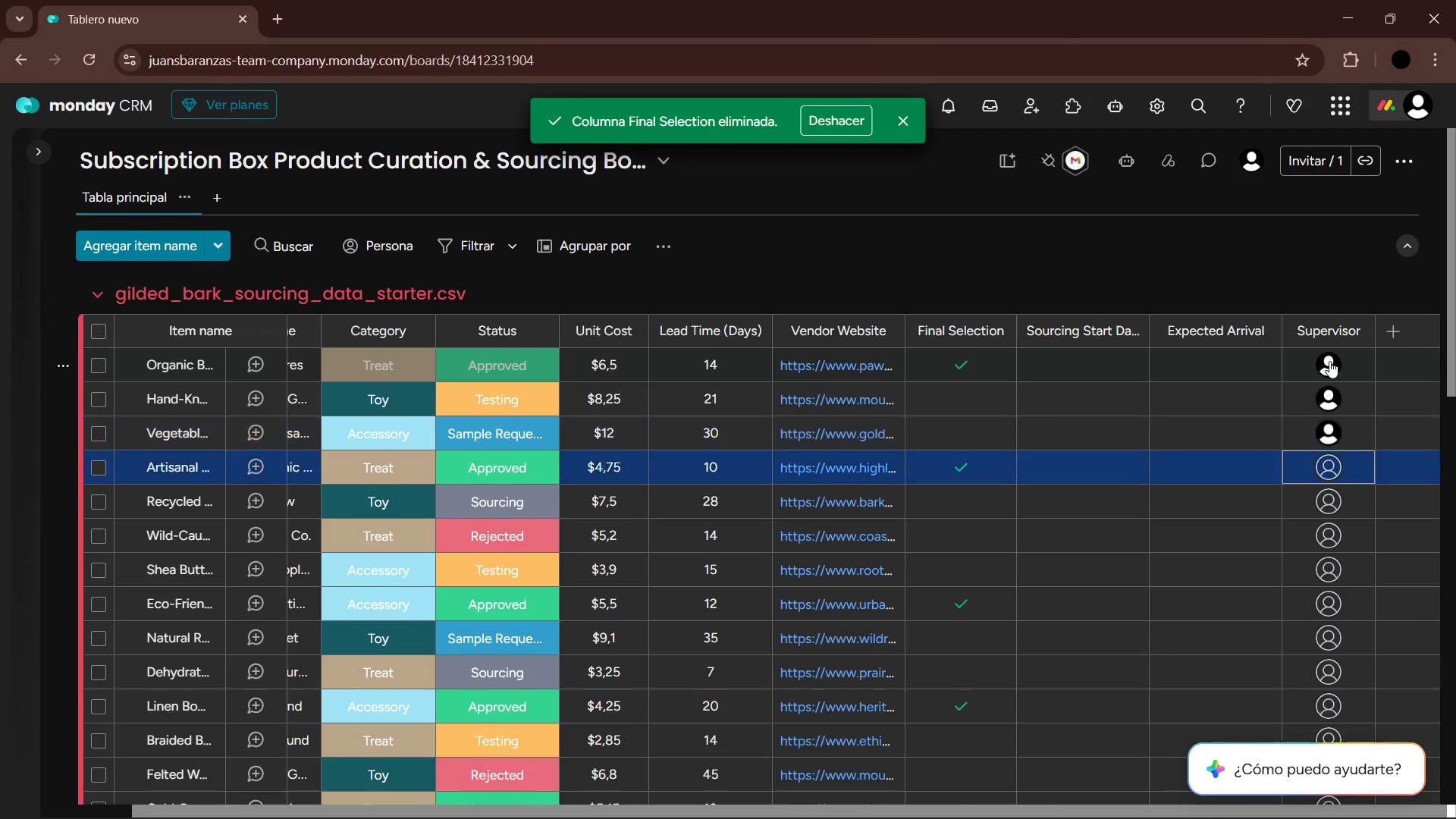 
key(Enter)
 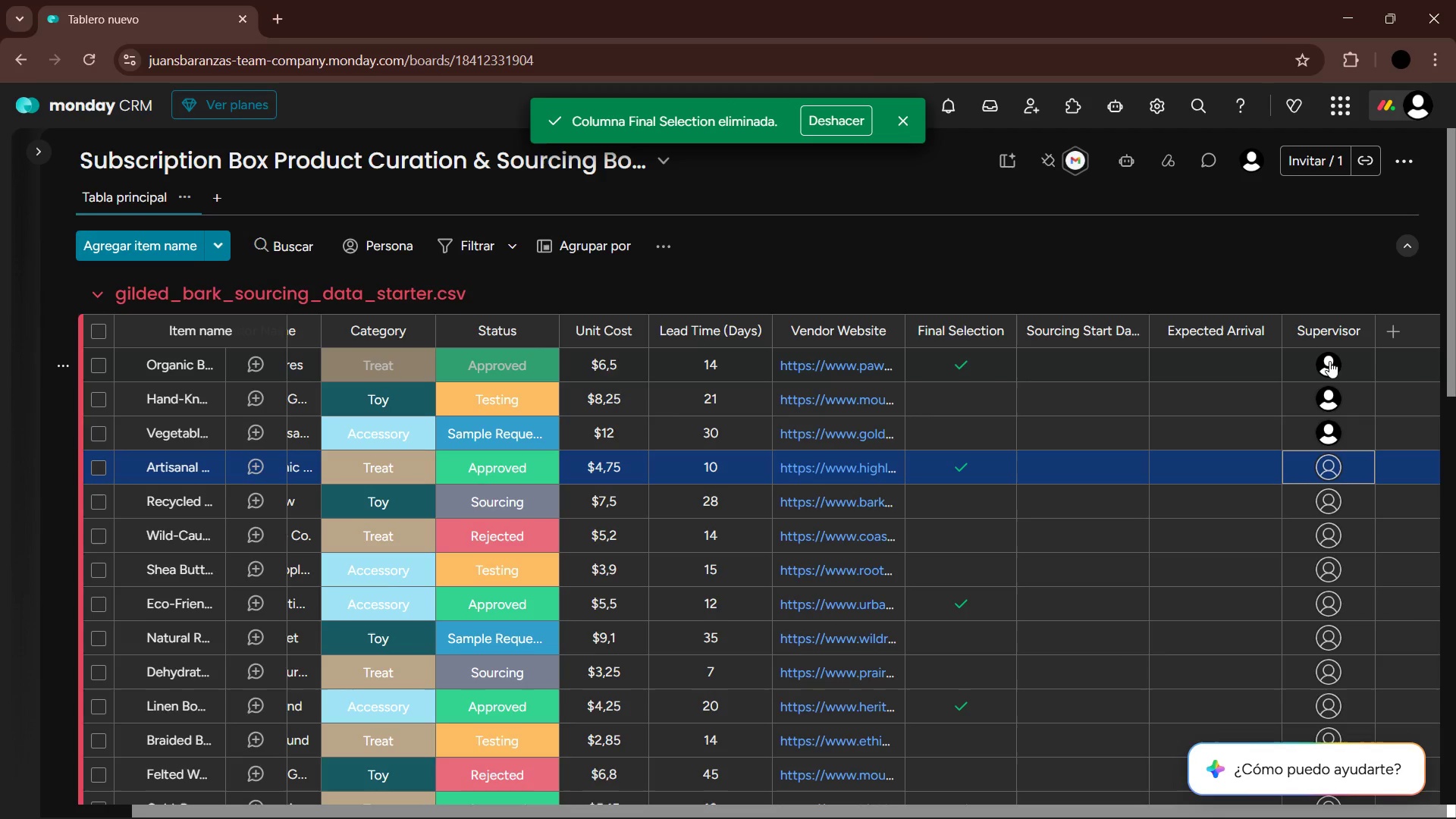 
key(ArrowDown)
 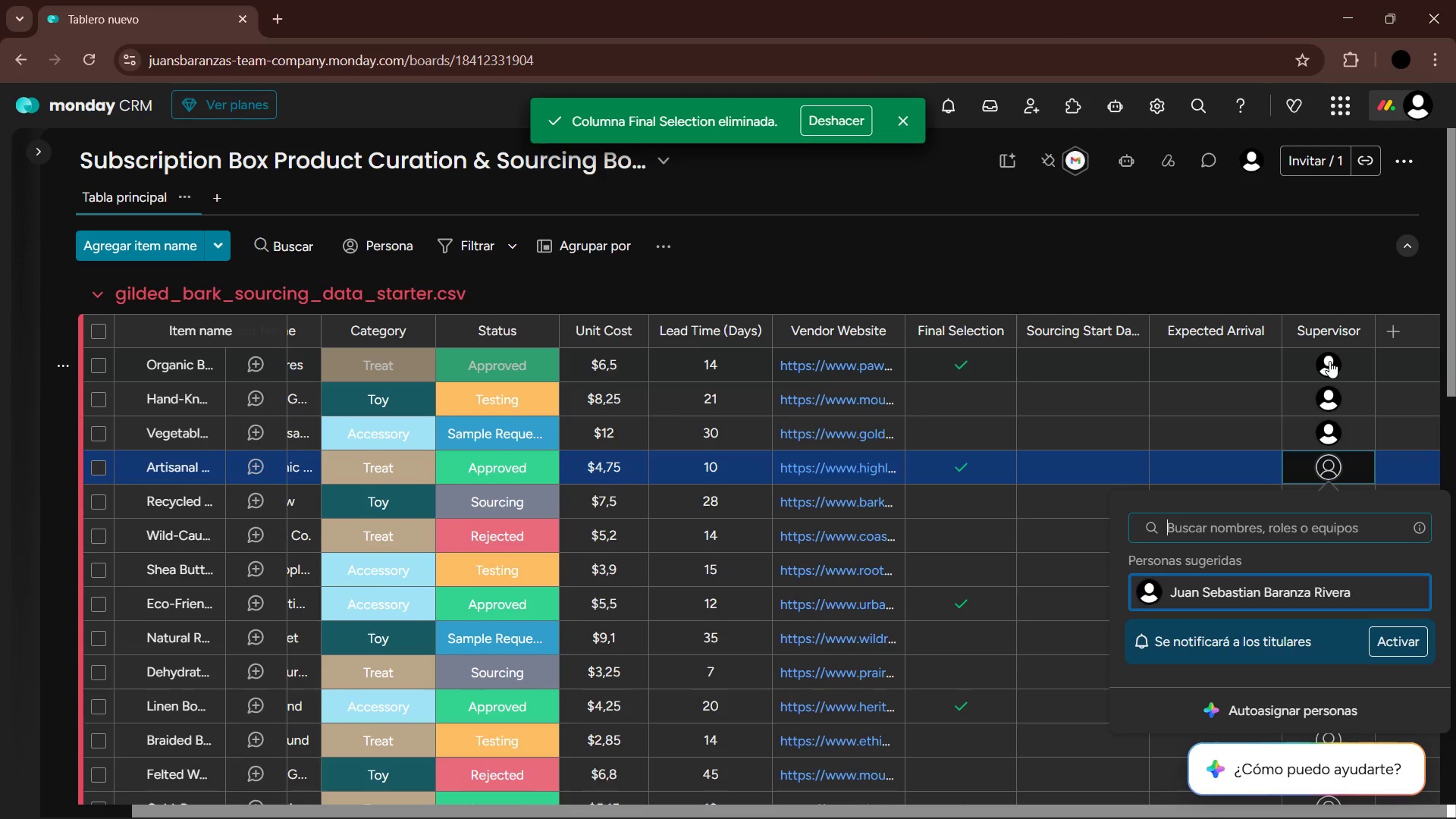 
key(Enter)
 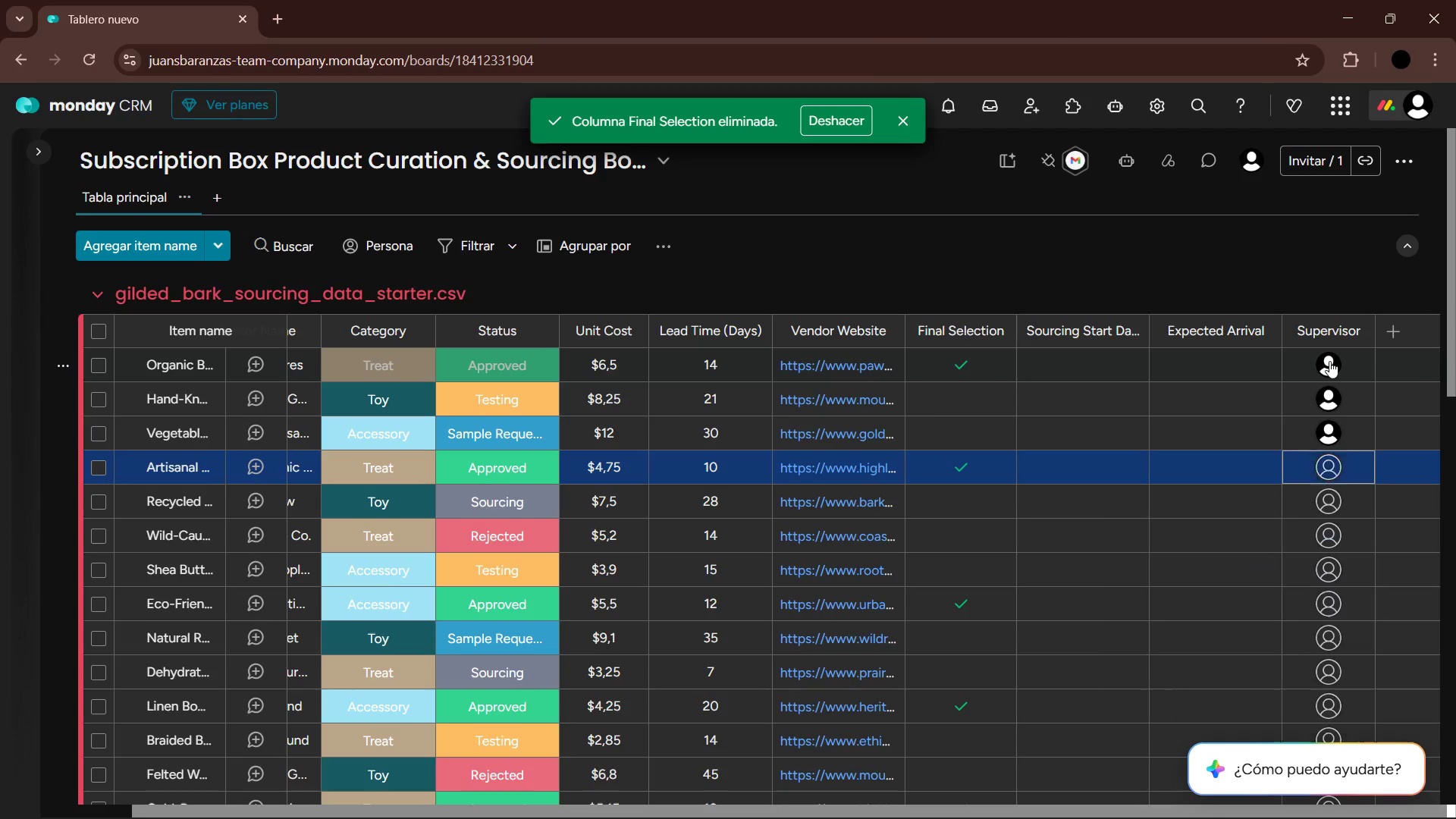 
key(ArrowDown)
 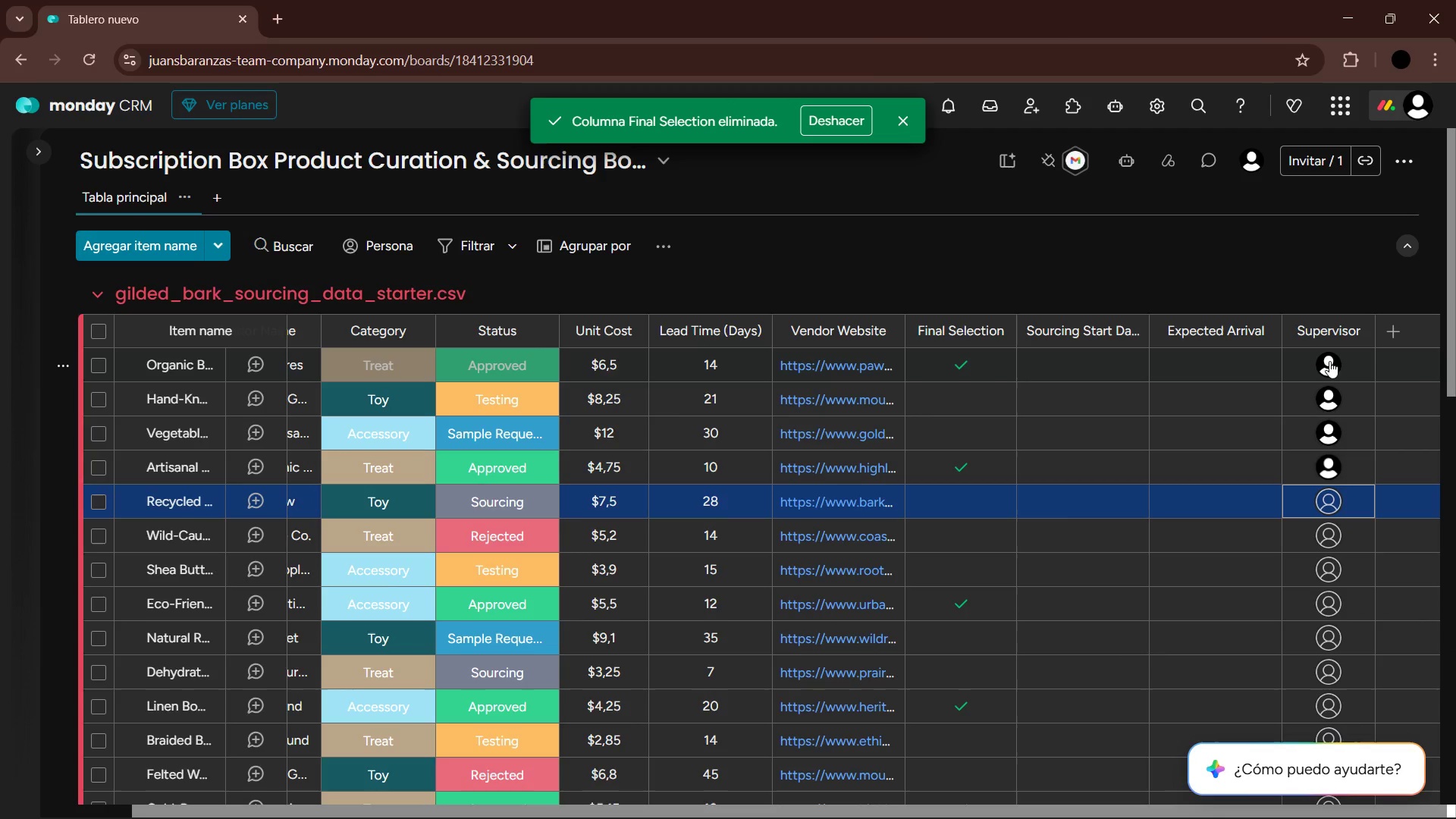 
key(Enter)
 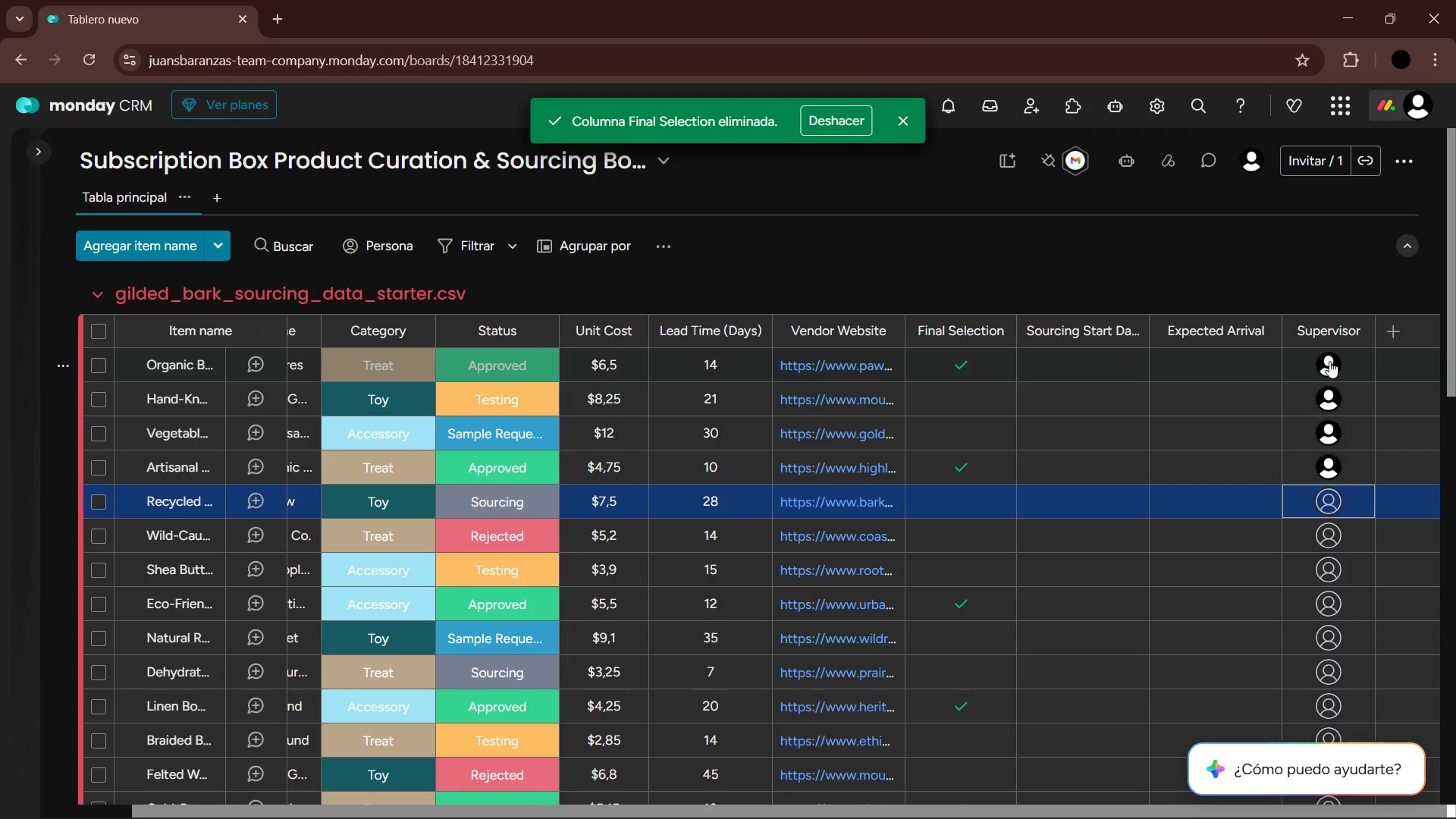 
key(ArrowDown)
 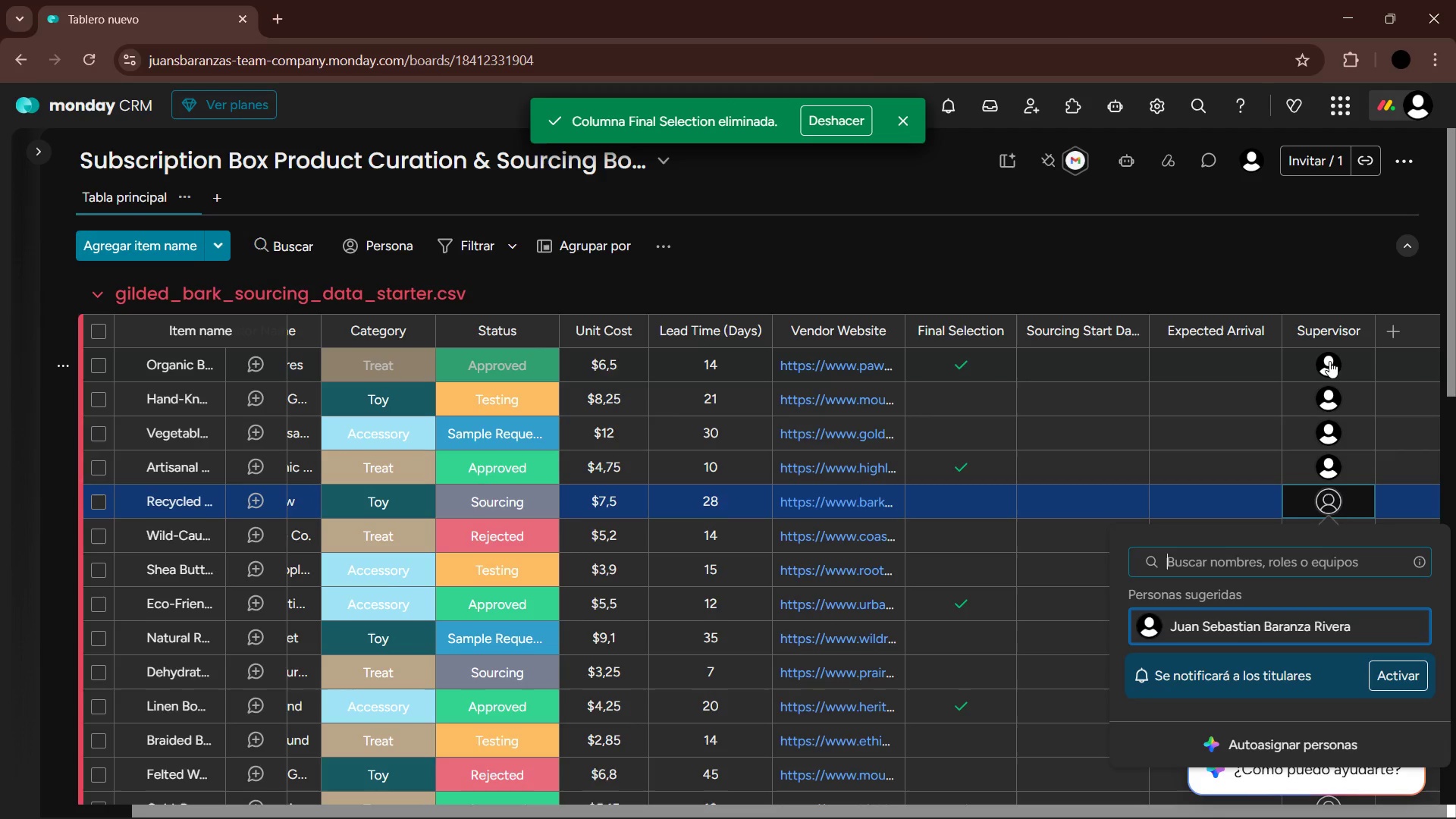 
key(Enter)
 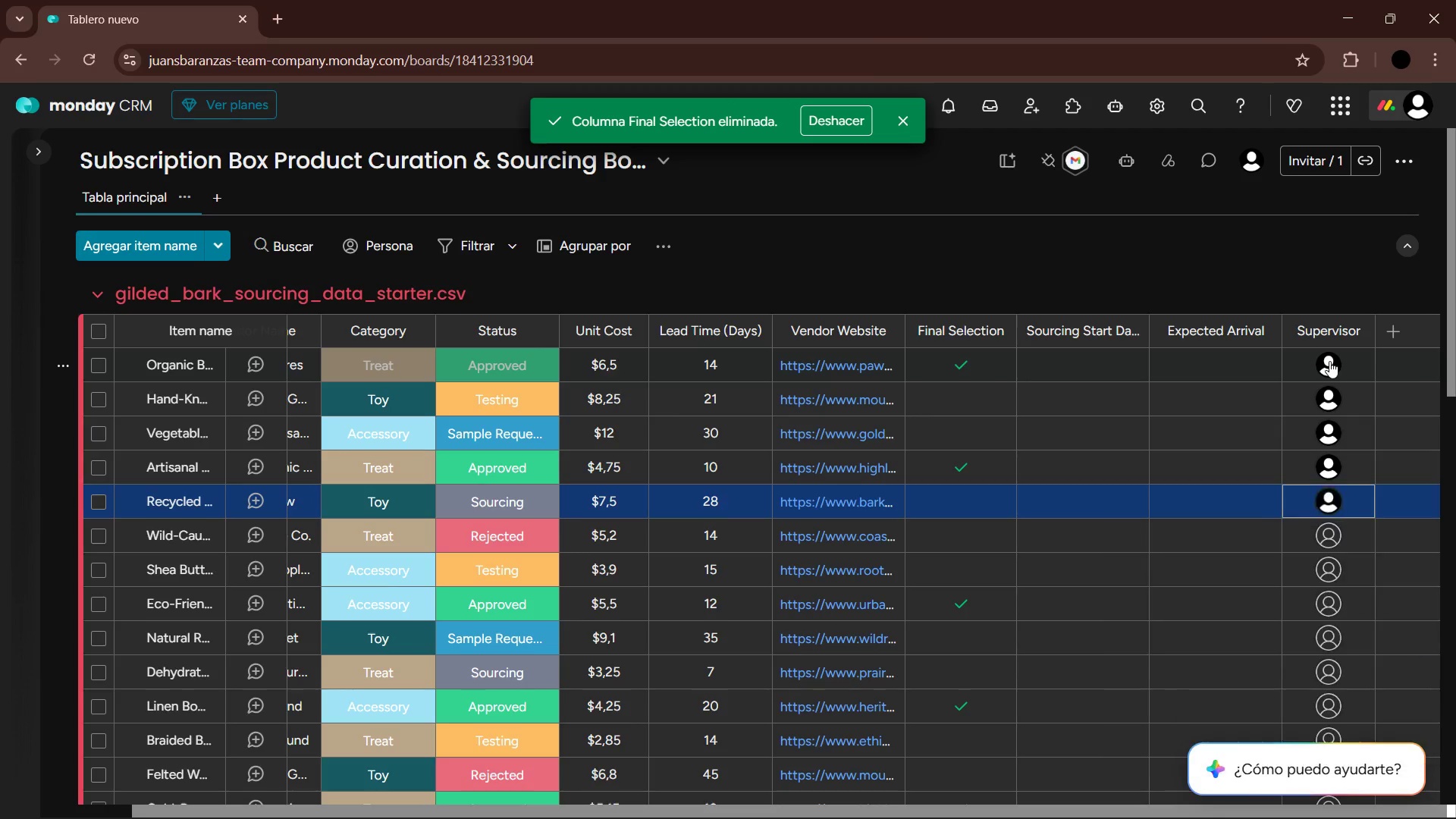 
key(ArrowDown)
 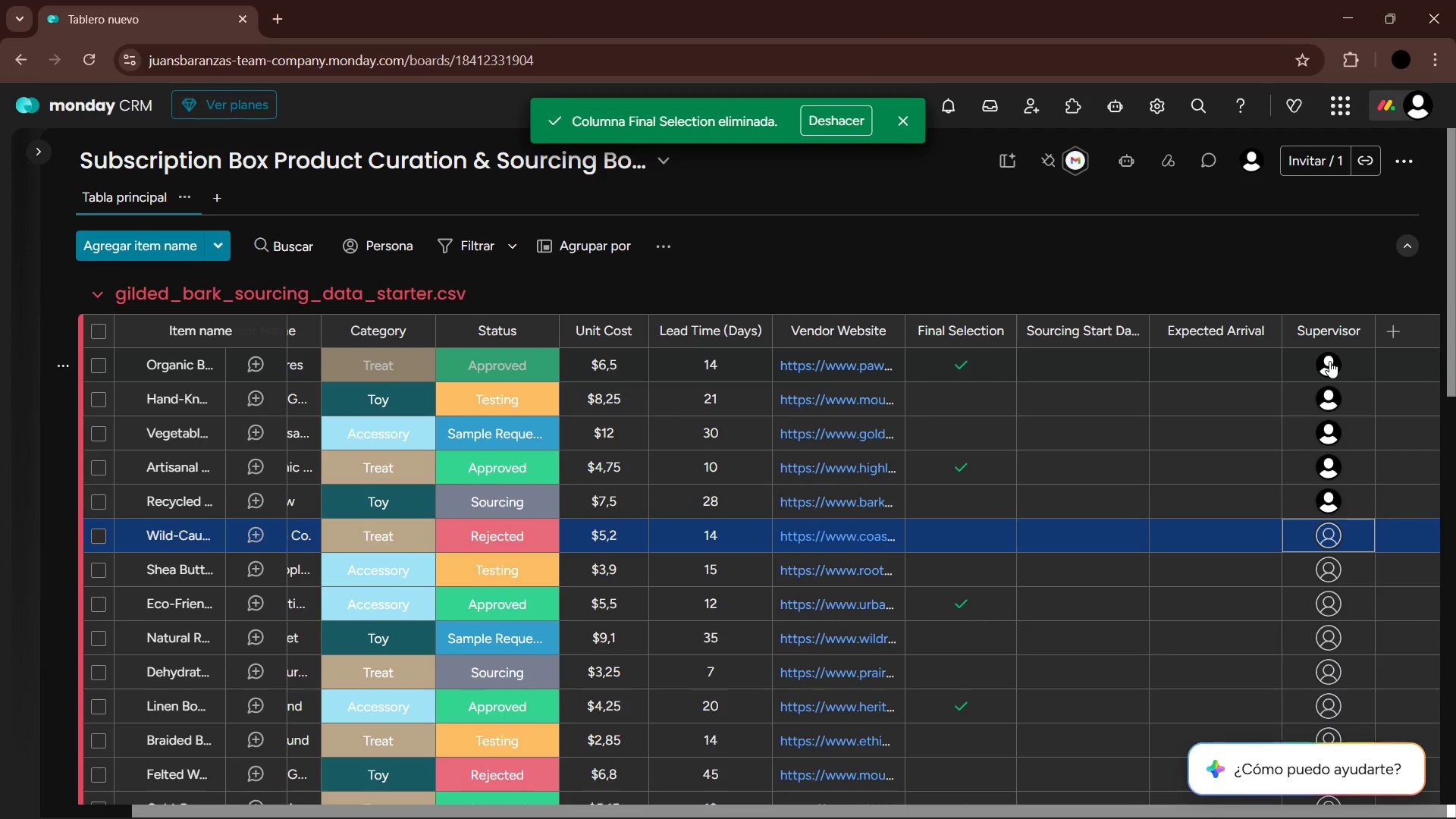 
key(Enter)
 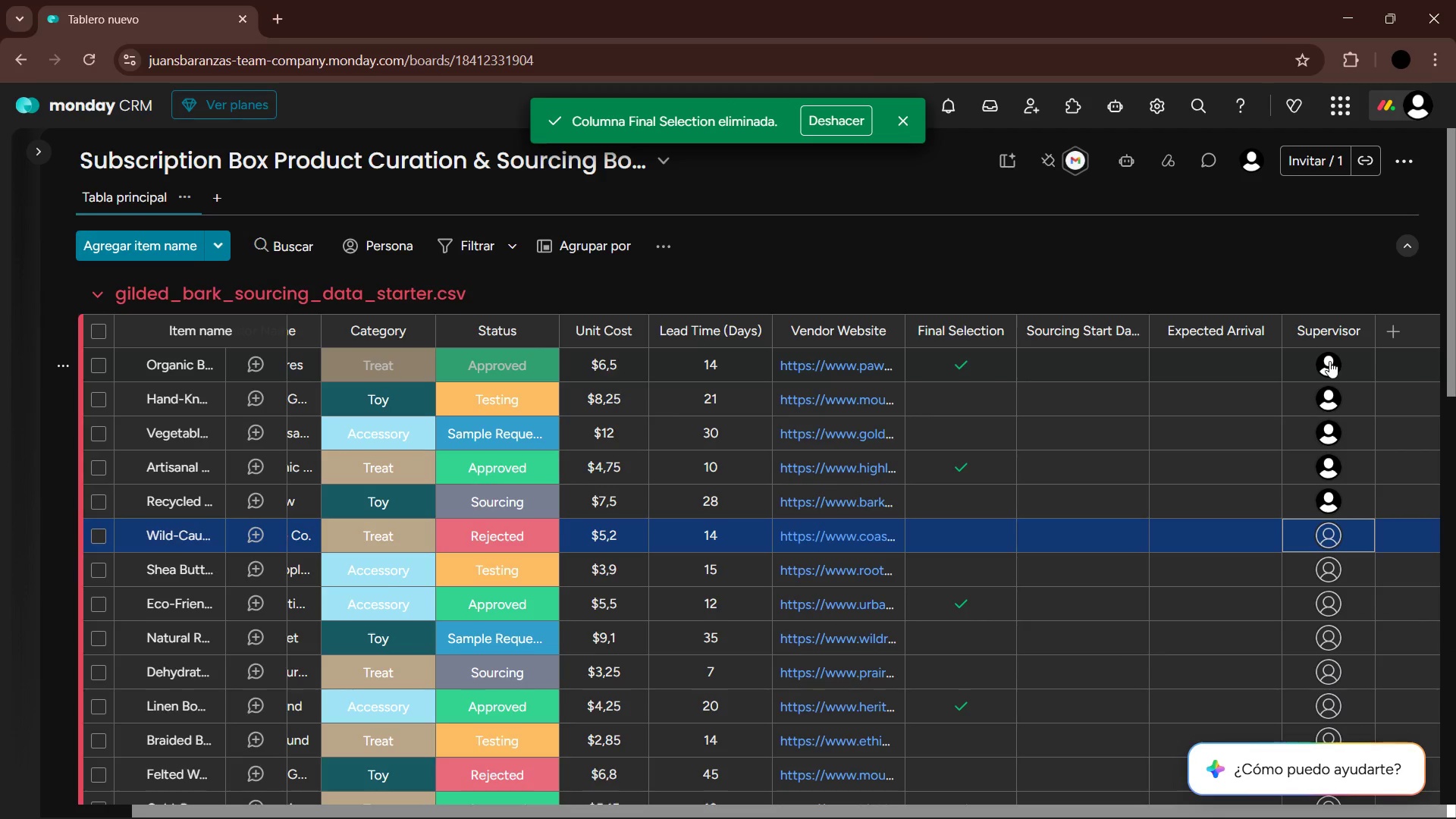 
key(ArrowDown)
 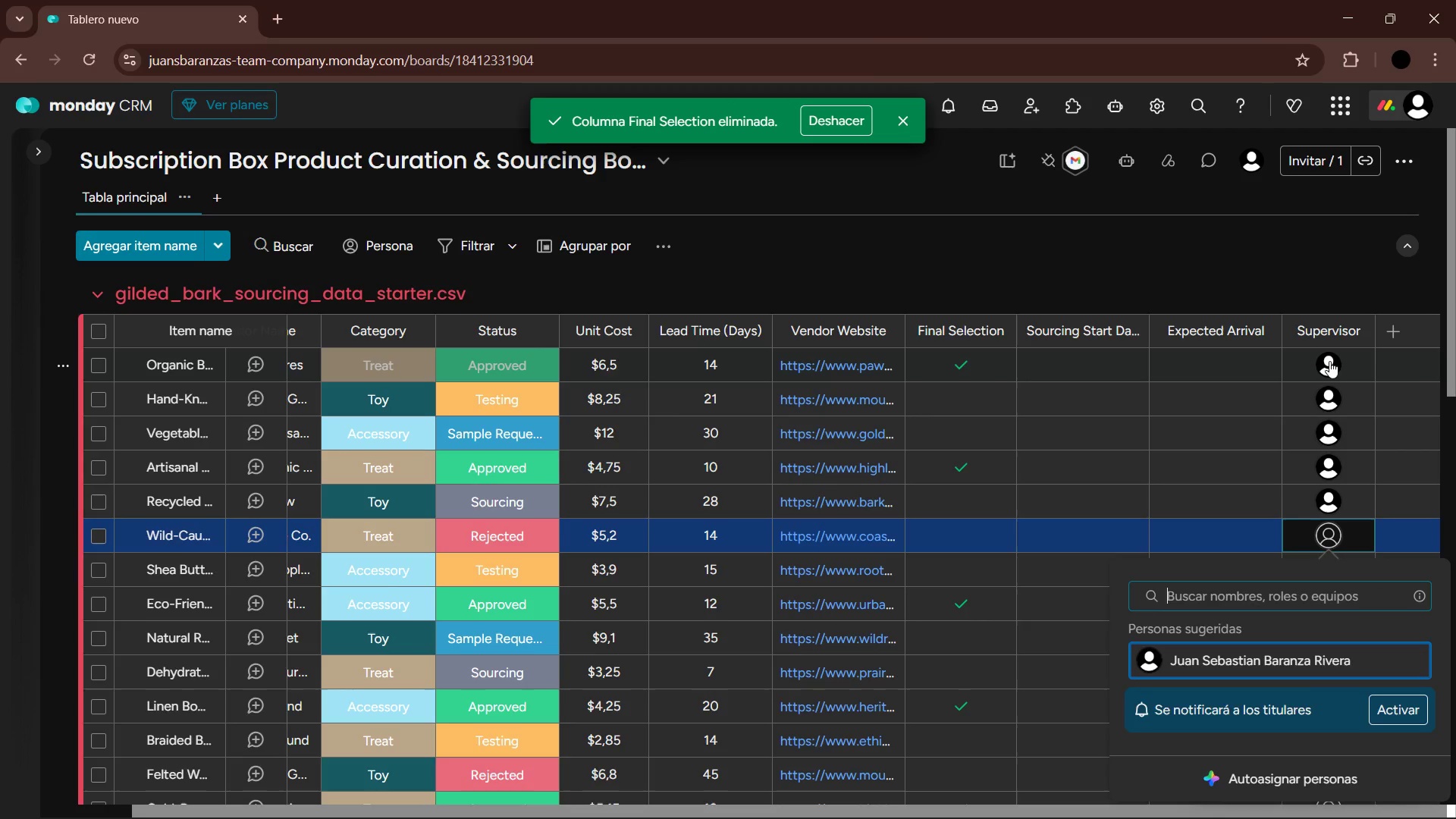 
key(Enter)
 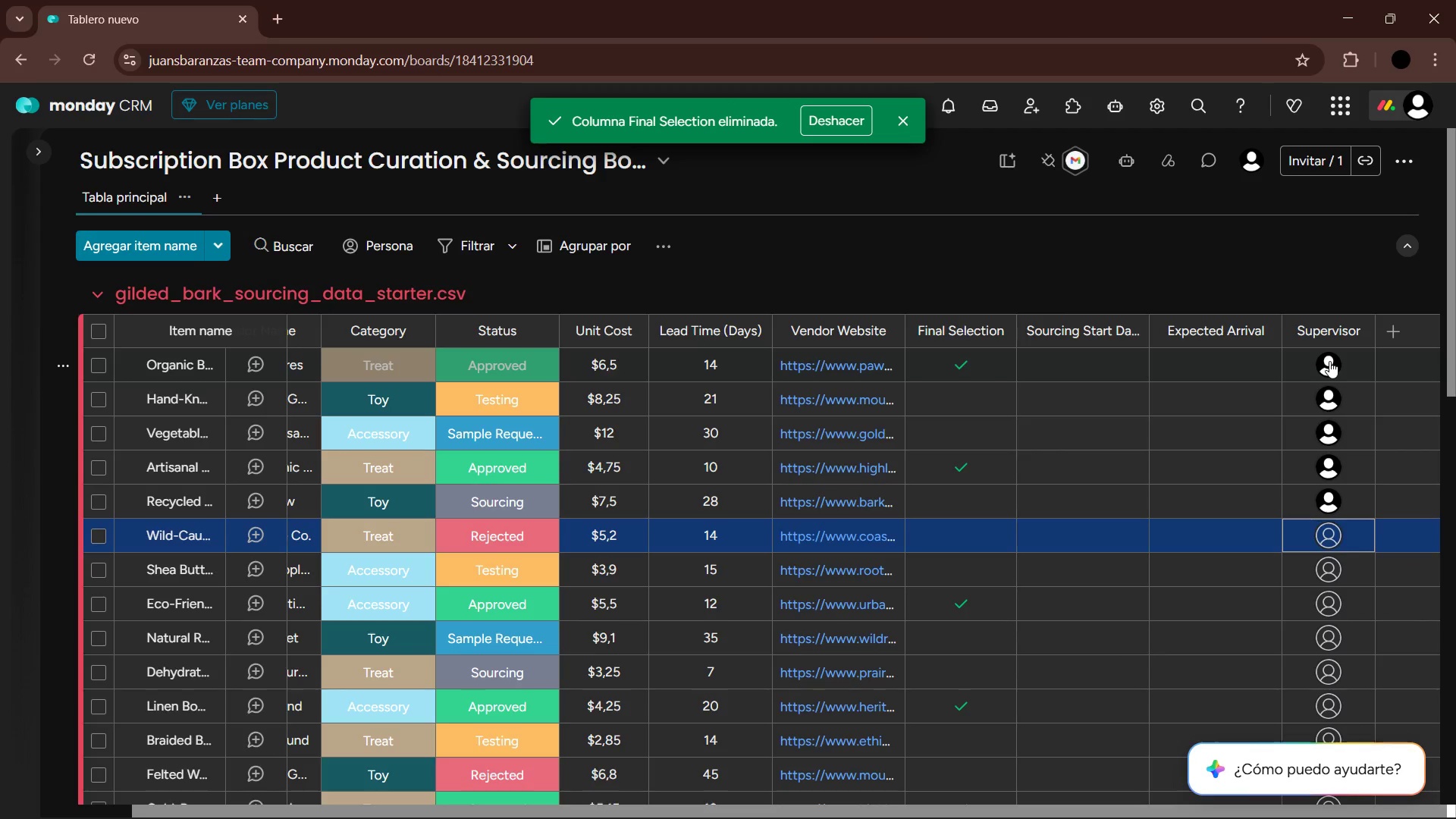 
key(ArrowDown)
 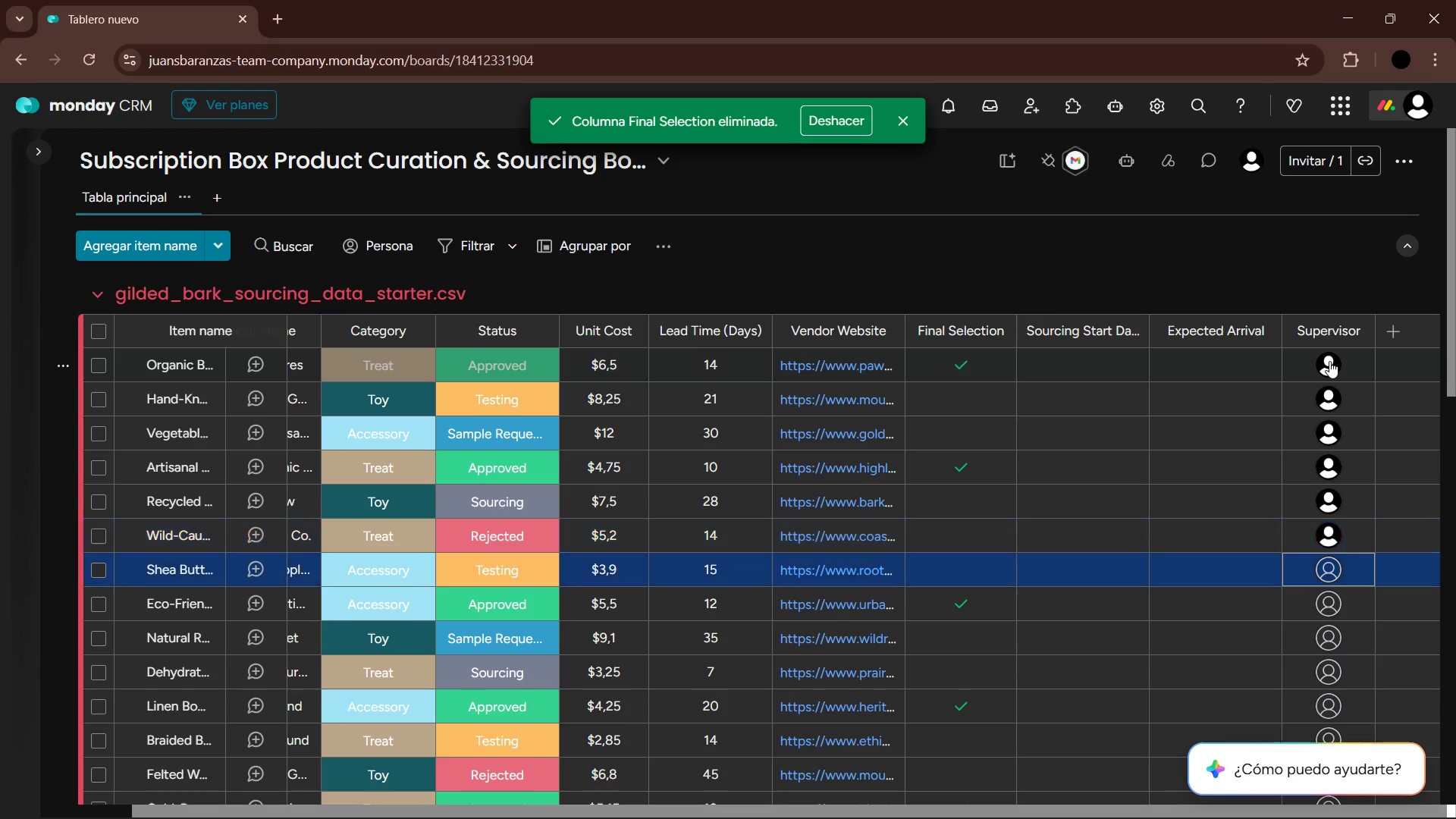 
key(Enter)
 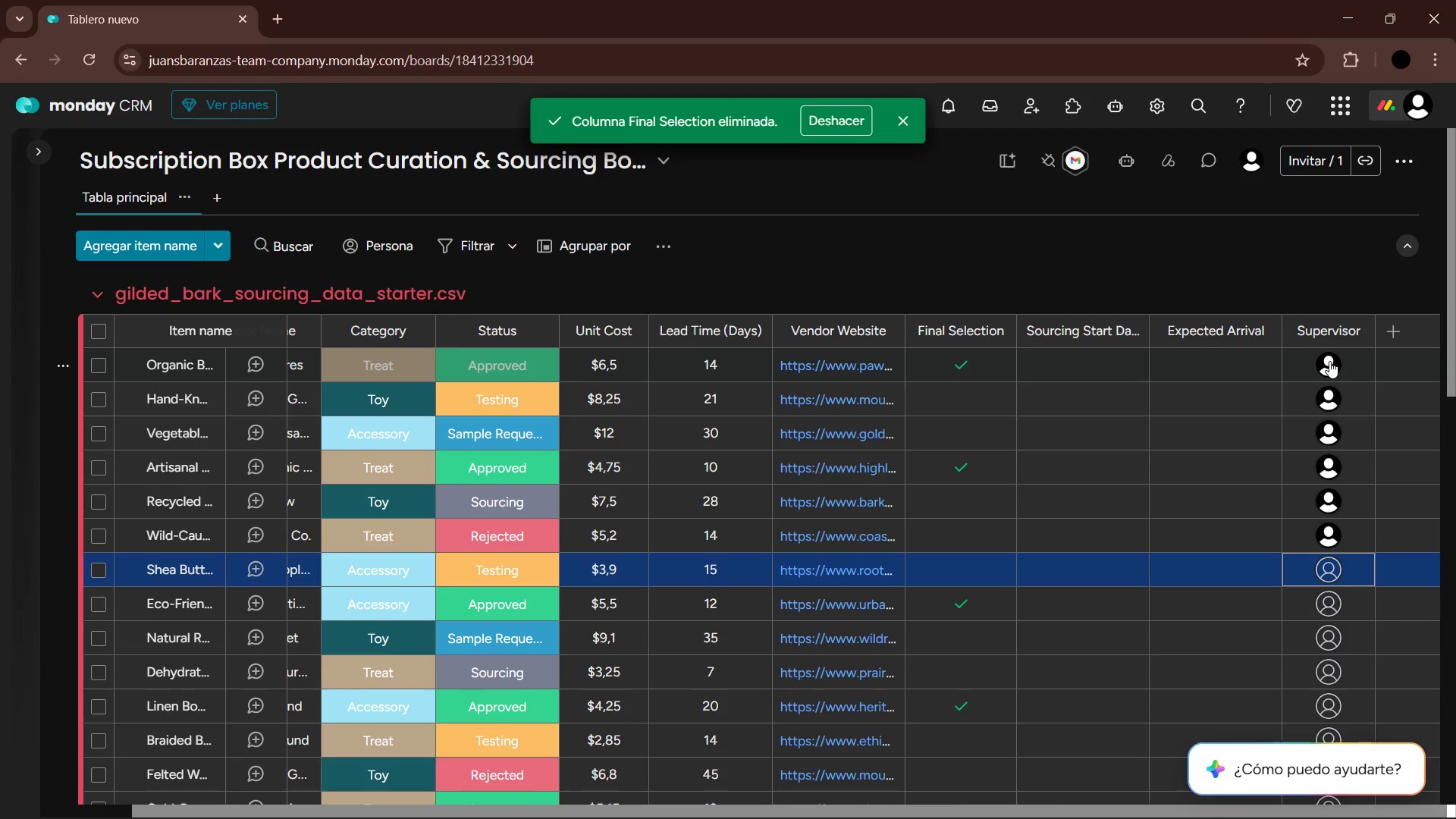 
key(ArrowDown)
 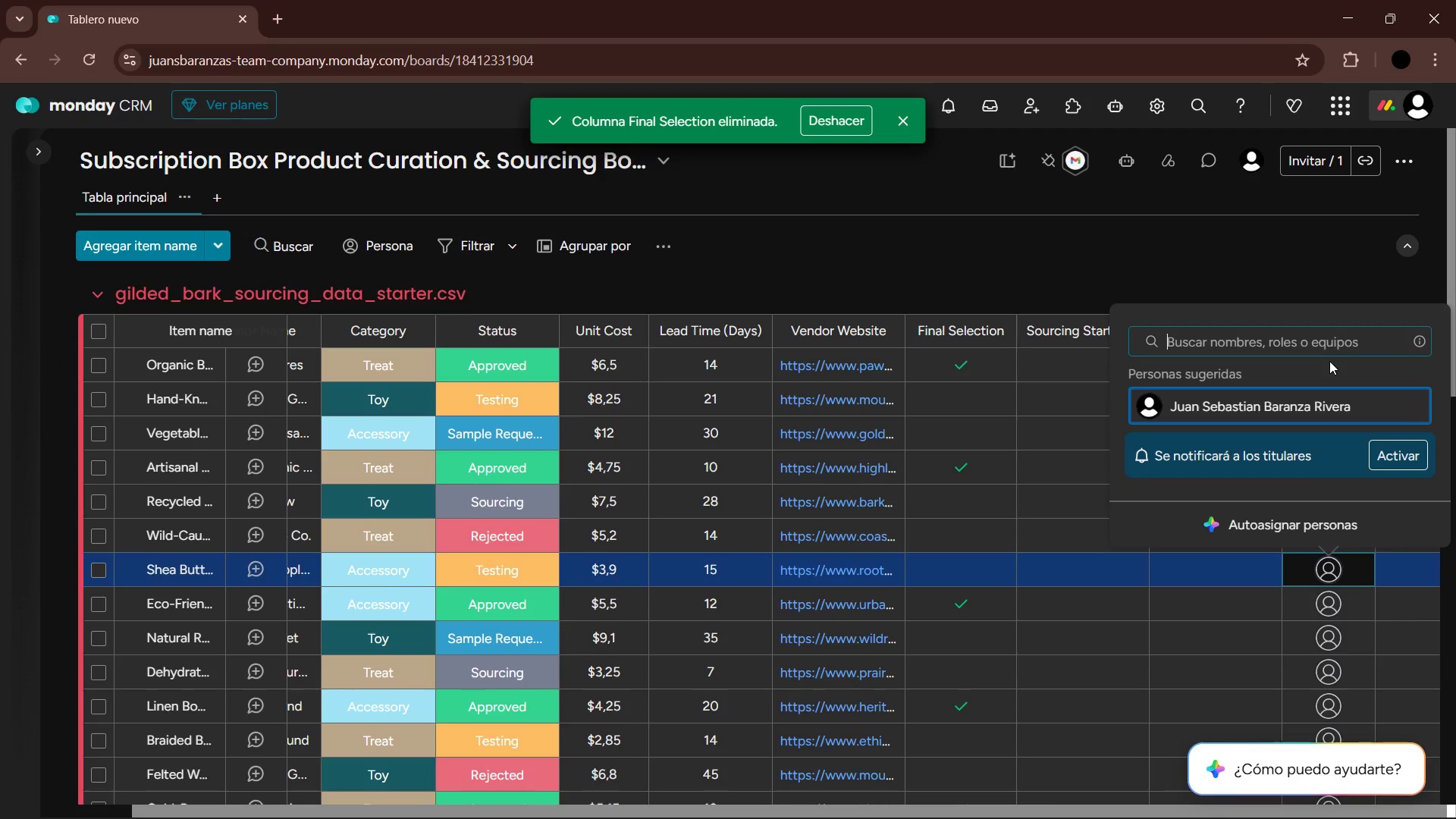 
key(Enter)
 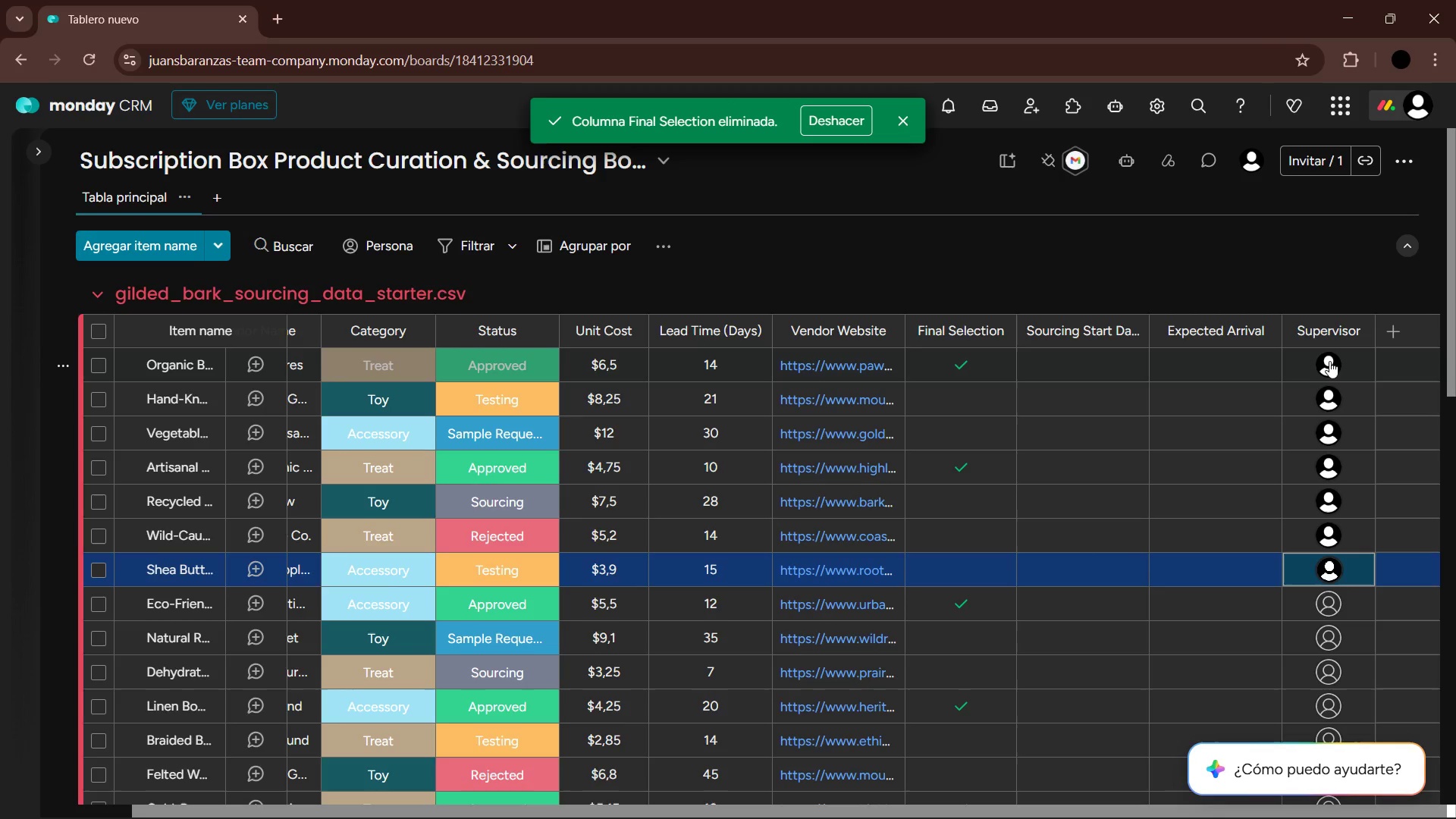 
key(ArrowDown)
 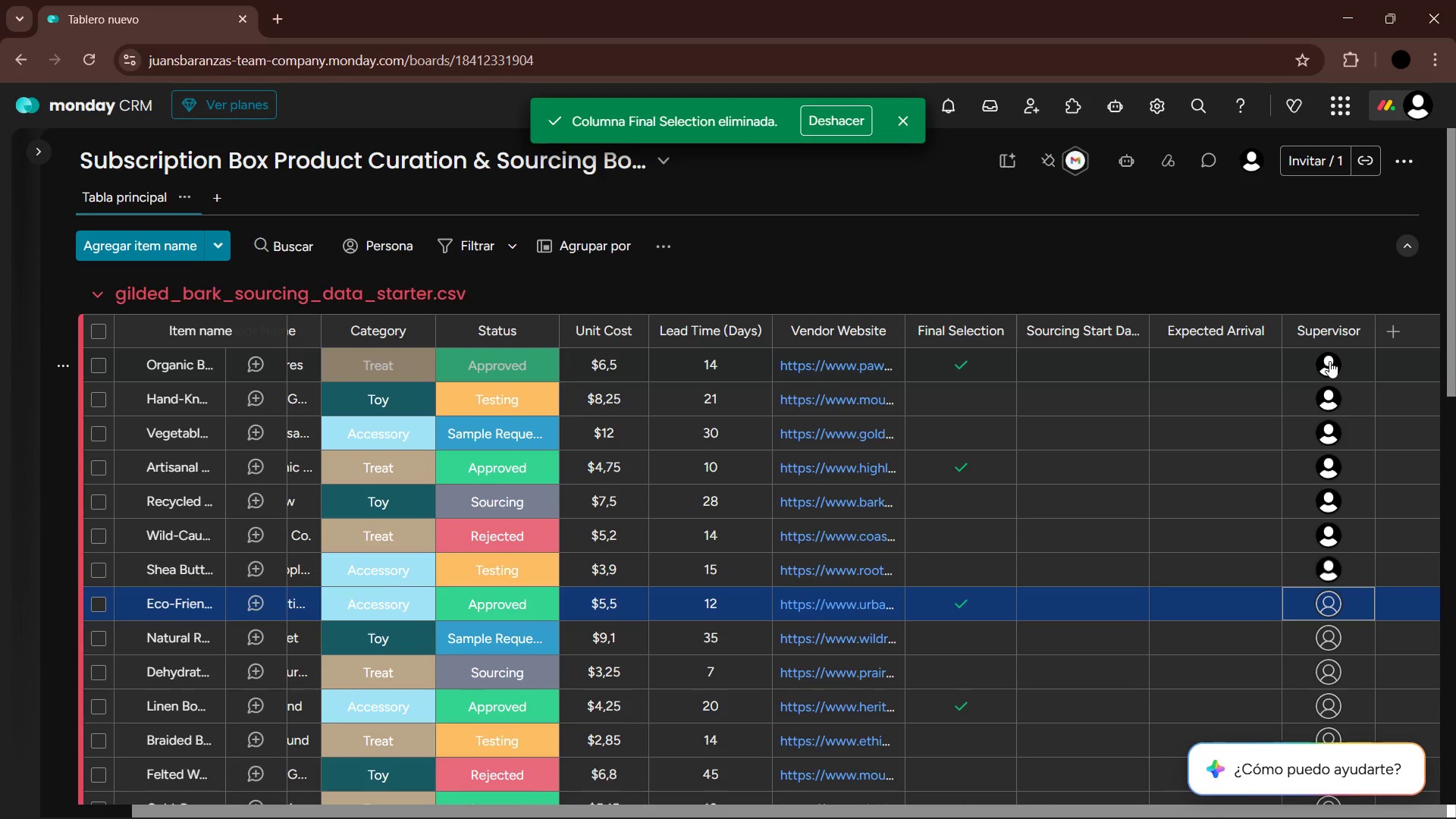 
key(Enter)
 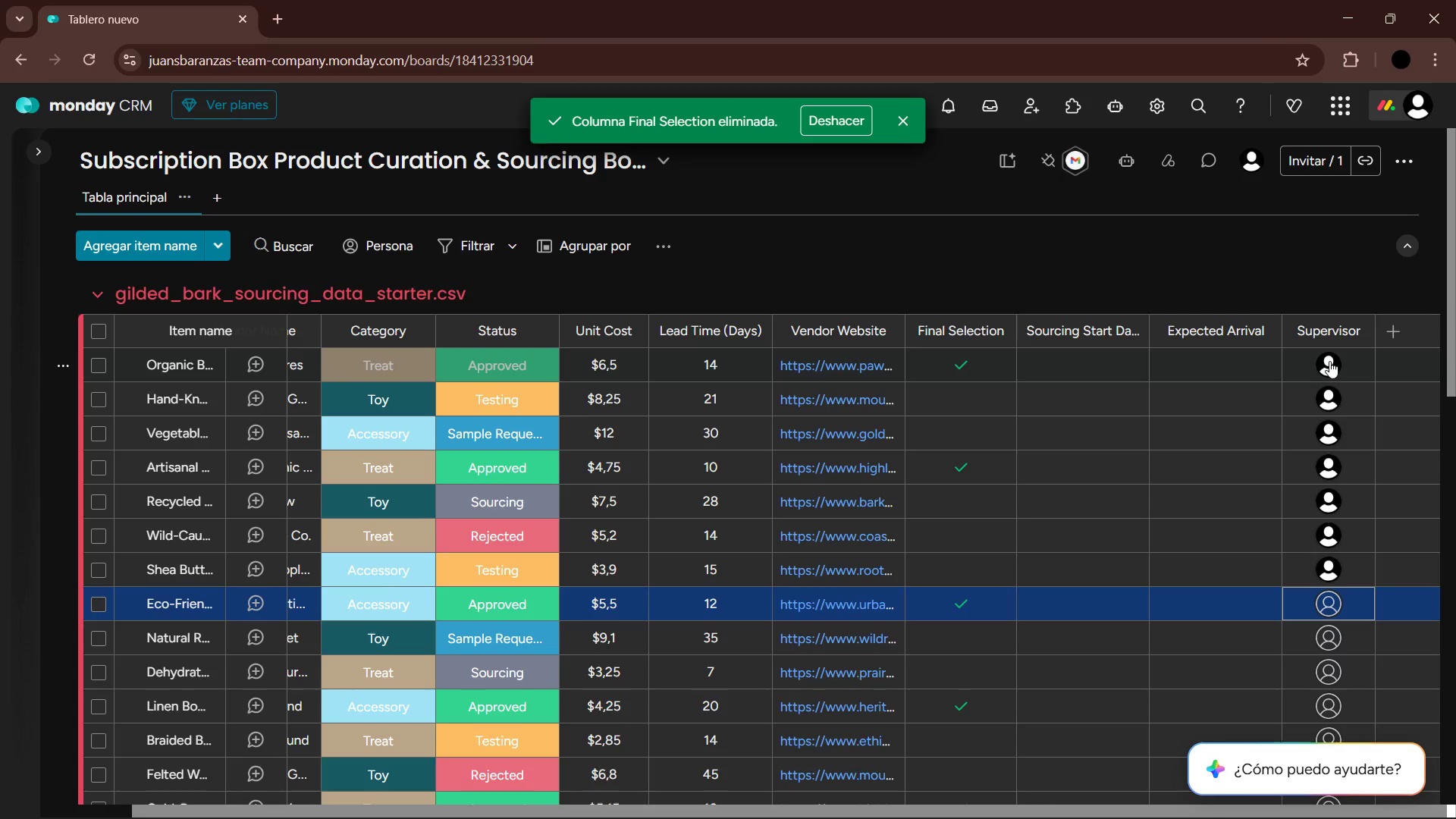 
key(ArrowDown)
 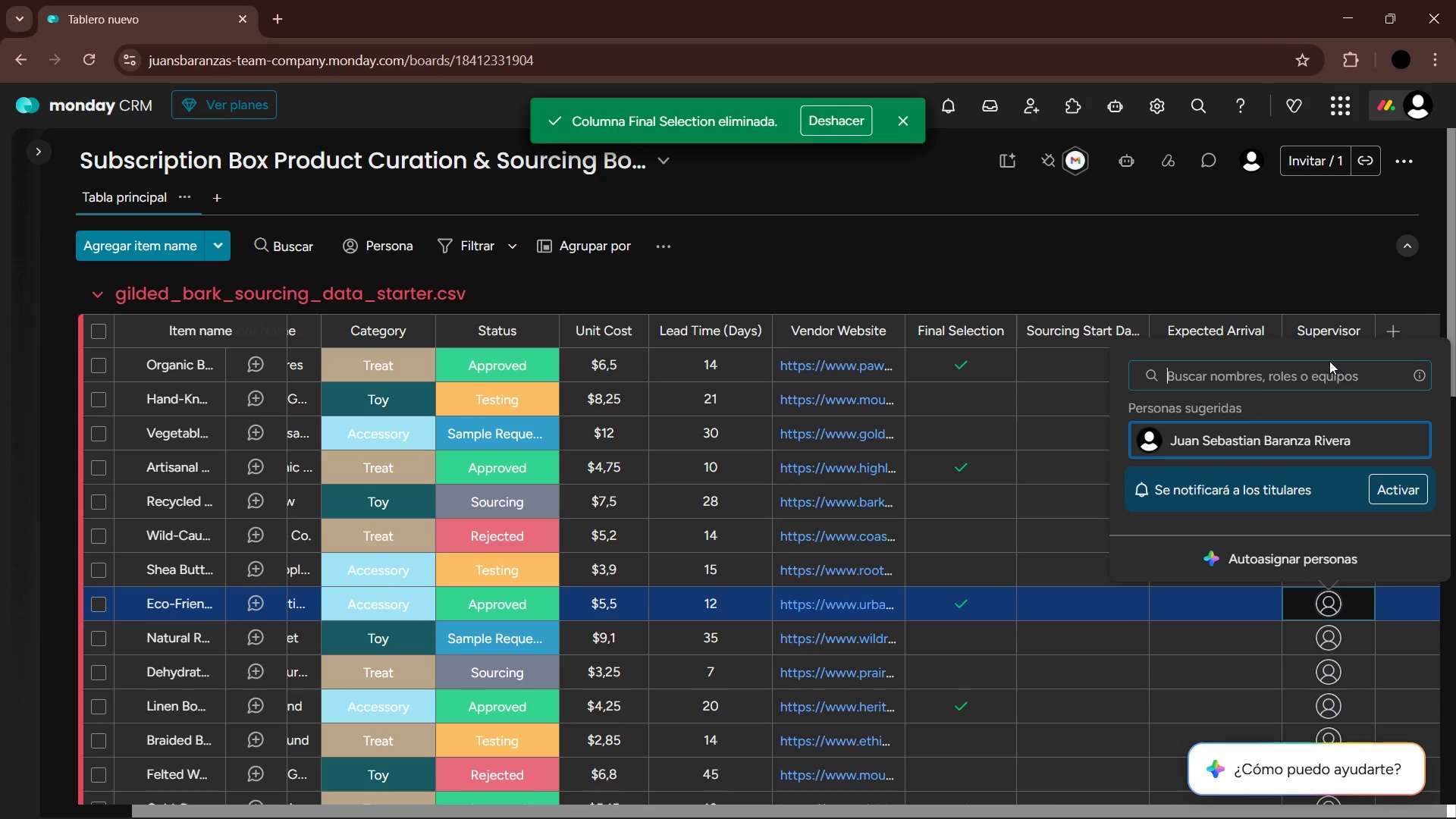 
key(Enter)
 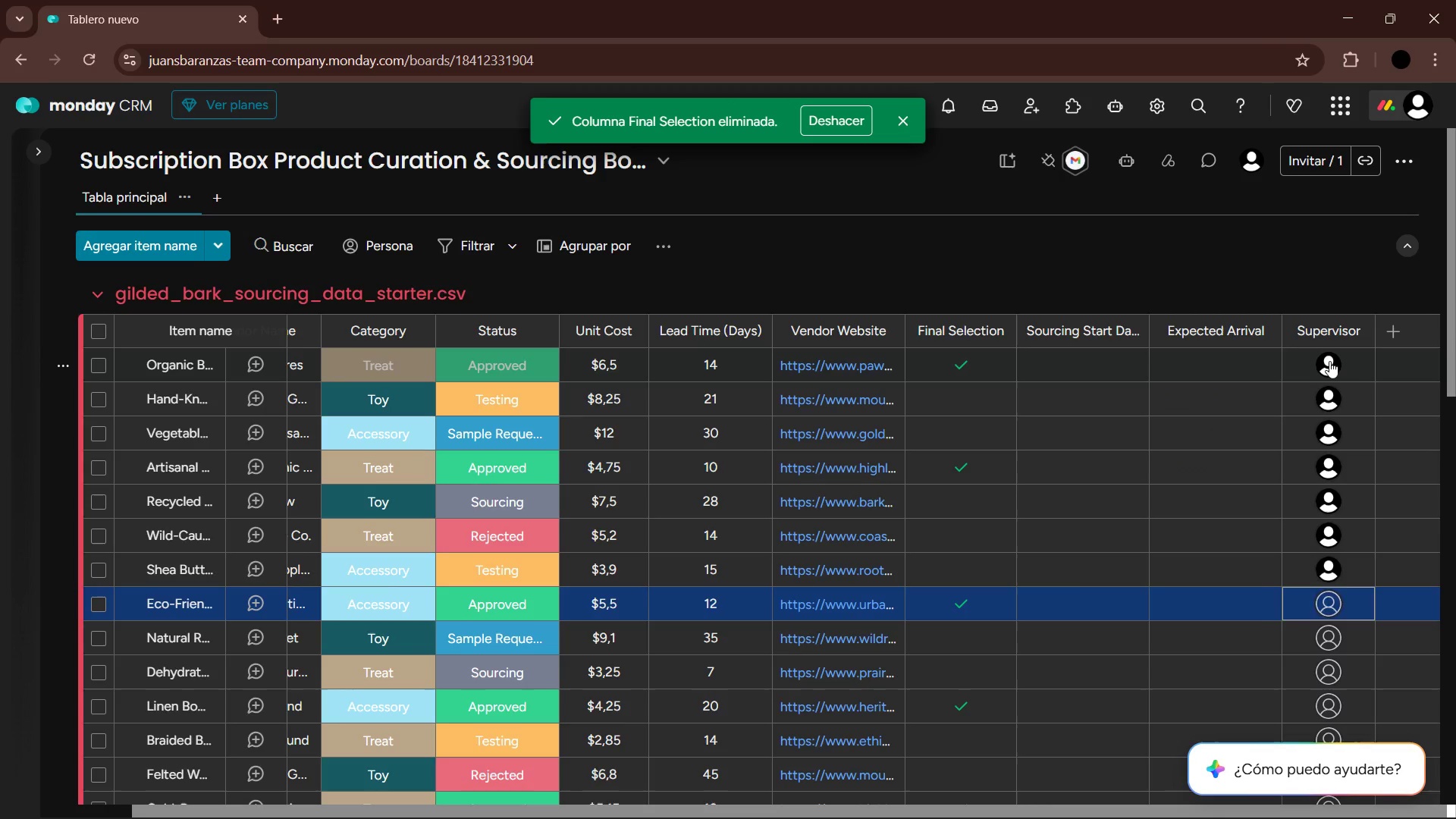 
key(ArrowDown)
 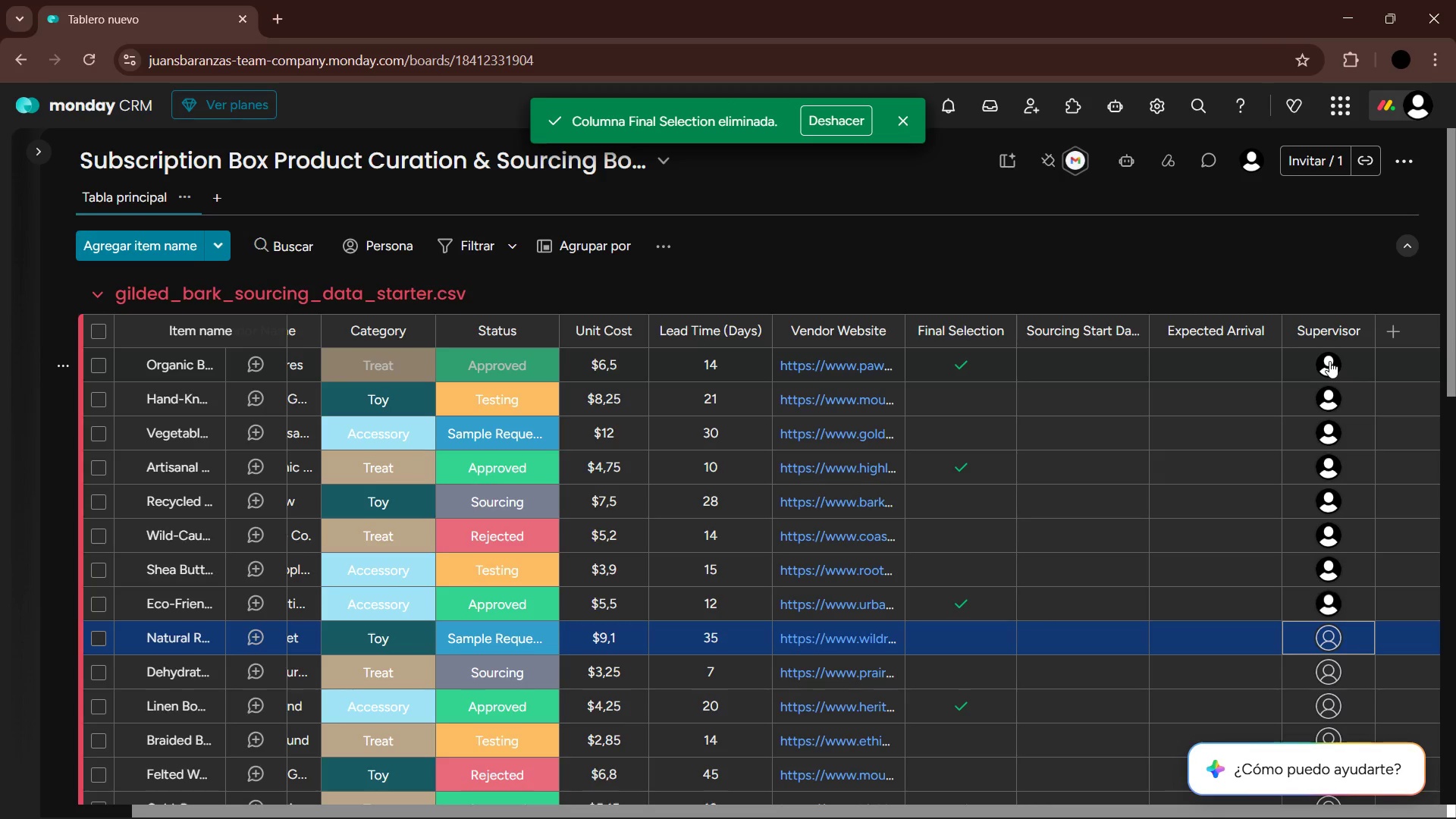 
key(Enter)
 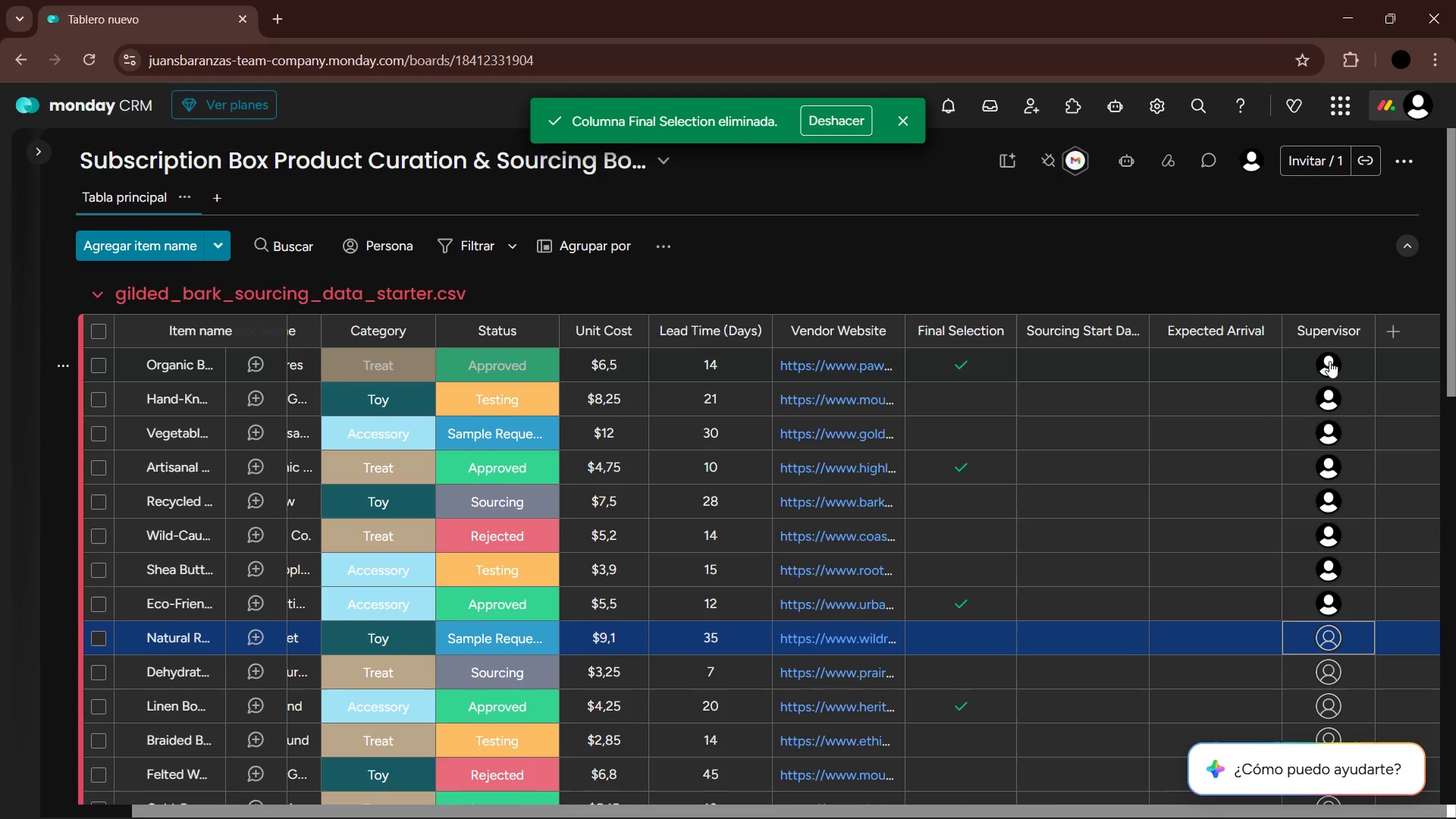 
key(ArrowDown)
 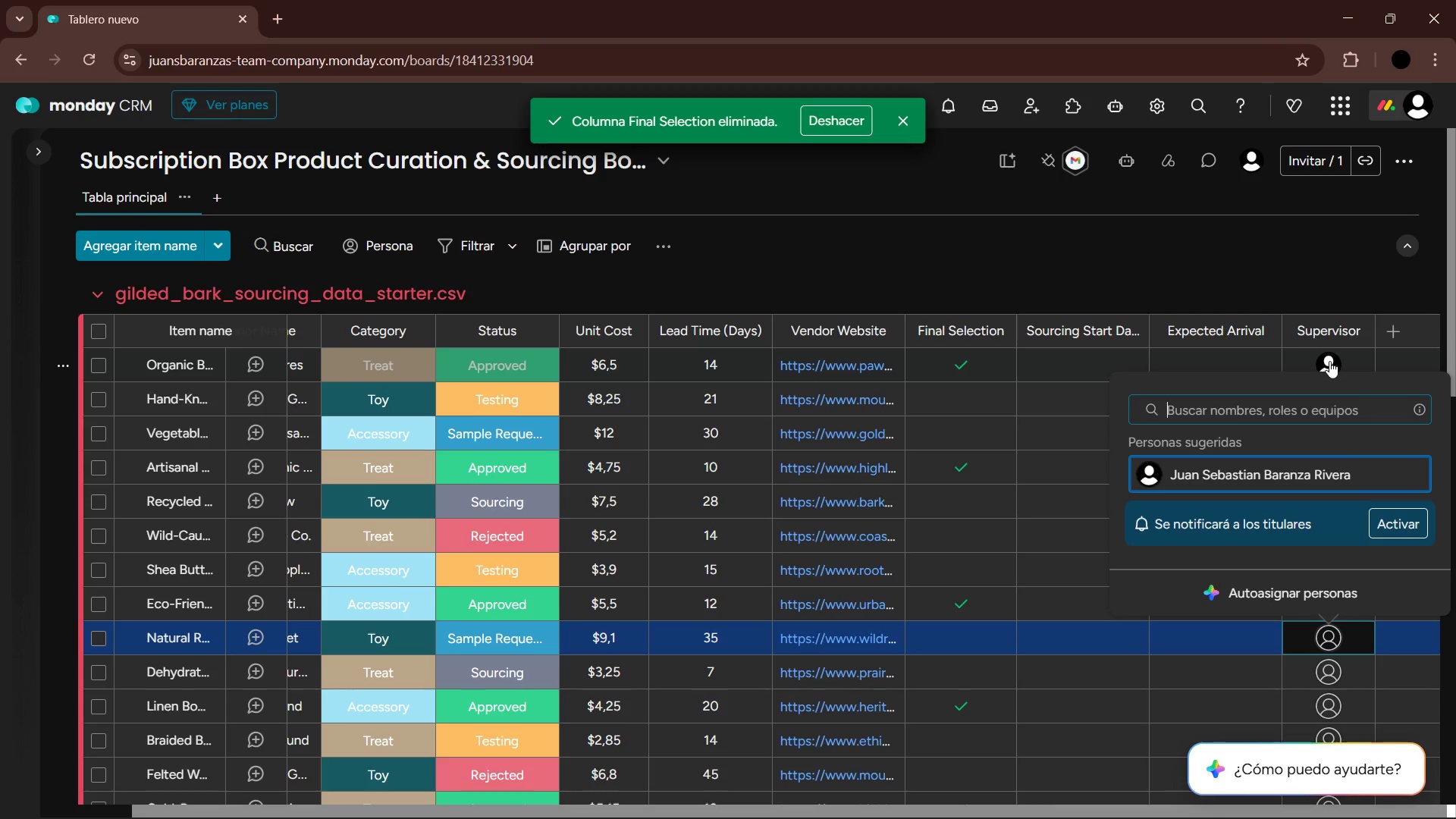 
key(Enter)
 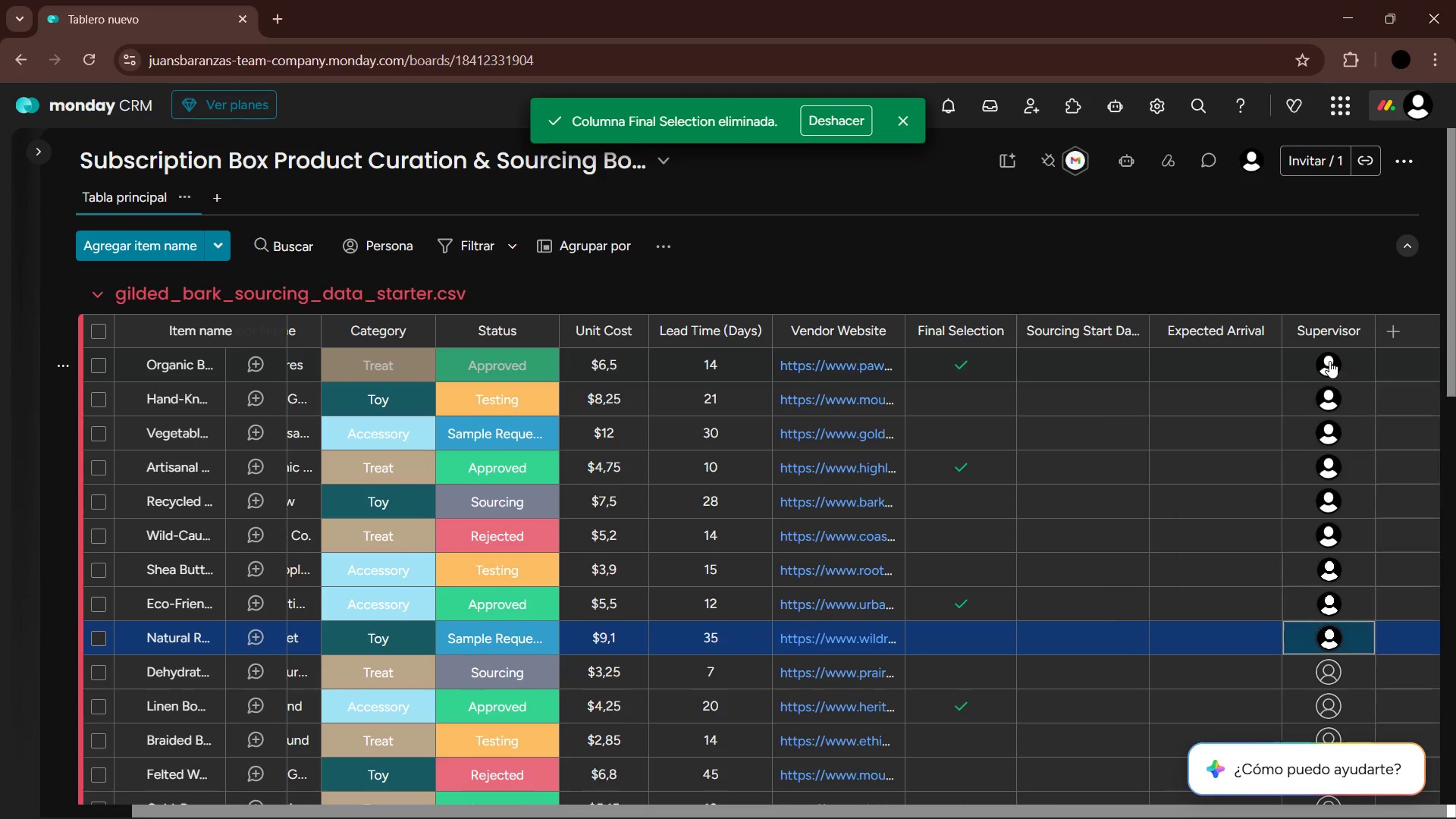 
key(ArrowDown)
 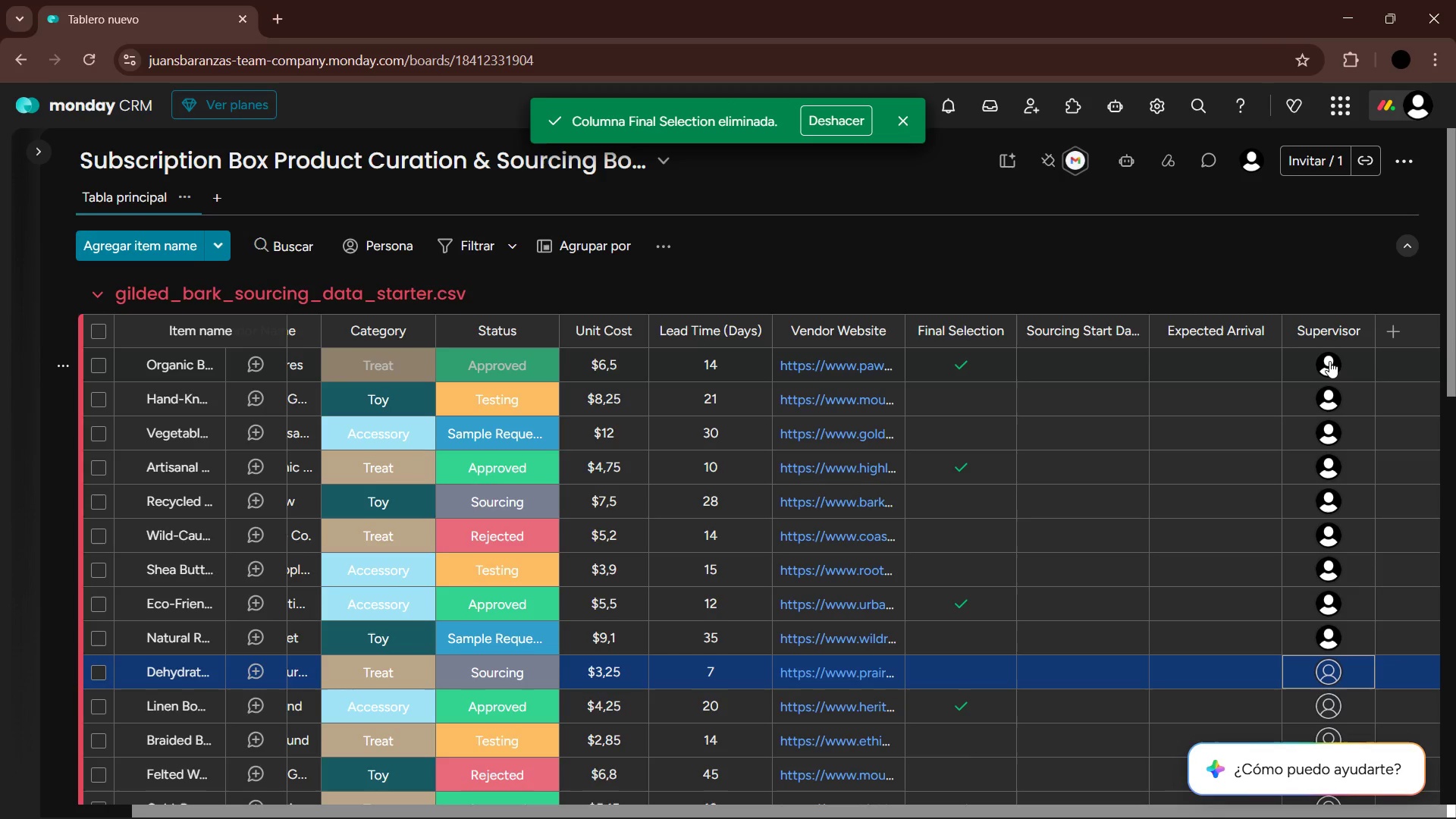 
key(Enter)
 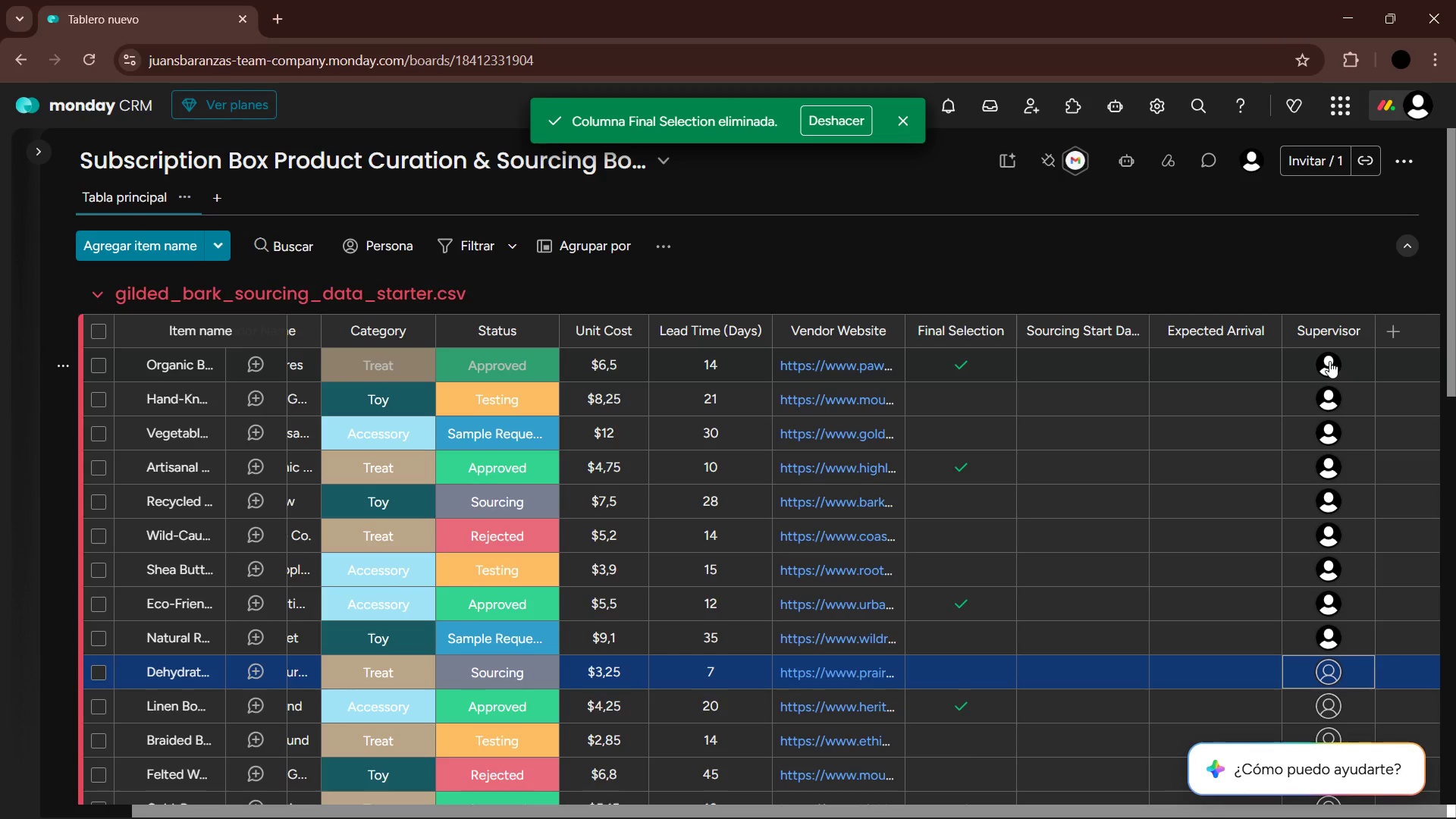 
key(ArrowDown)
 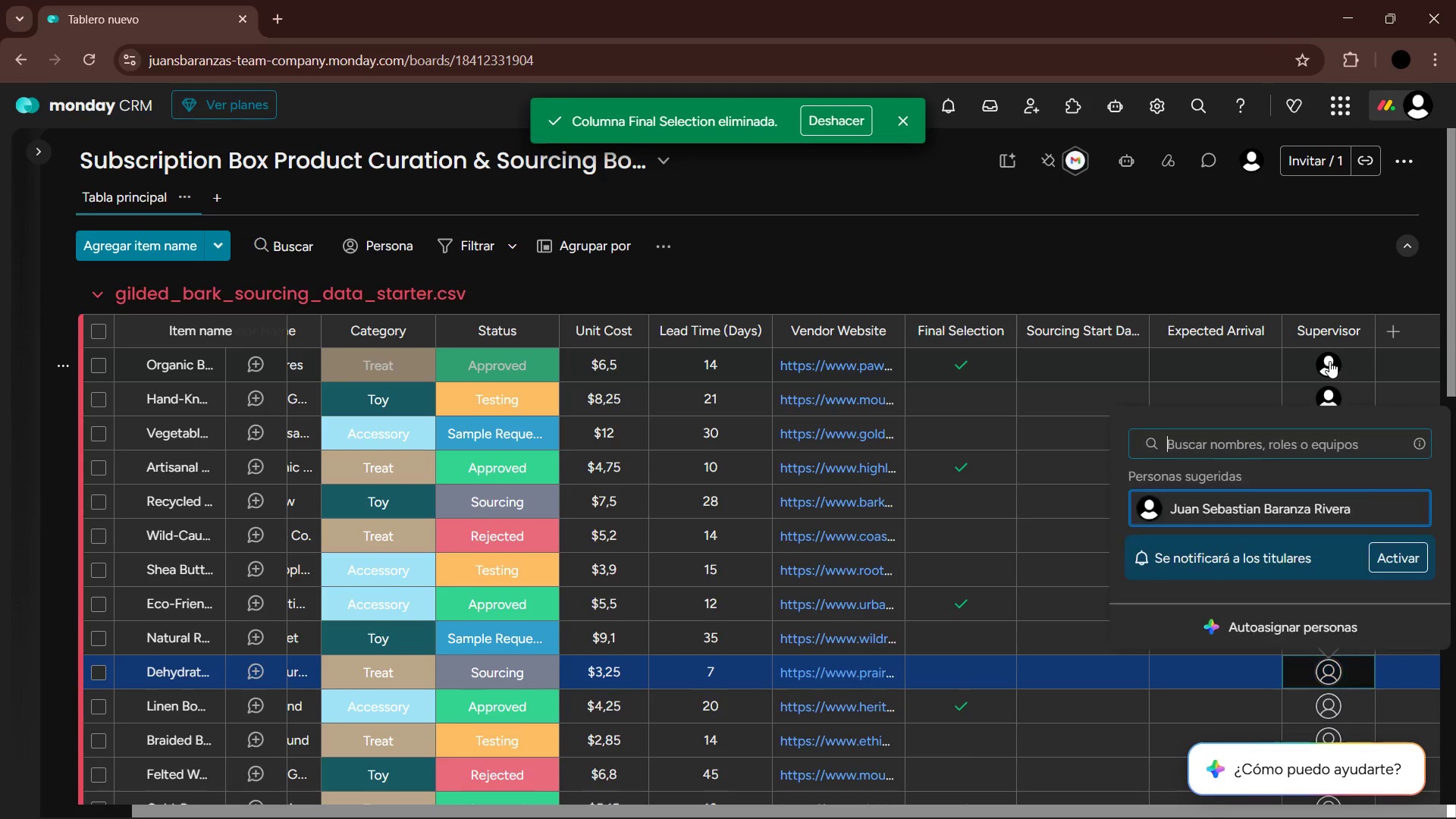 
key(Enter)
 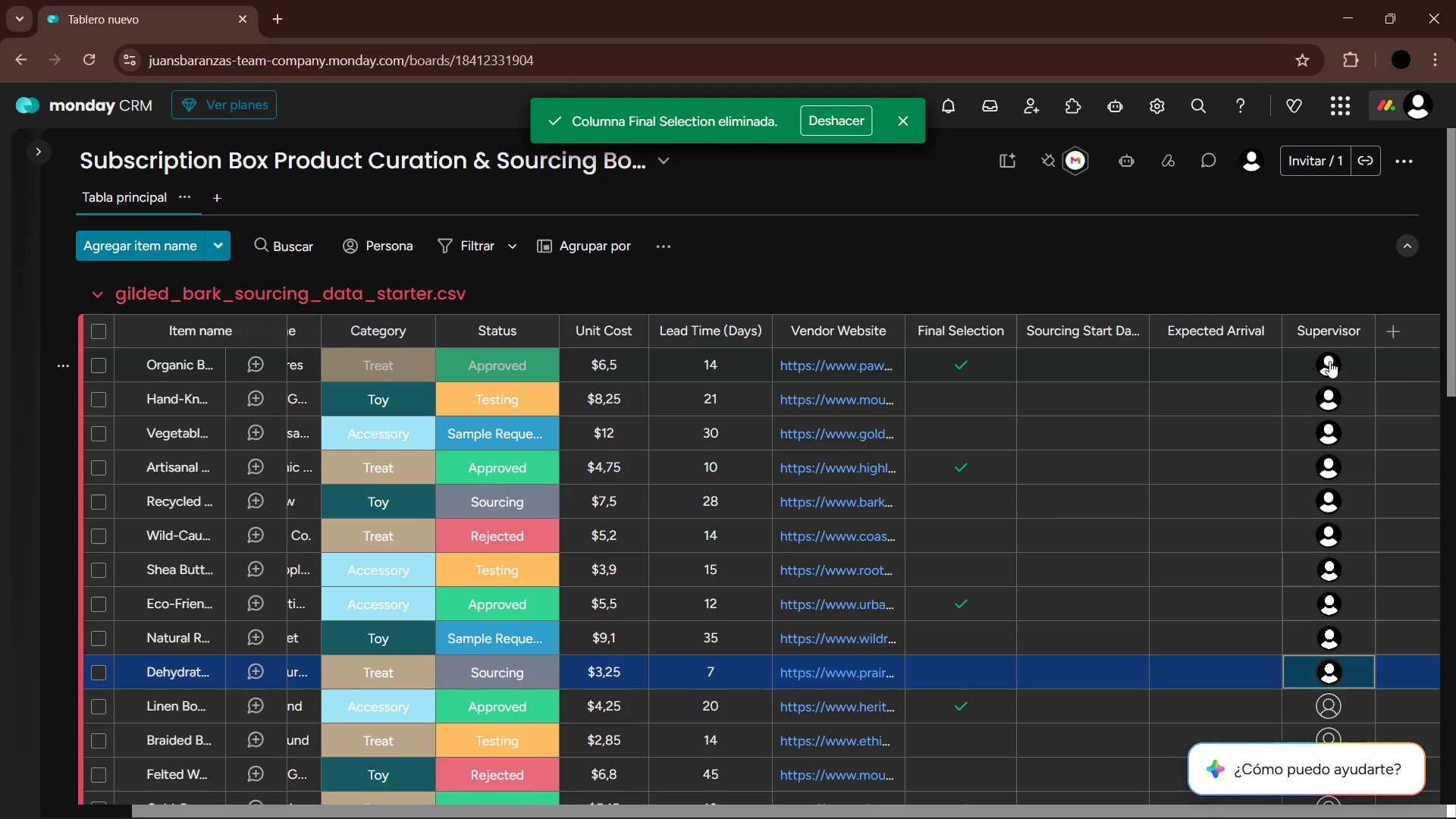 
key(ArrowDown)
 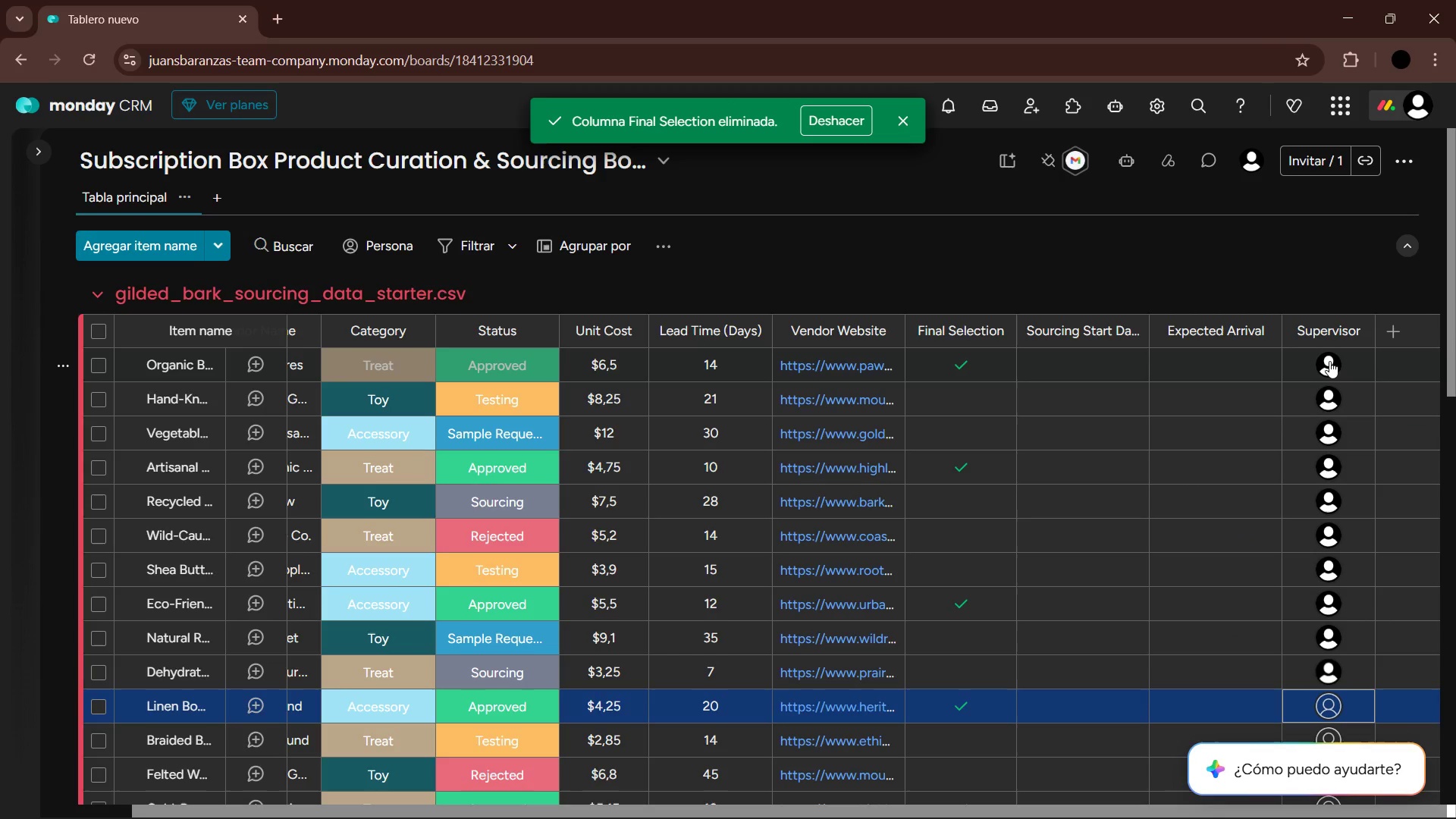 
key(ArrowDown)
 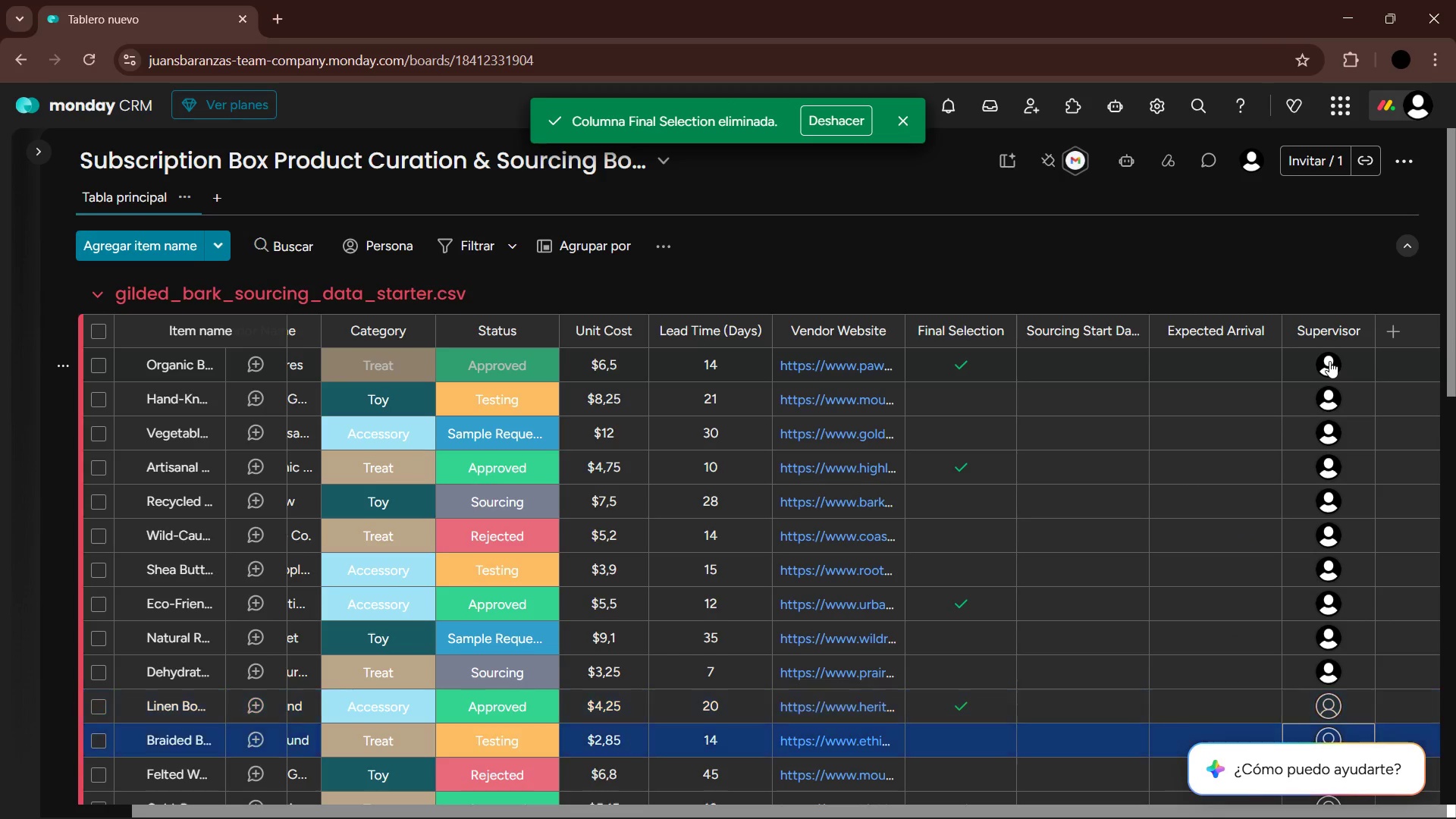 
key(ArrowDown)
 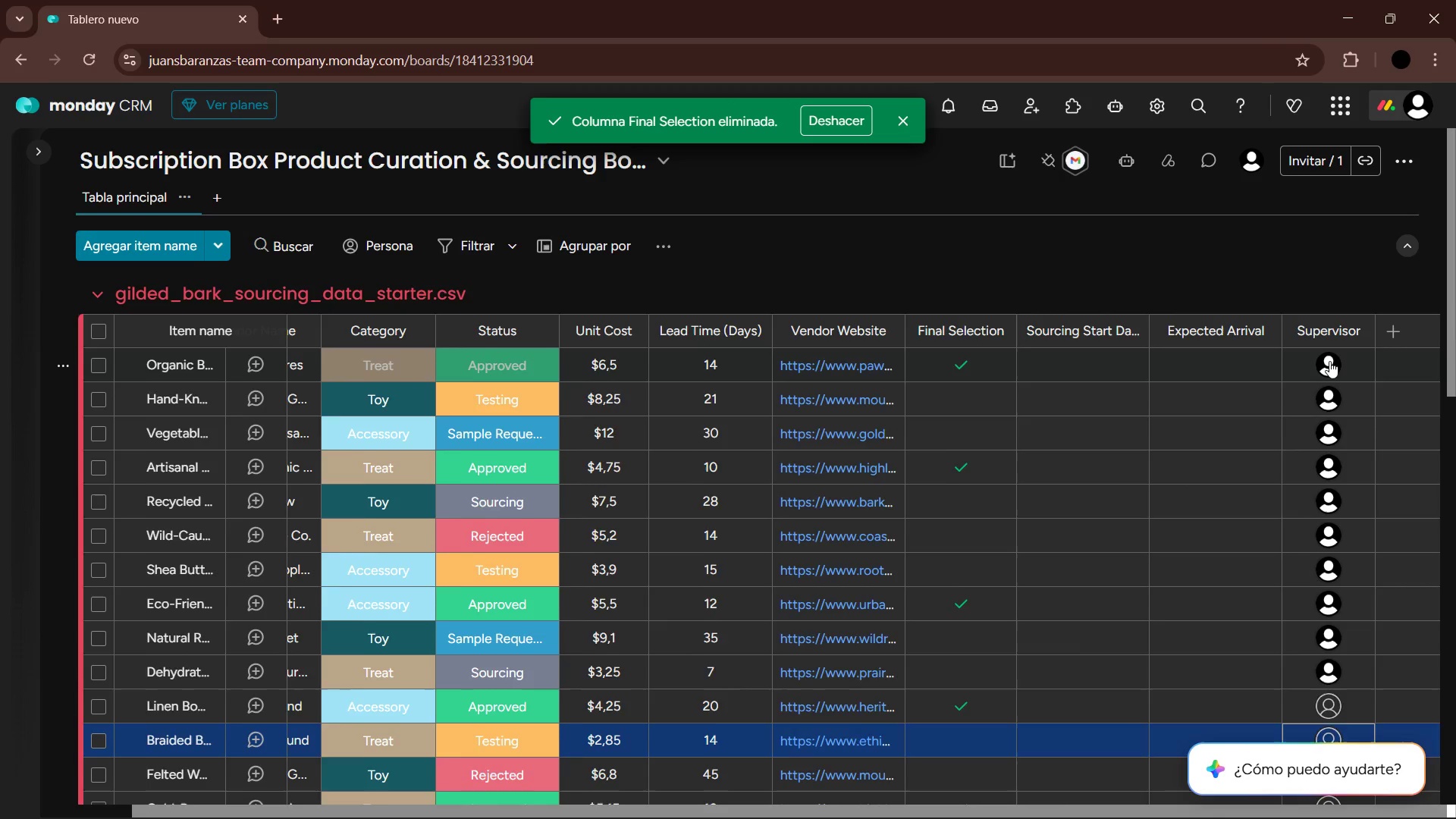 
key(ArrowDown)
 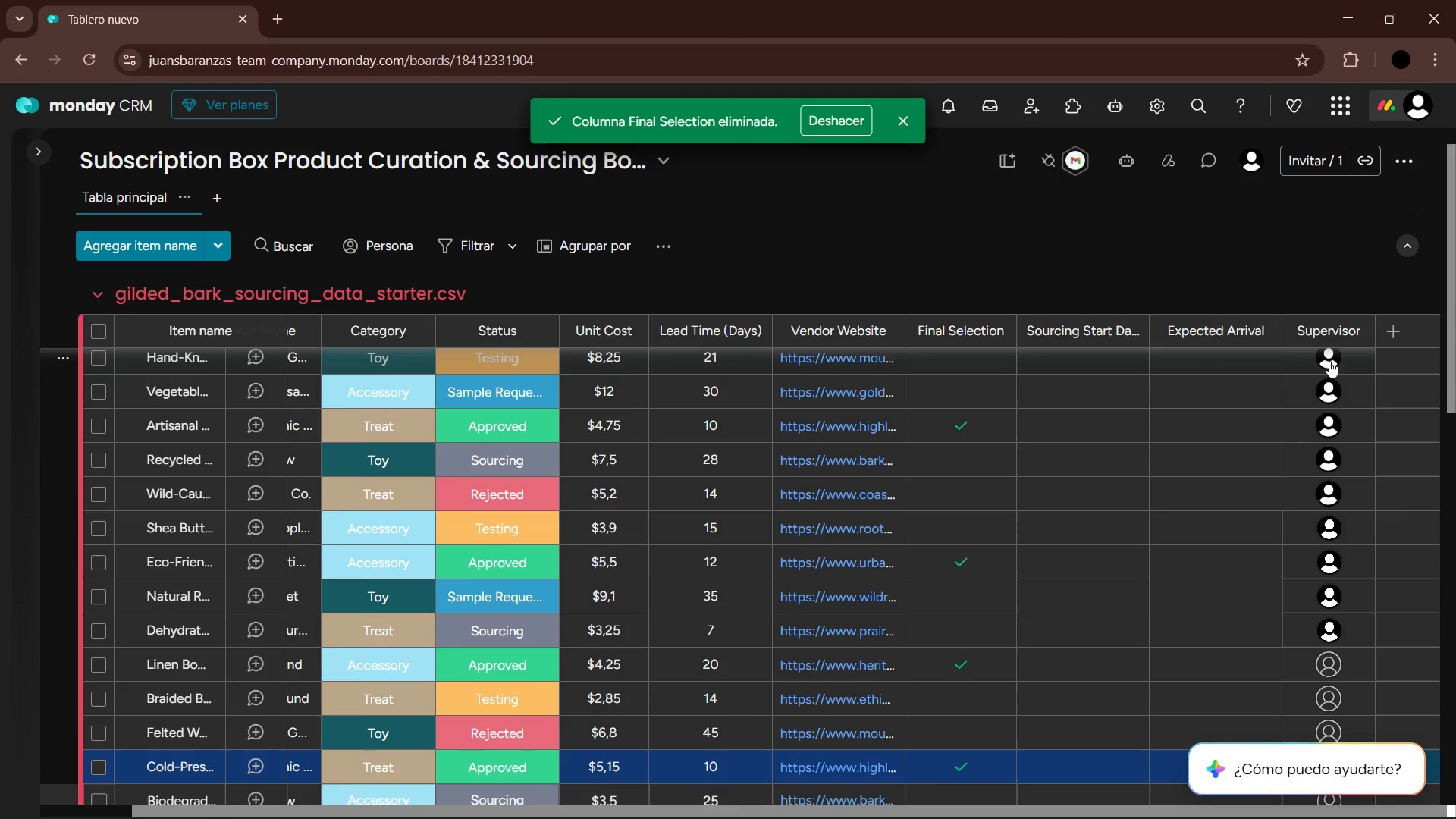 
key(ArrowDown)
 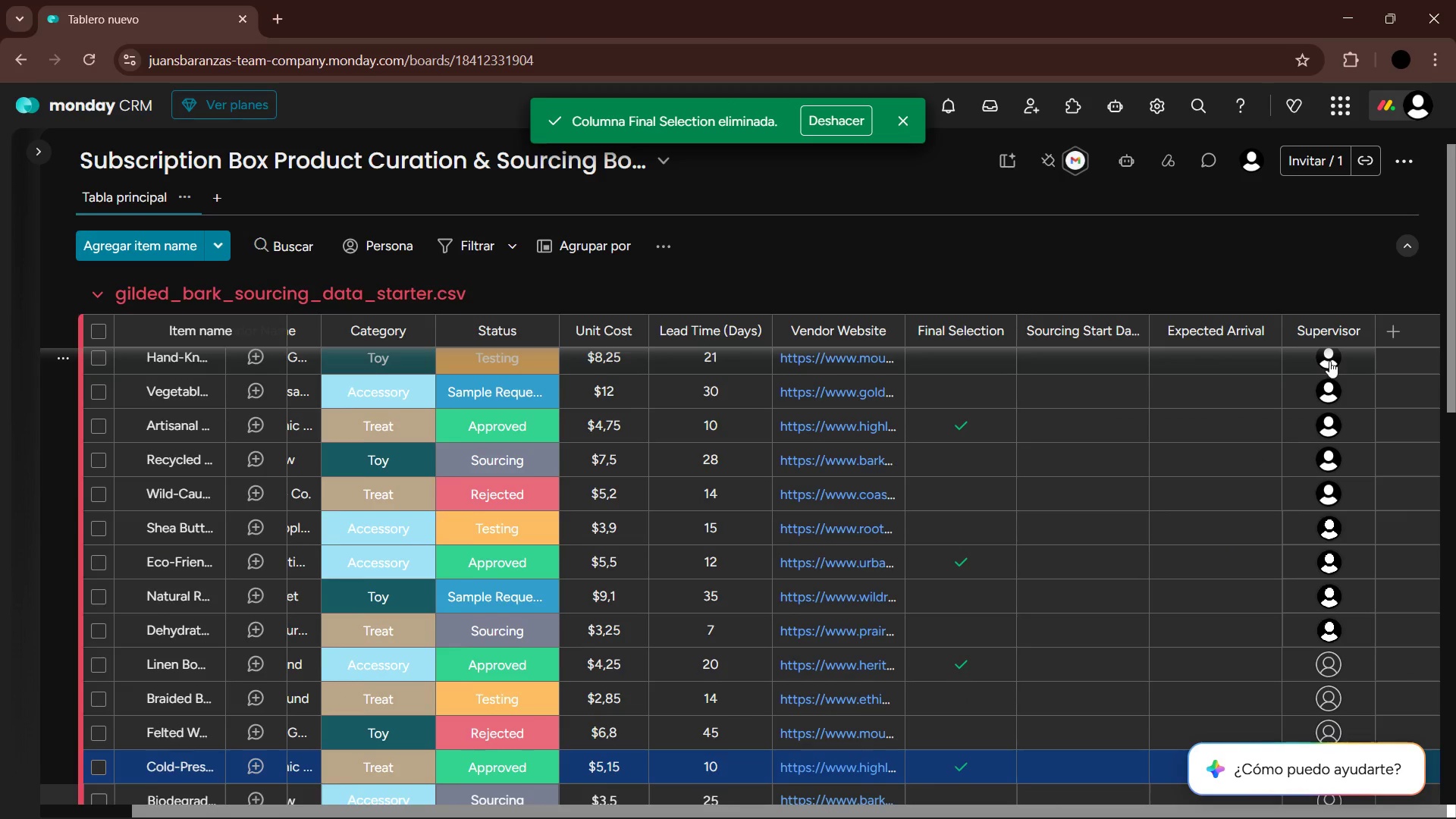 
key(ArrowDown)
 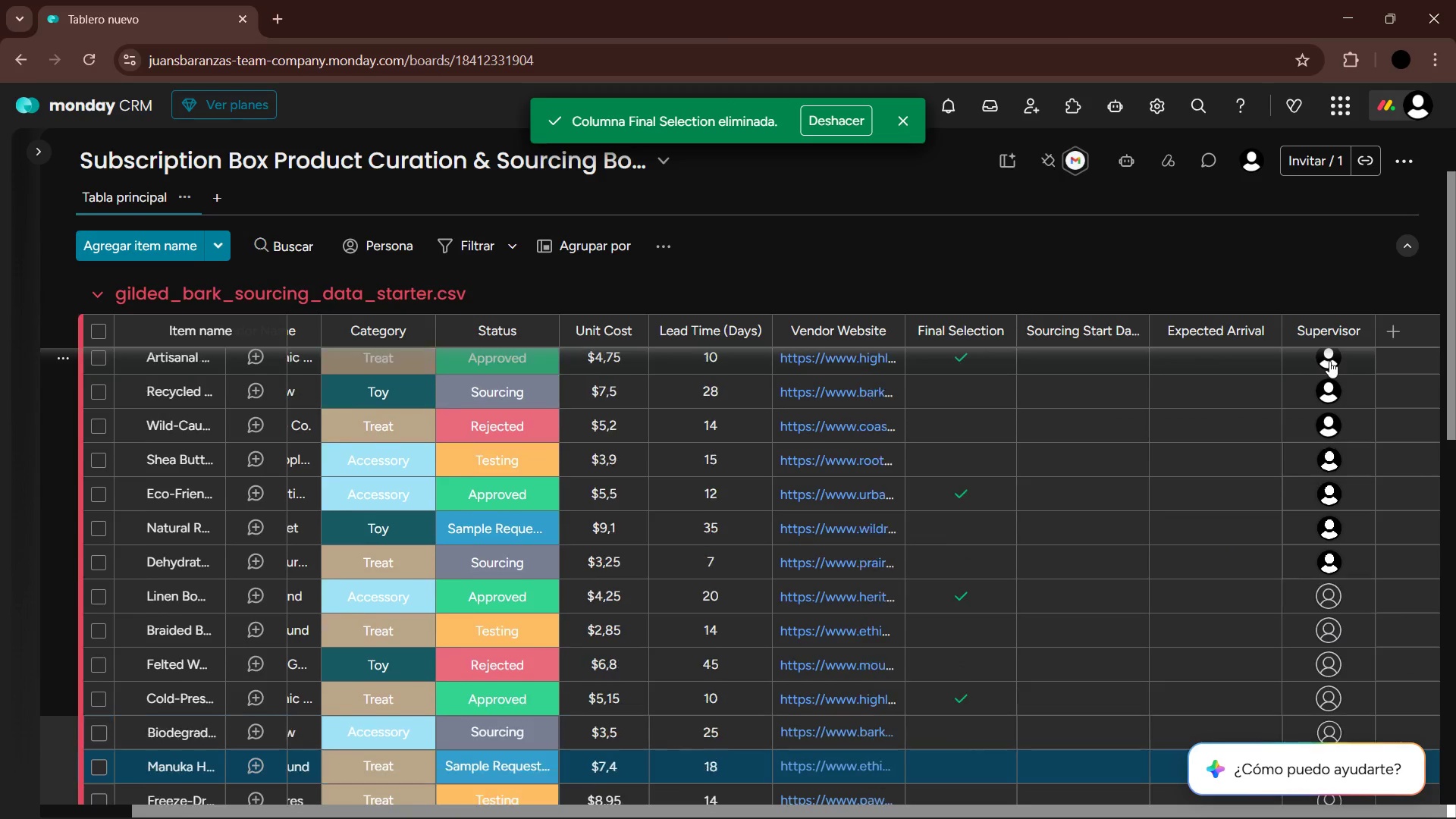 
key(ArrowDown)
 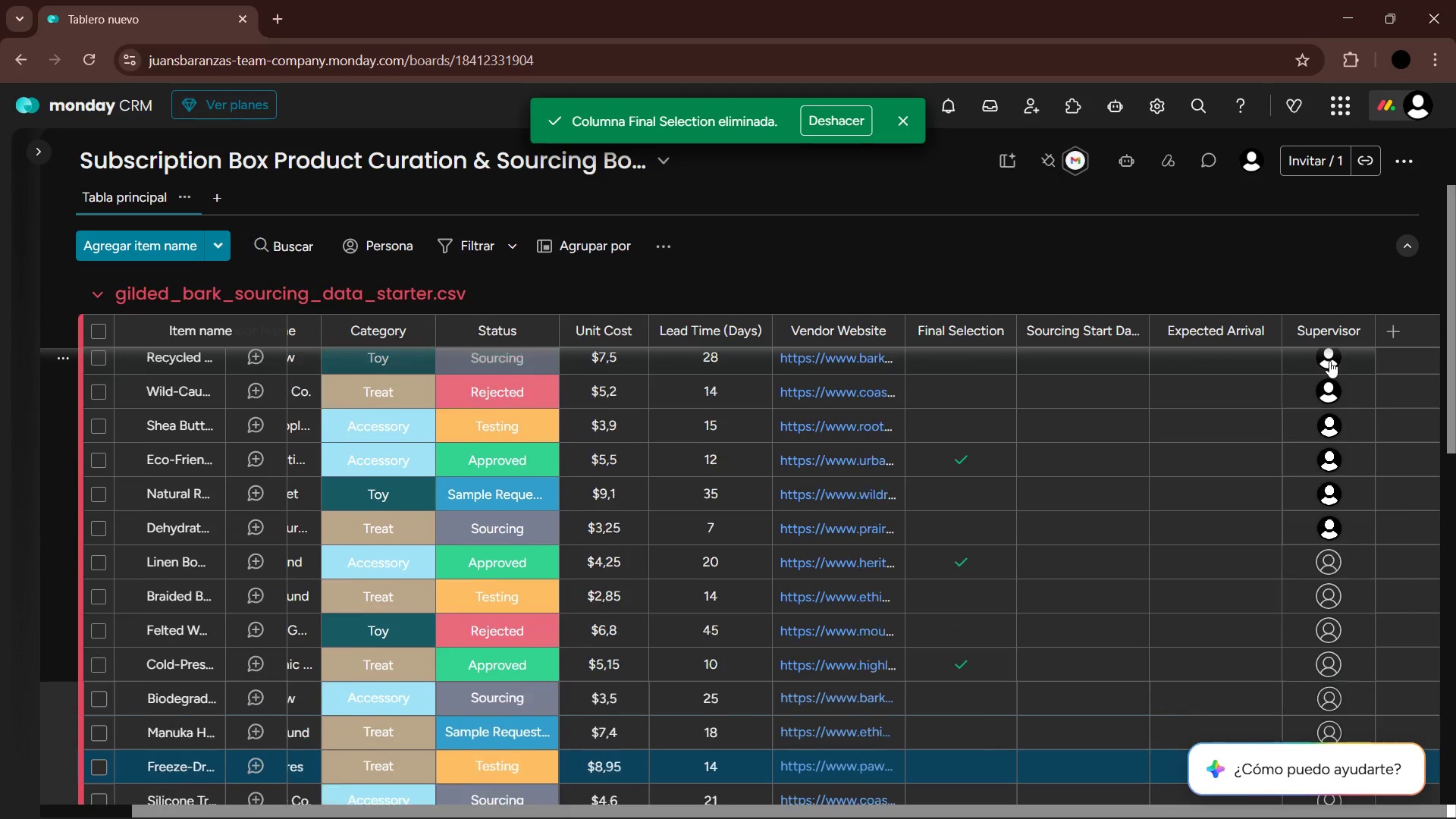 
key(ArrowDown)
 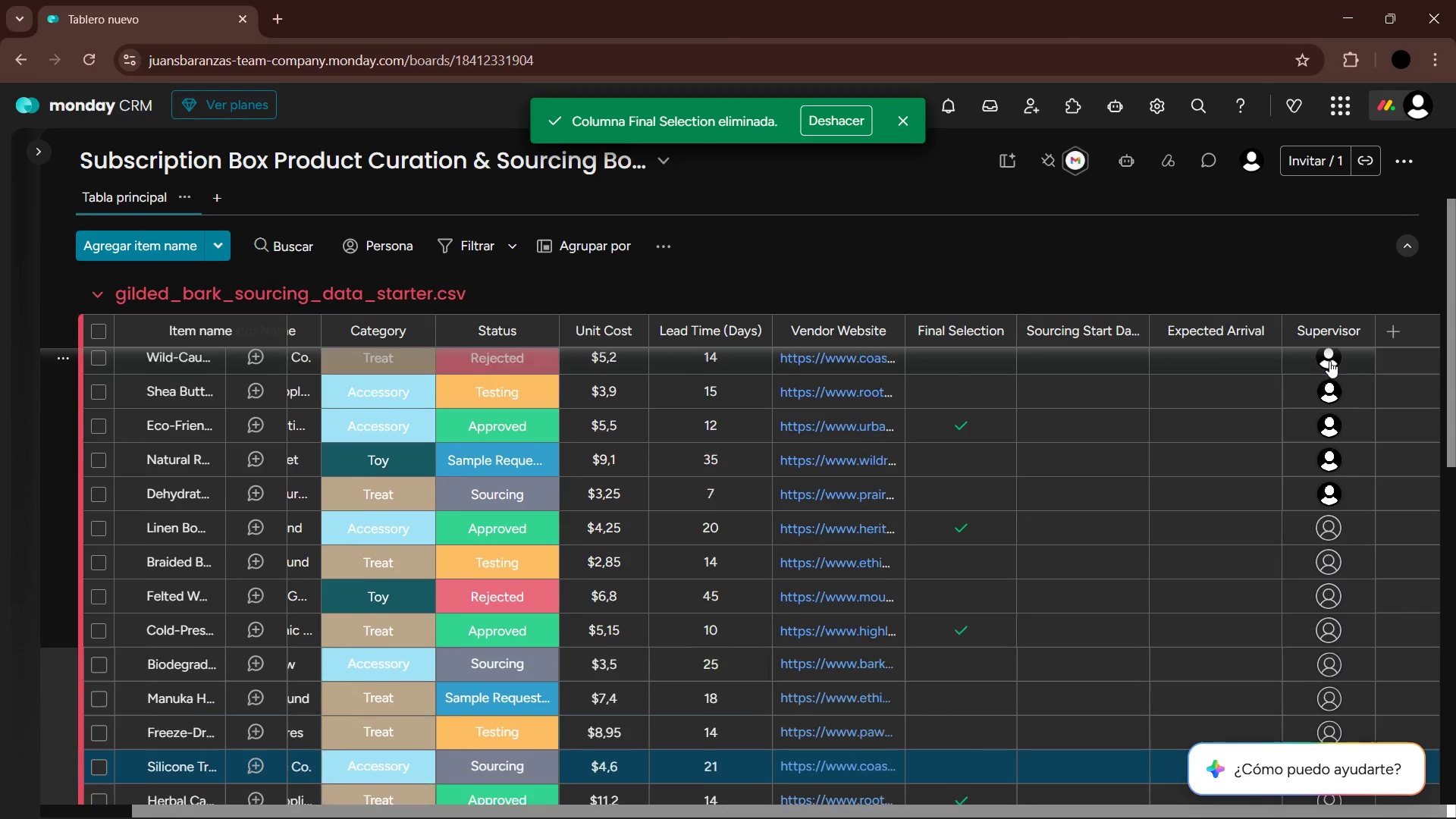 
key(ArrowDown)
 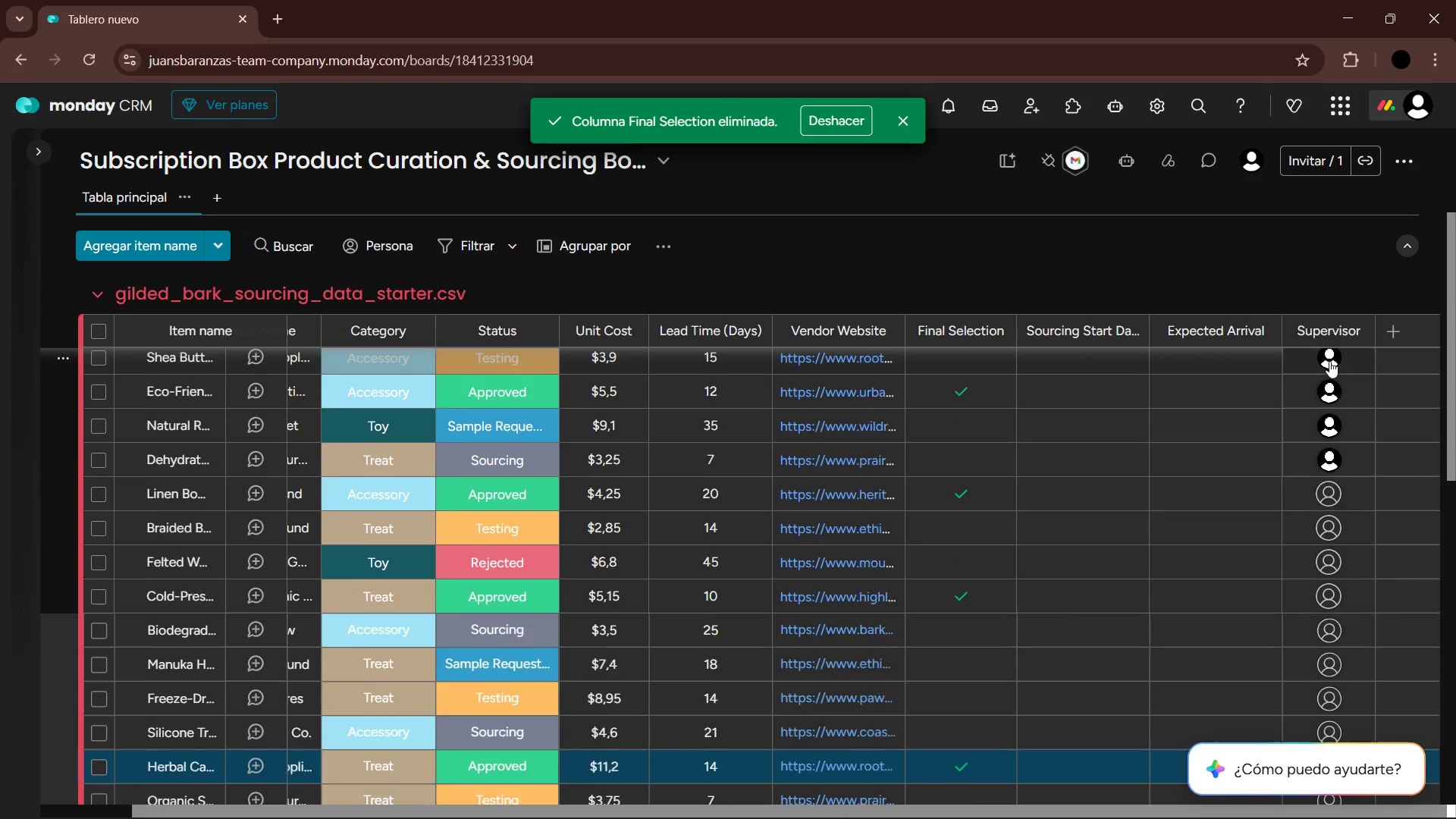 
key(ArrowUp)
 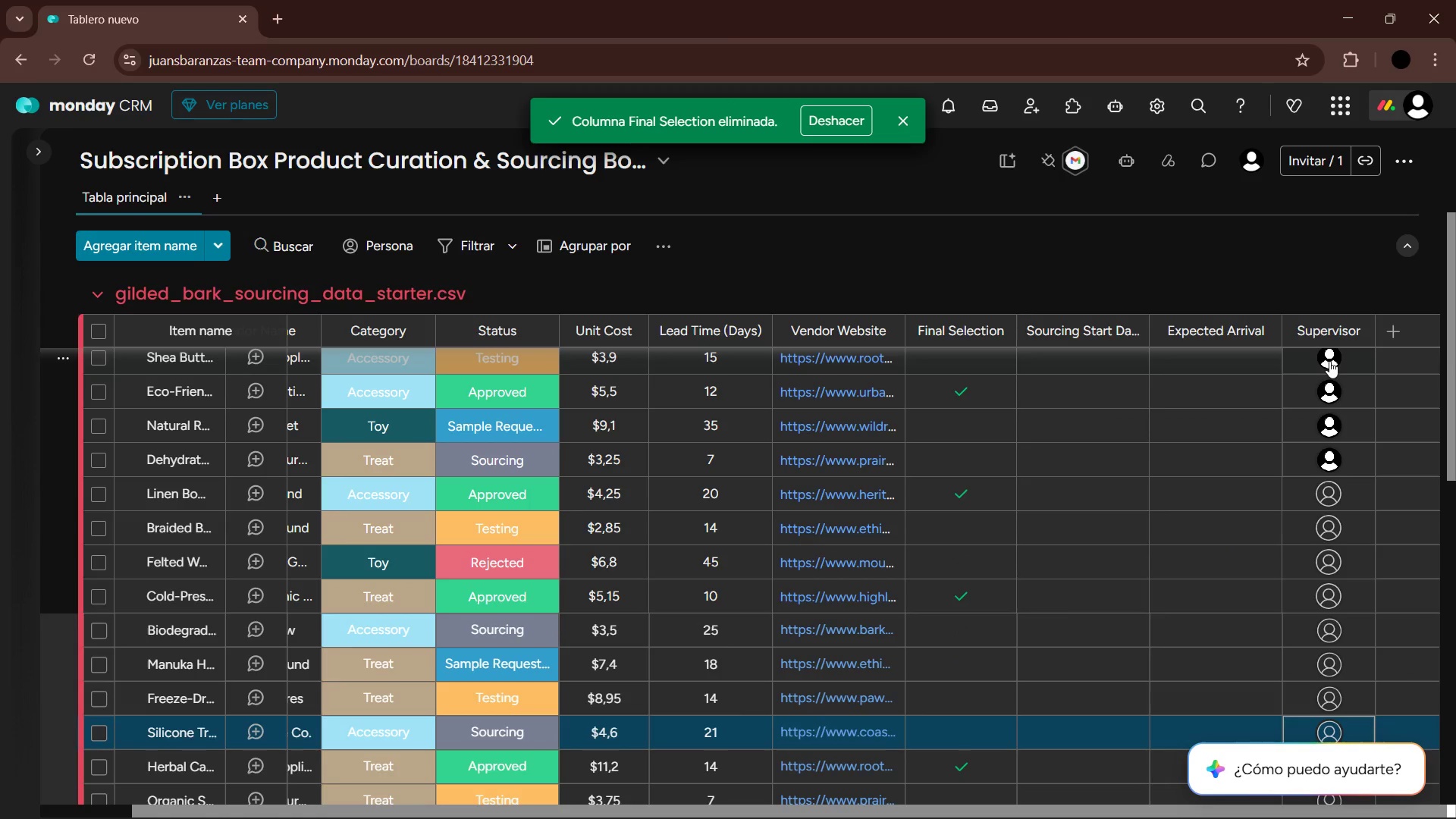 
key(ArrowUp)
 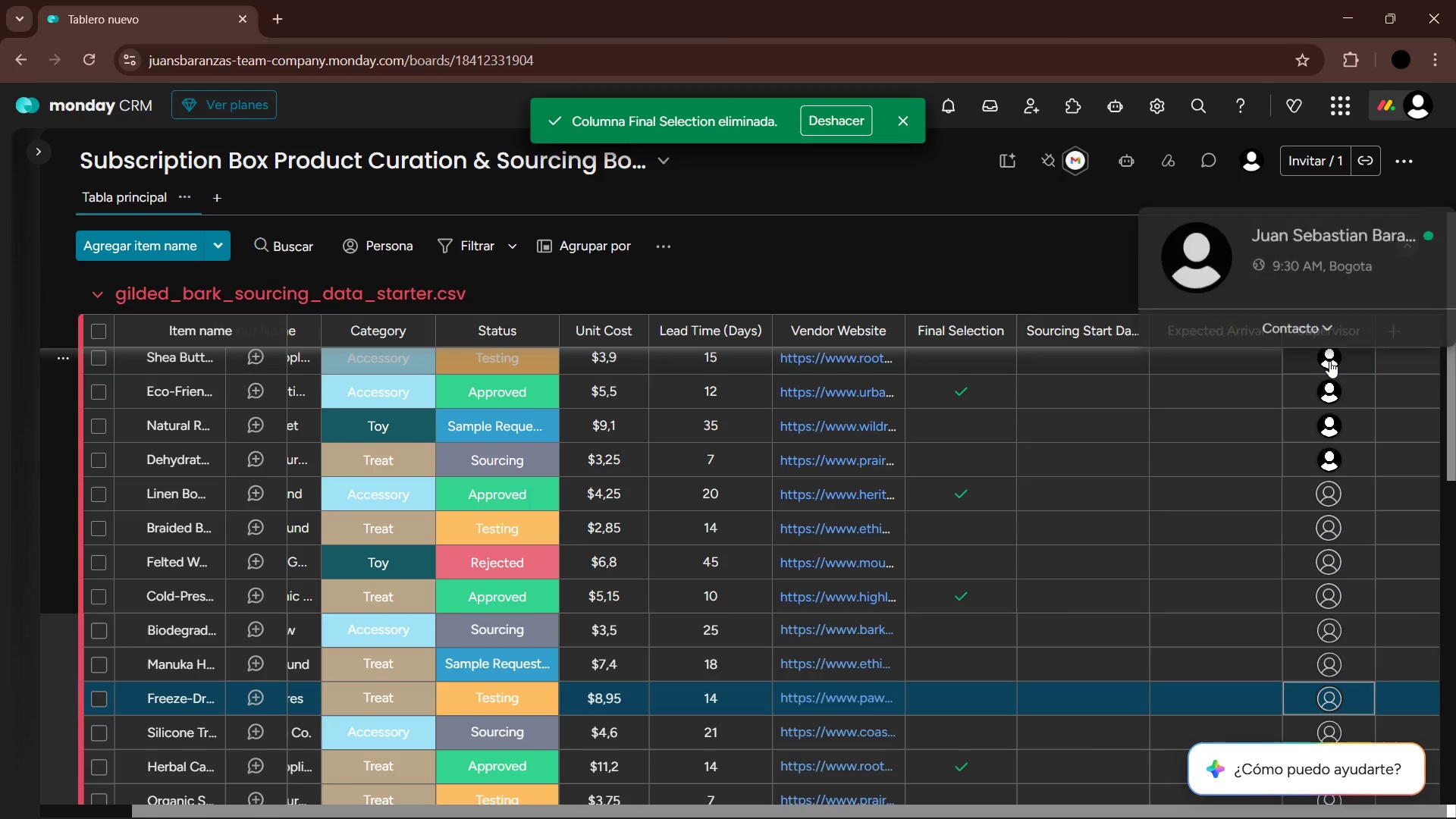 
key(ArrowUp)
 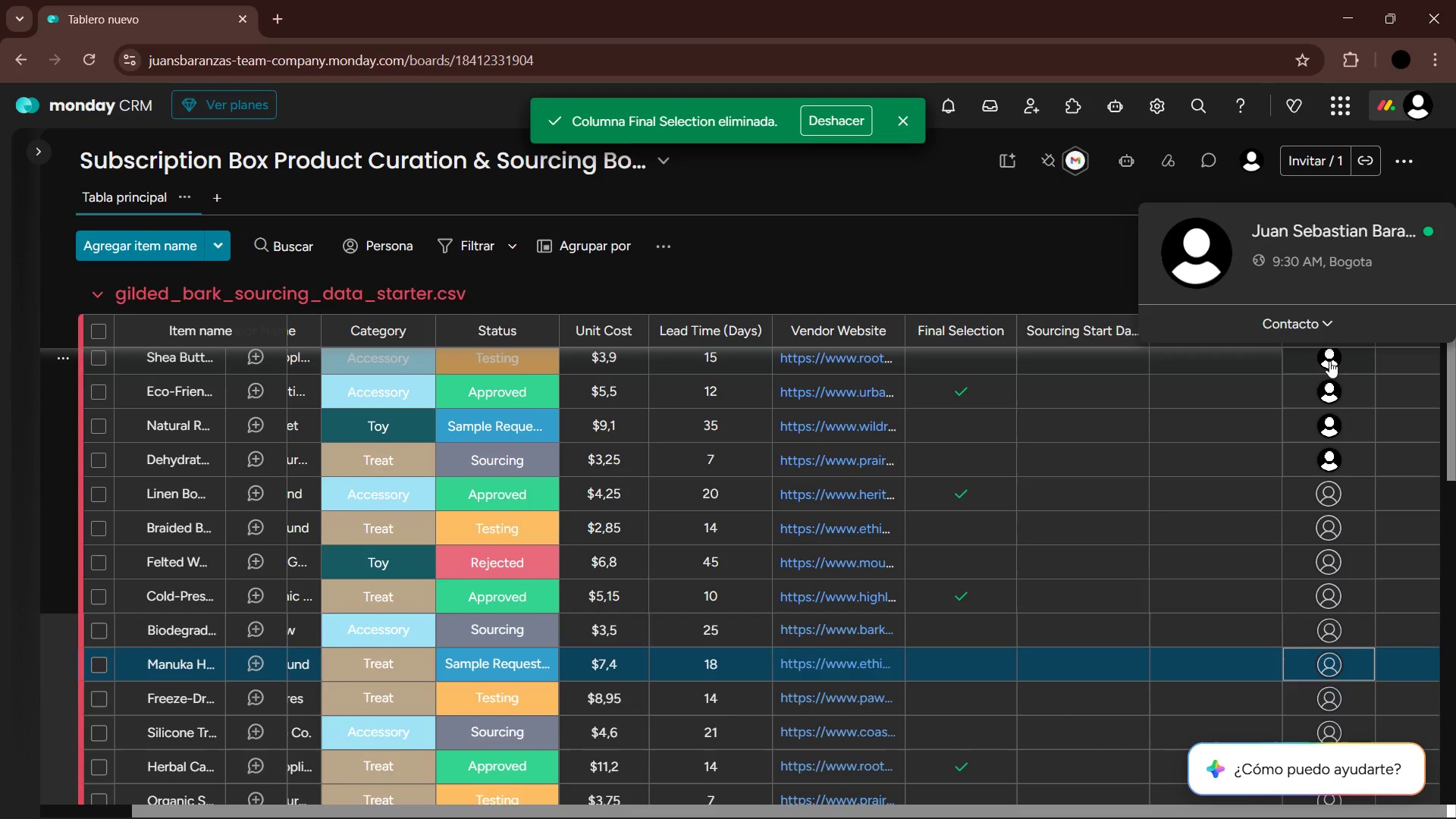 
key(ArrowUp)
 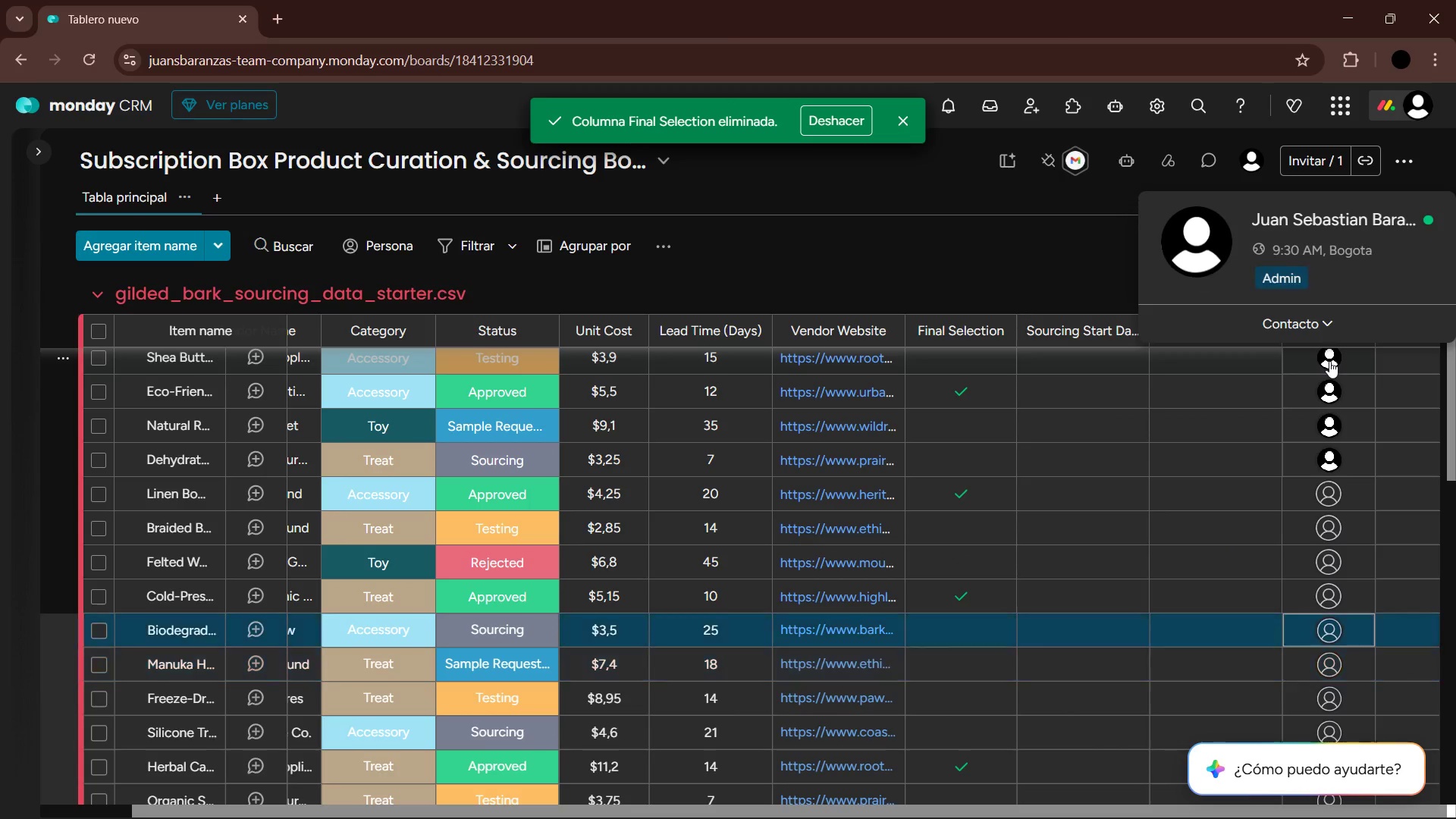 
key(ArrowUp)
 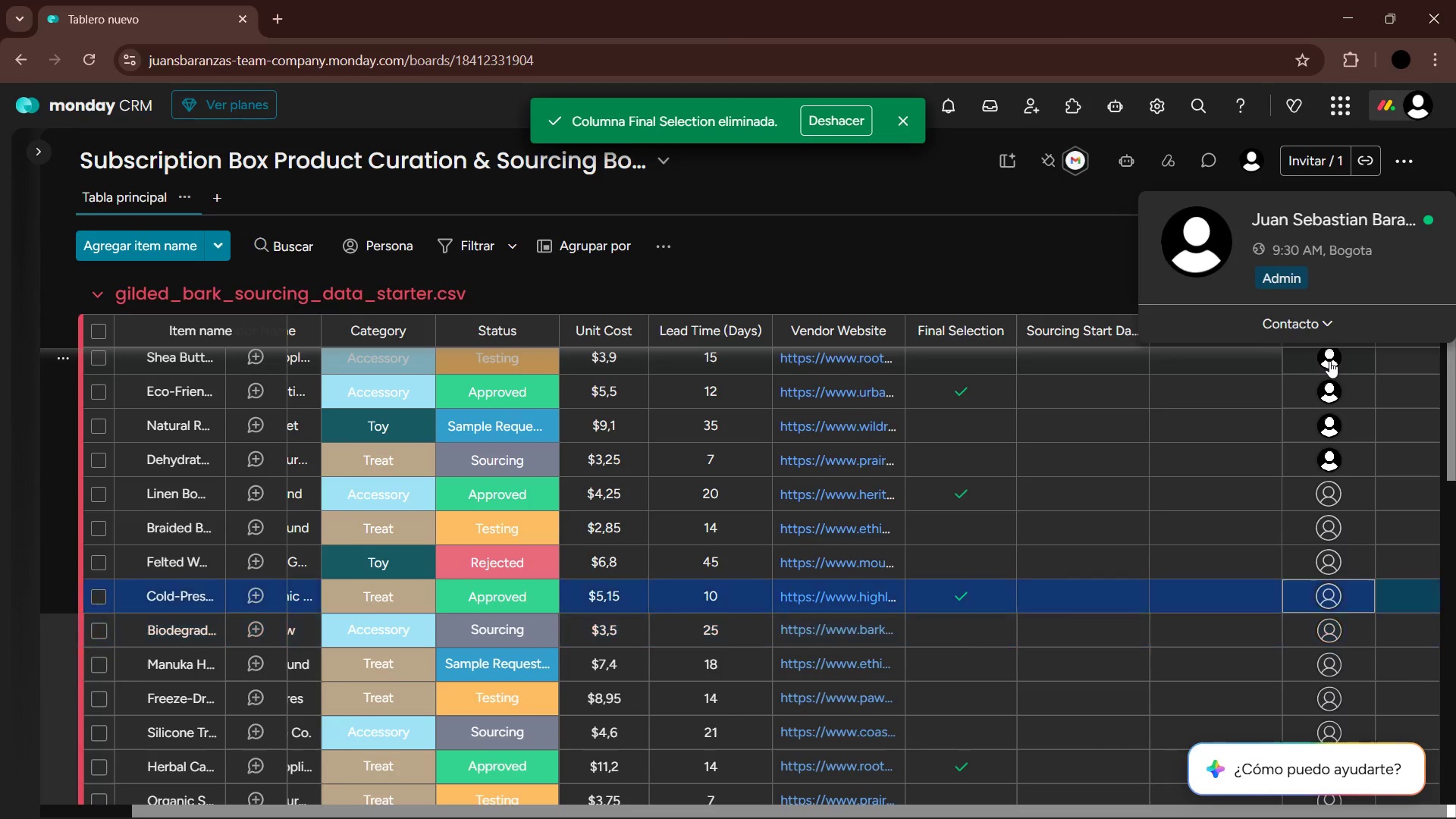 
key(ArrowUp)
 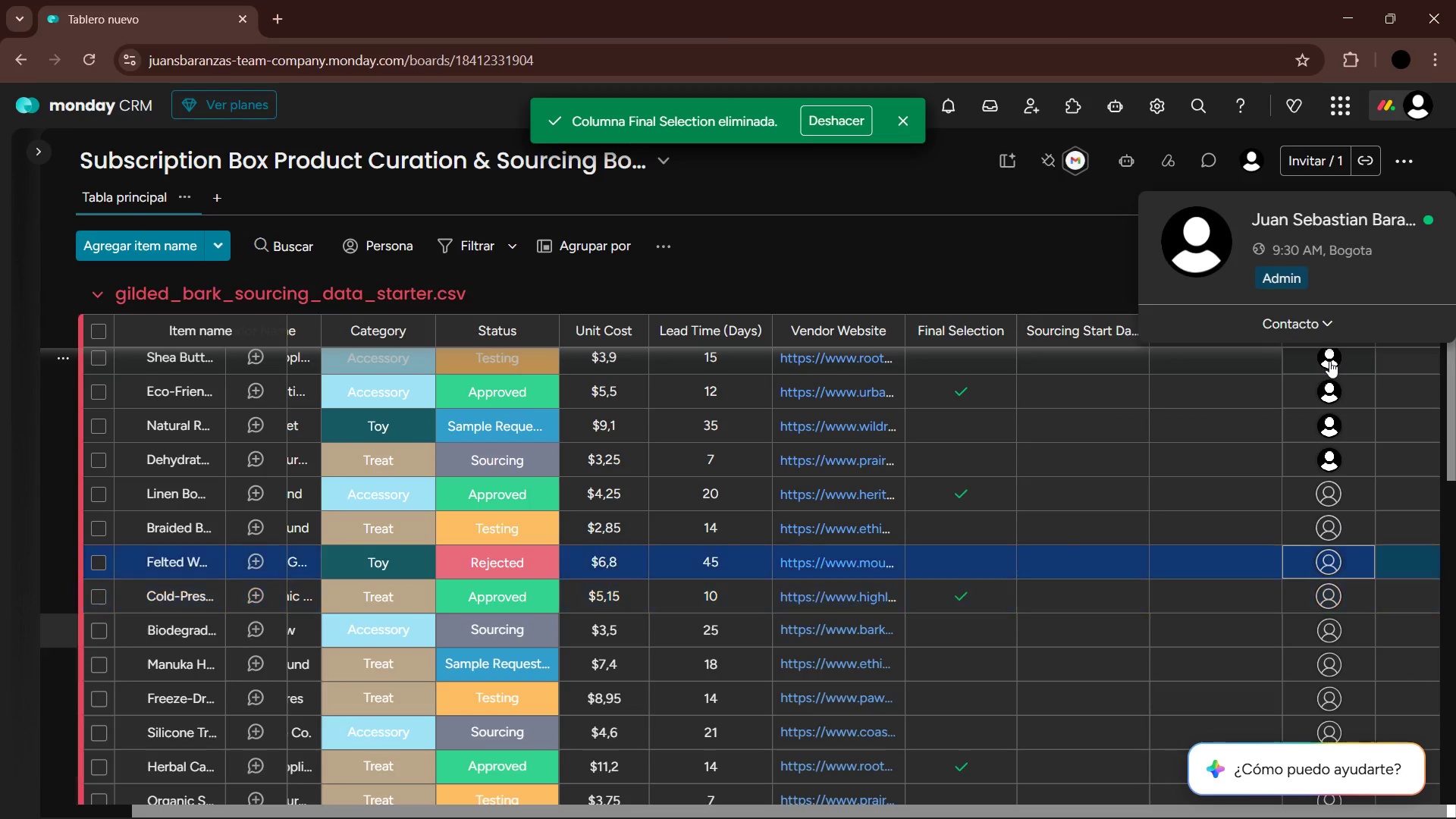 
key(ArrowUp)
 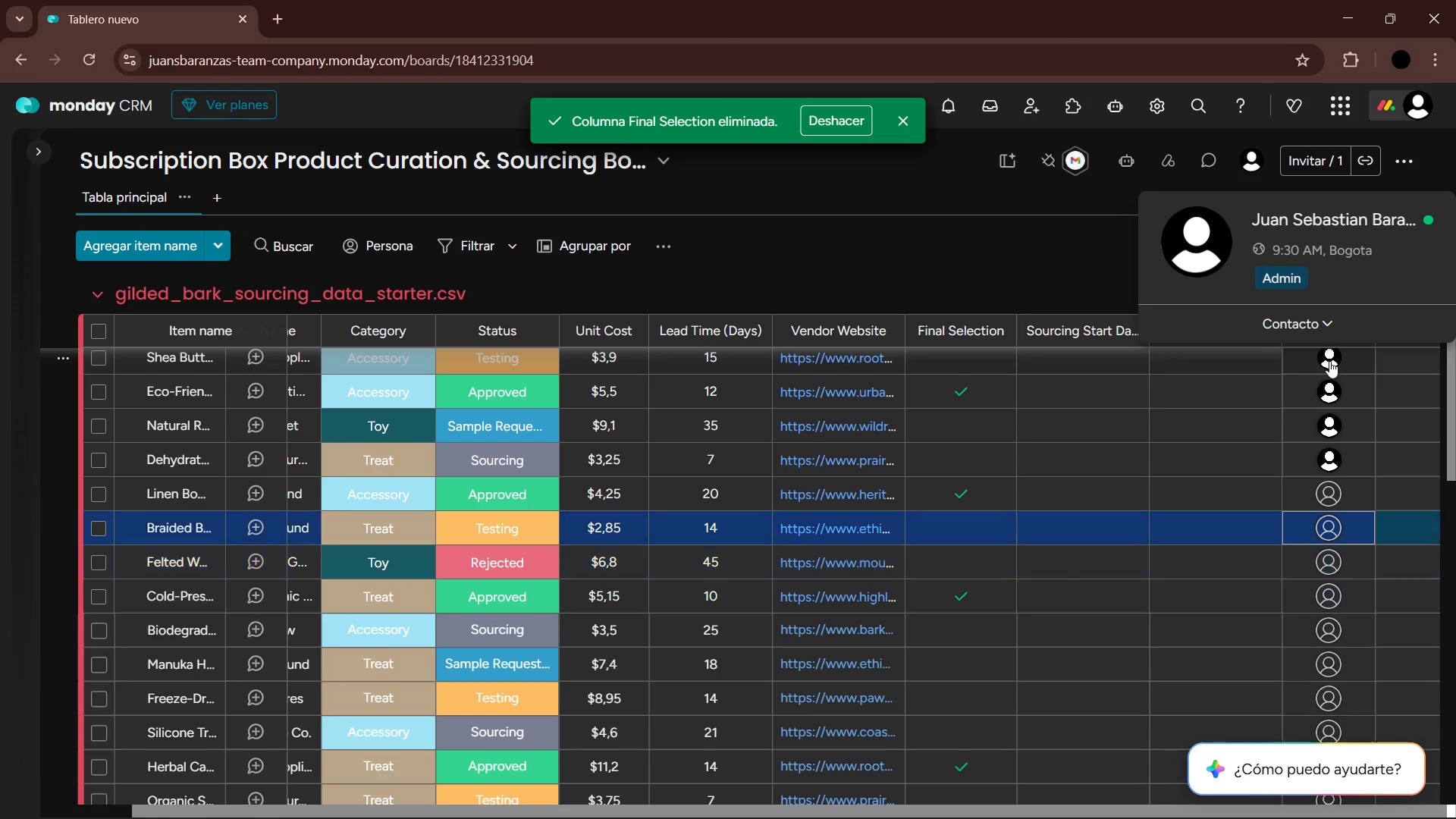 
key(ArrowUp)
 